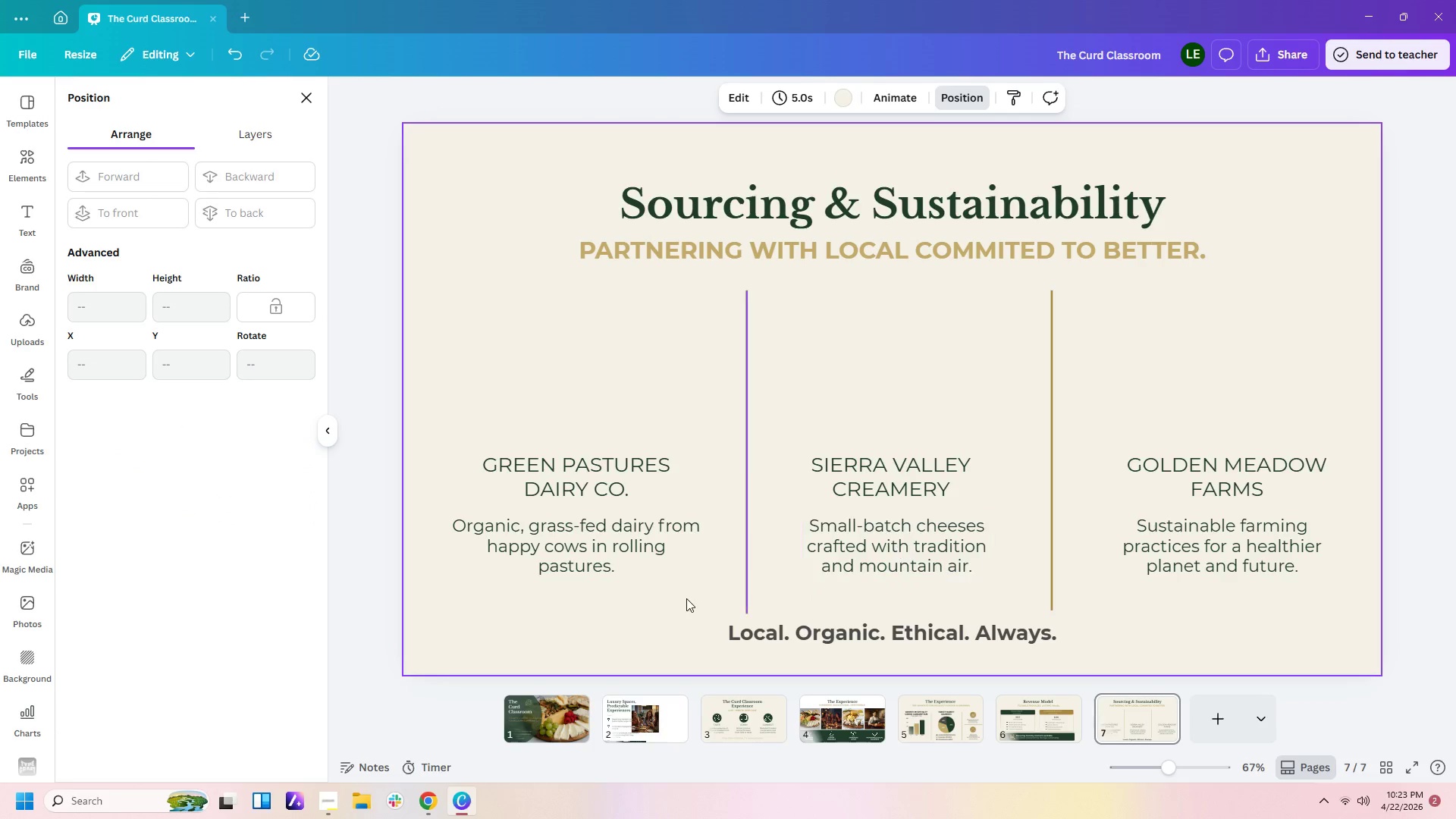 
wait(5.78)
 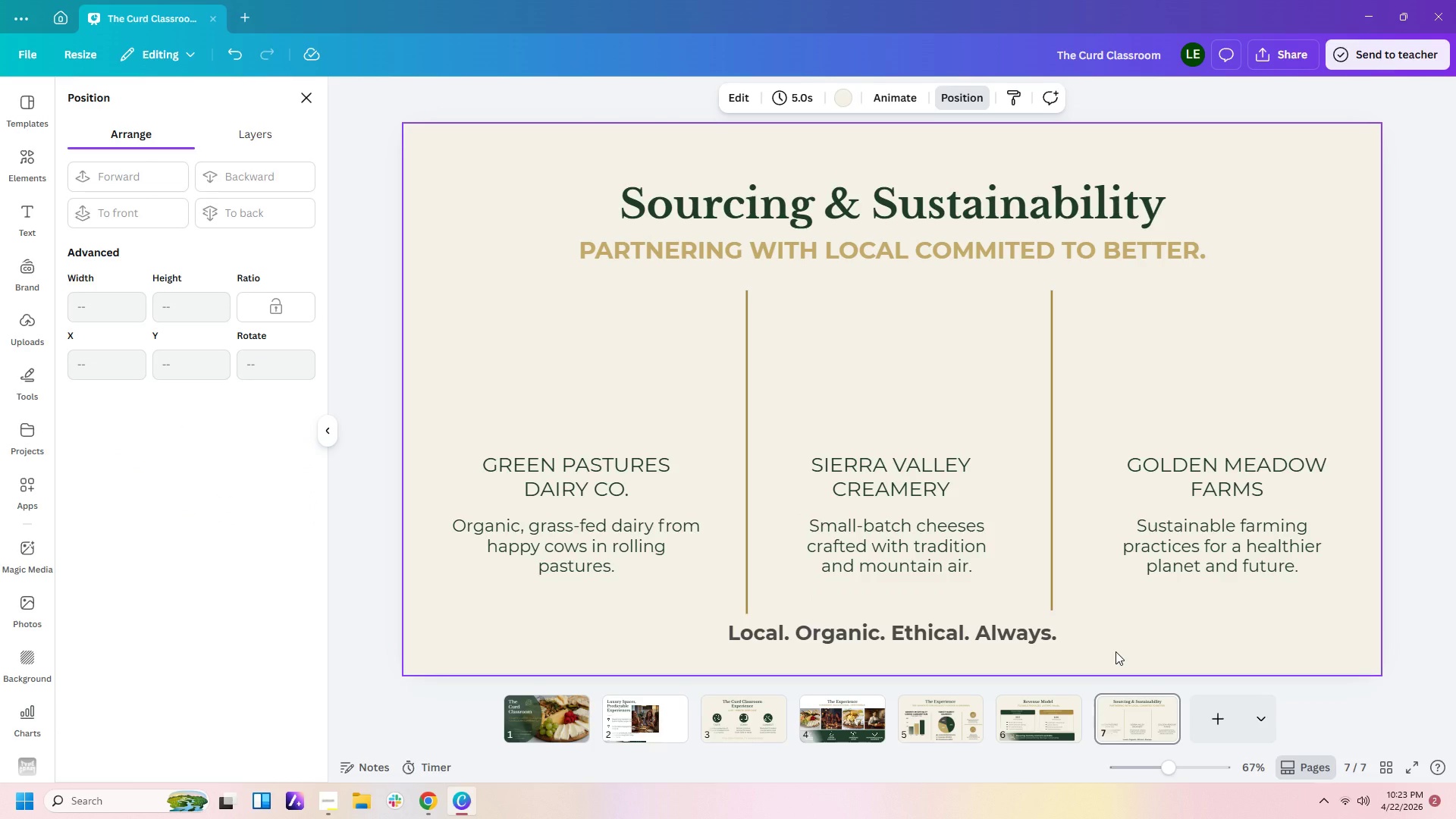 
left_click([33, 158])
 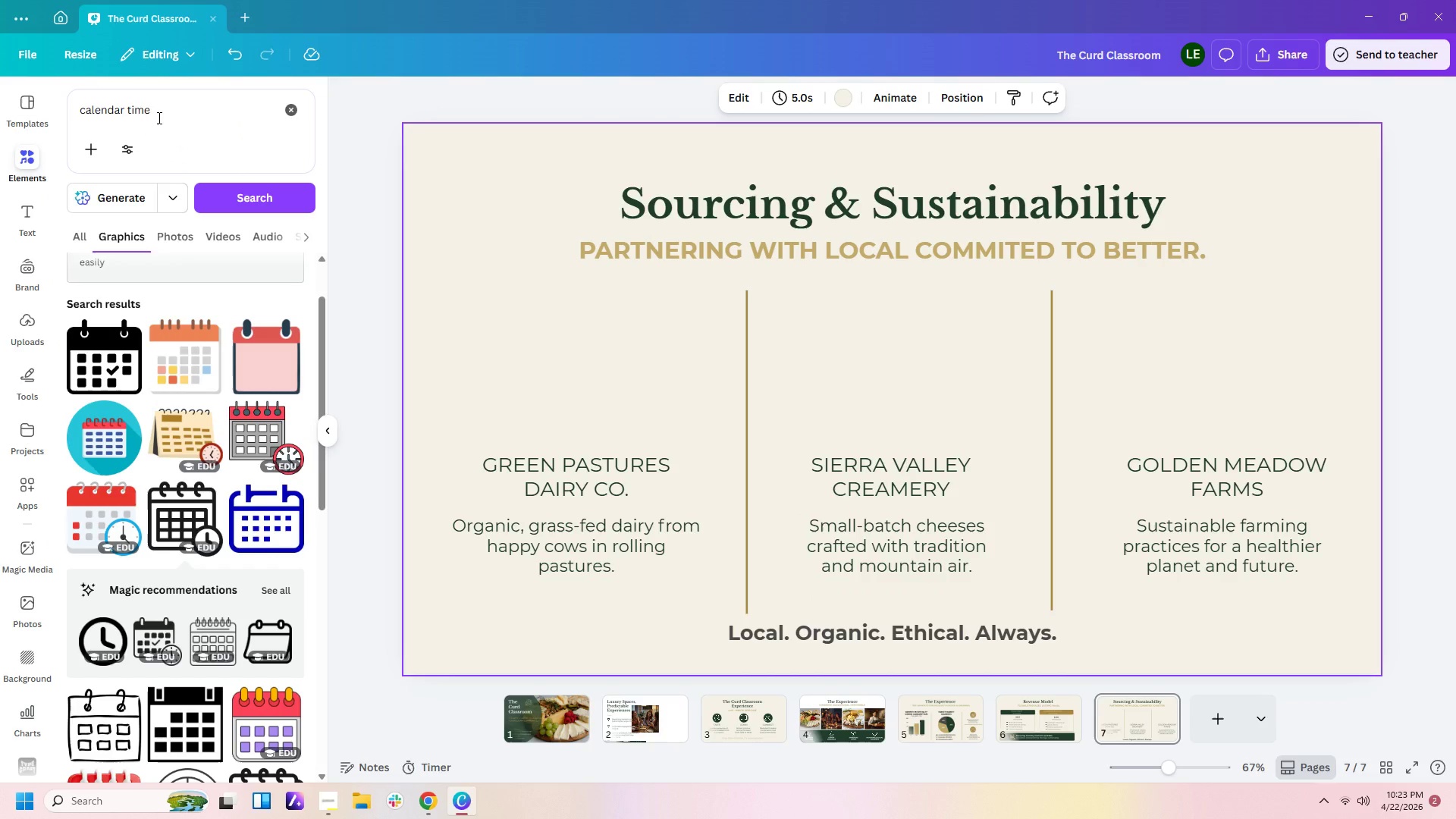 
left_click_drag(start_coordinate=[162, 115], to_coordinate=[0, 79])
 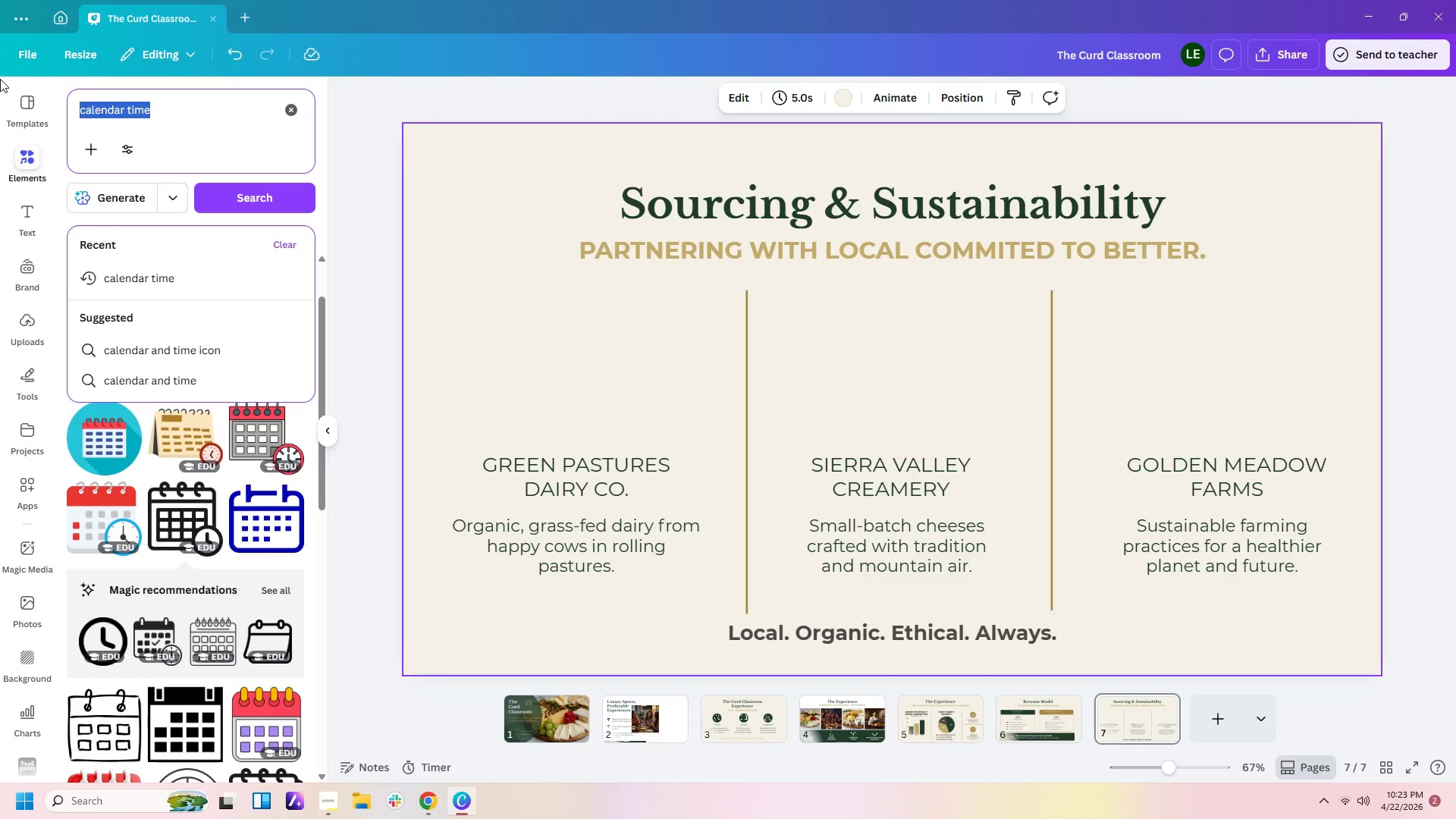 
type(leaf icon)
 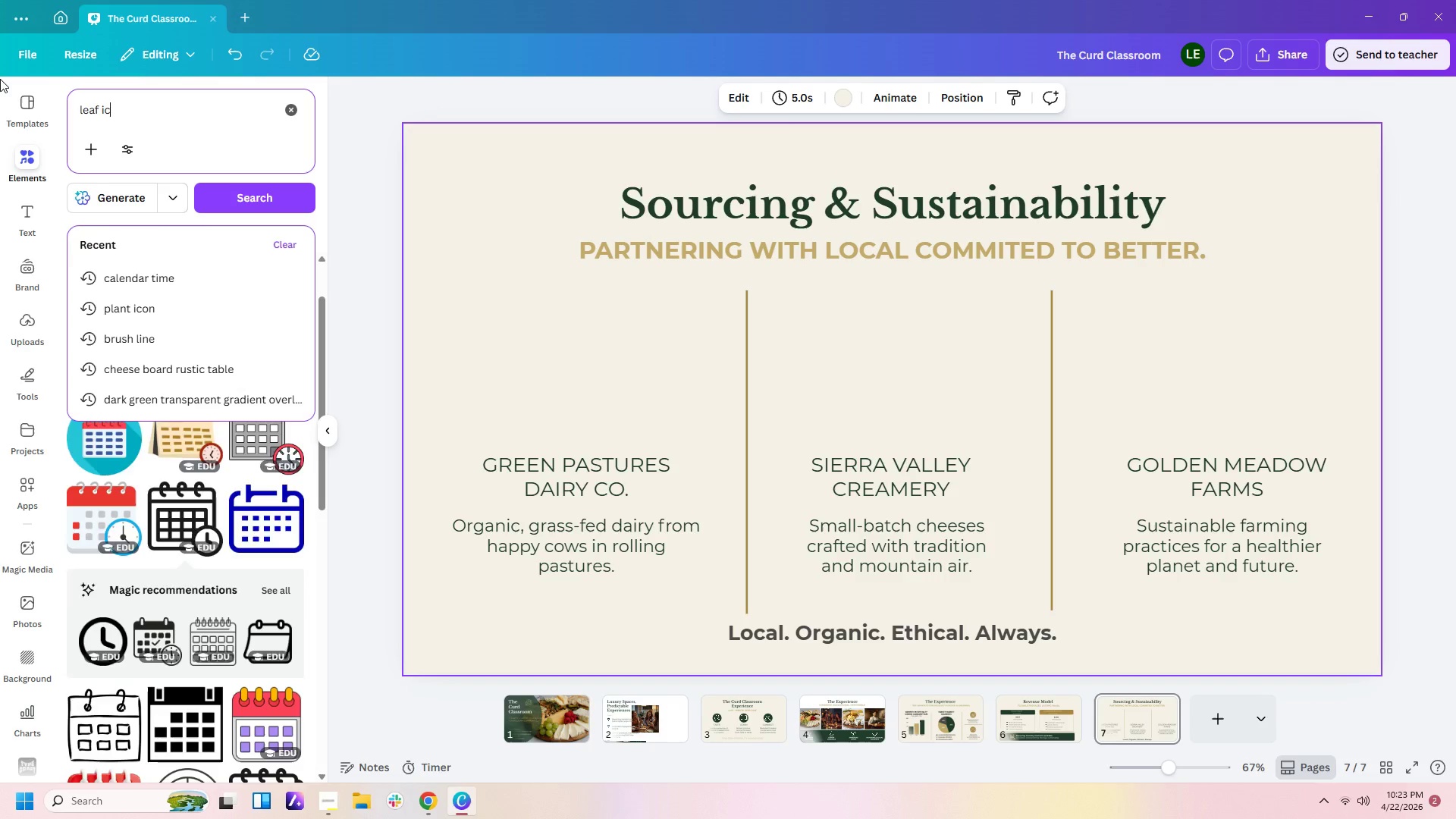 
key(Enter)
 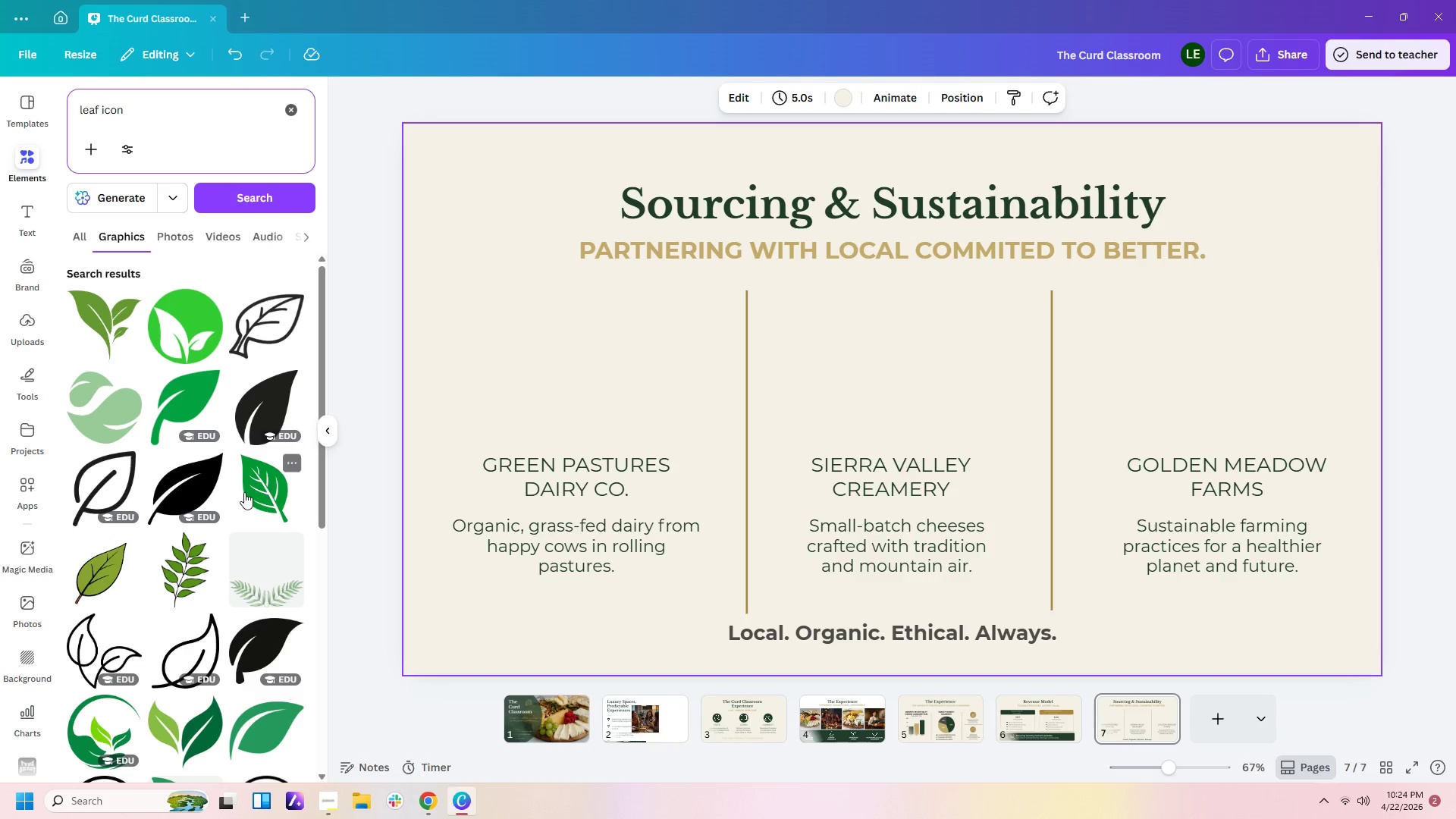 
wait(7.0)
 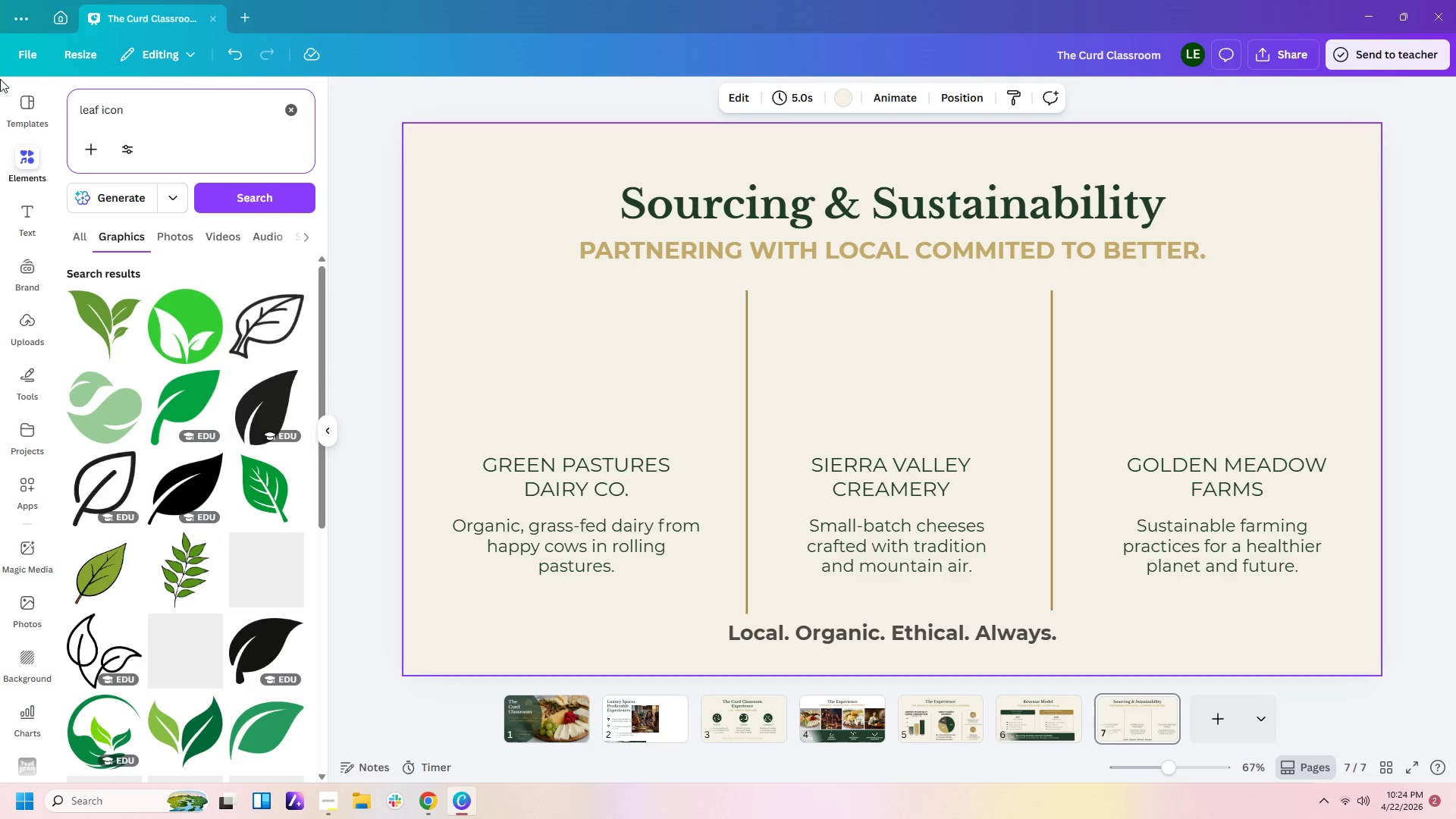 
scroll: coordinate [247, 491], scroll_direction: down, amount: 7.0
 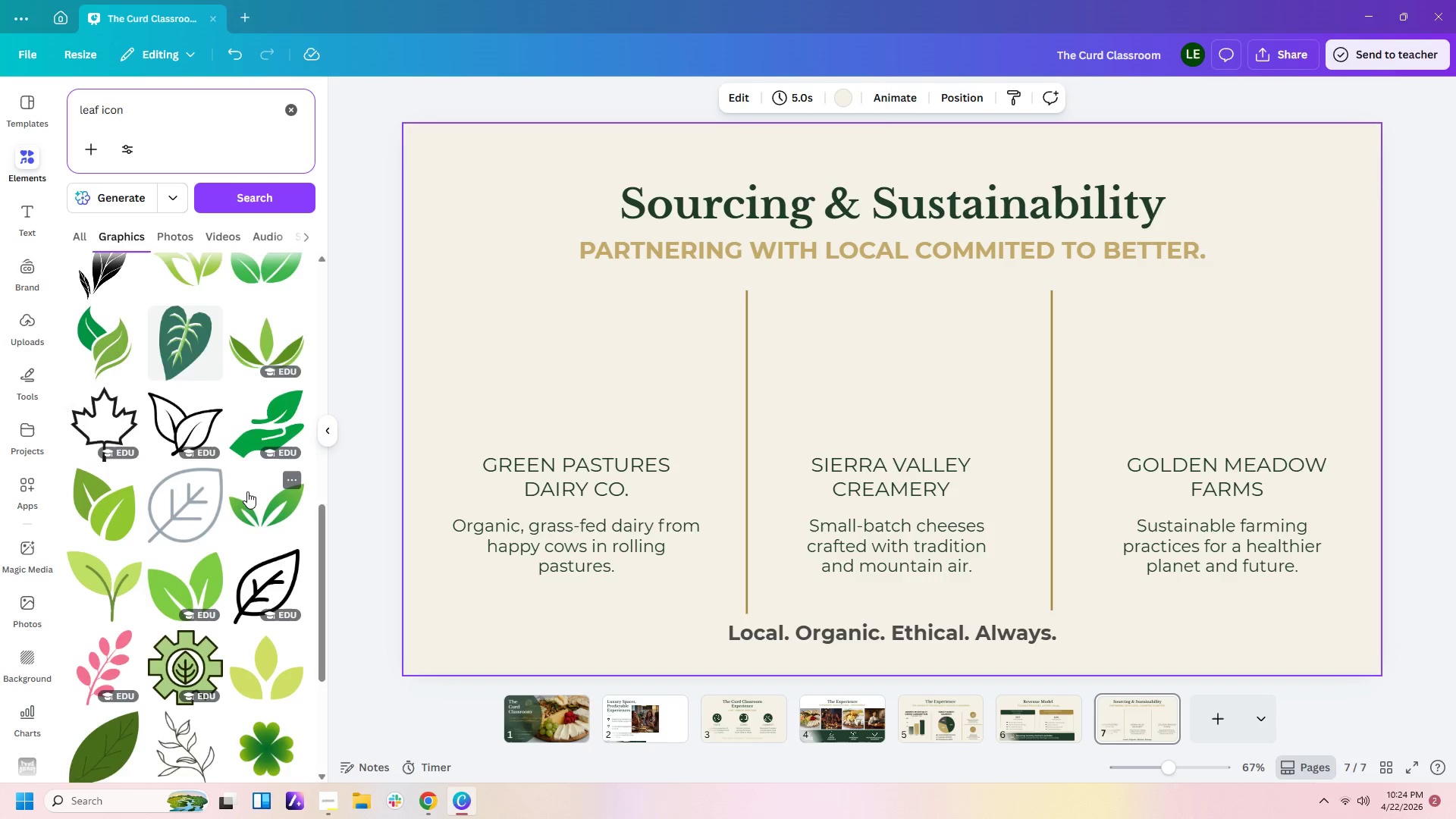 
left_click([253, 503])
 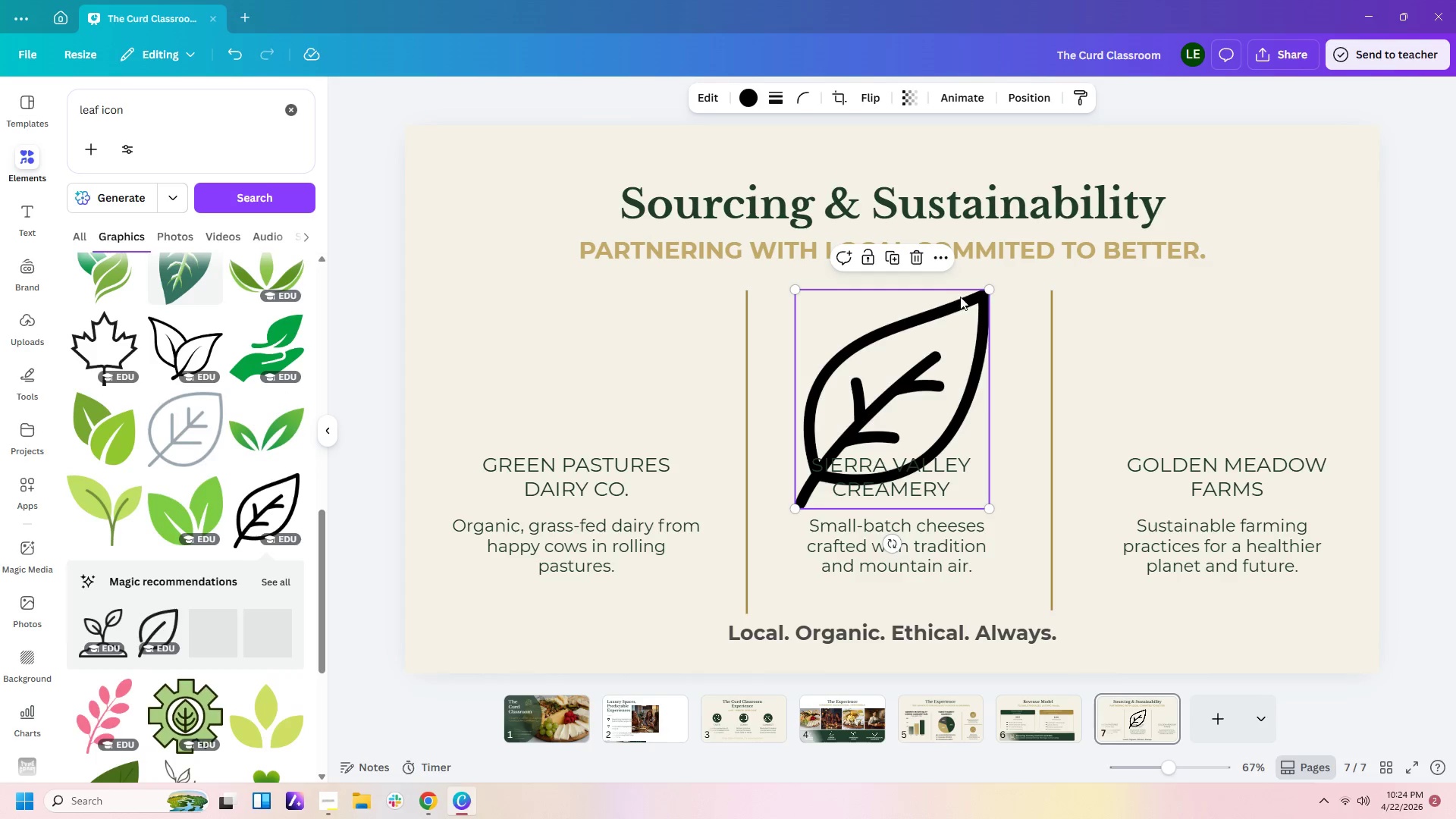 
left_click_drag(start_coordinate=[992, 287], to_coordinate=[833, 450])
 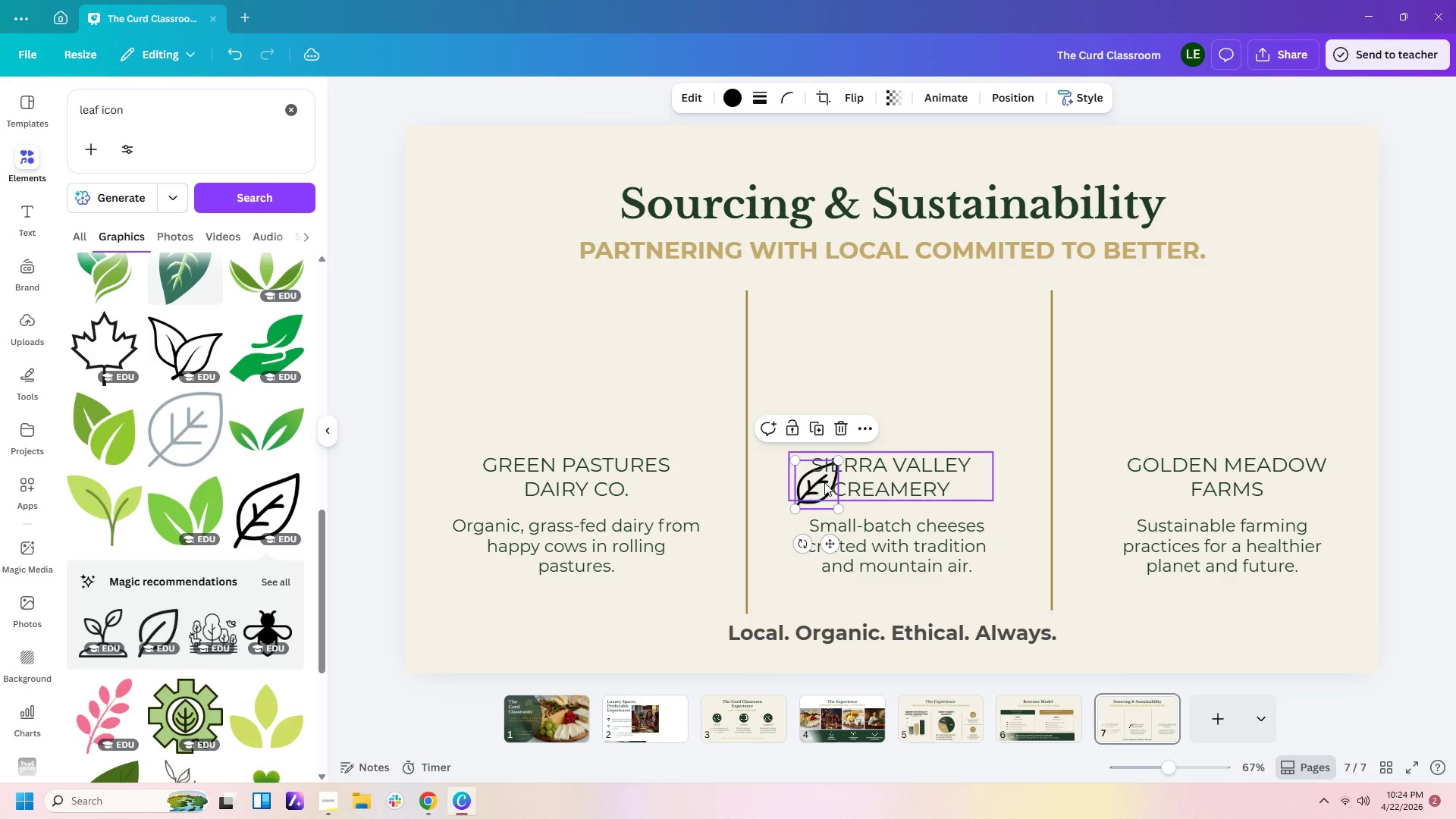 
left_click_drag(start_coordinate=[824, 483], to_coordinate=[742, 548])
 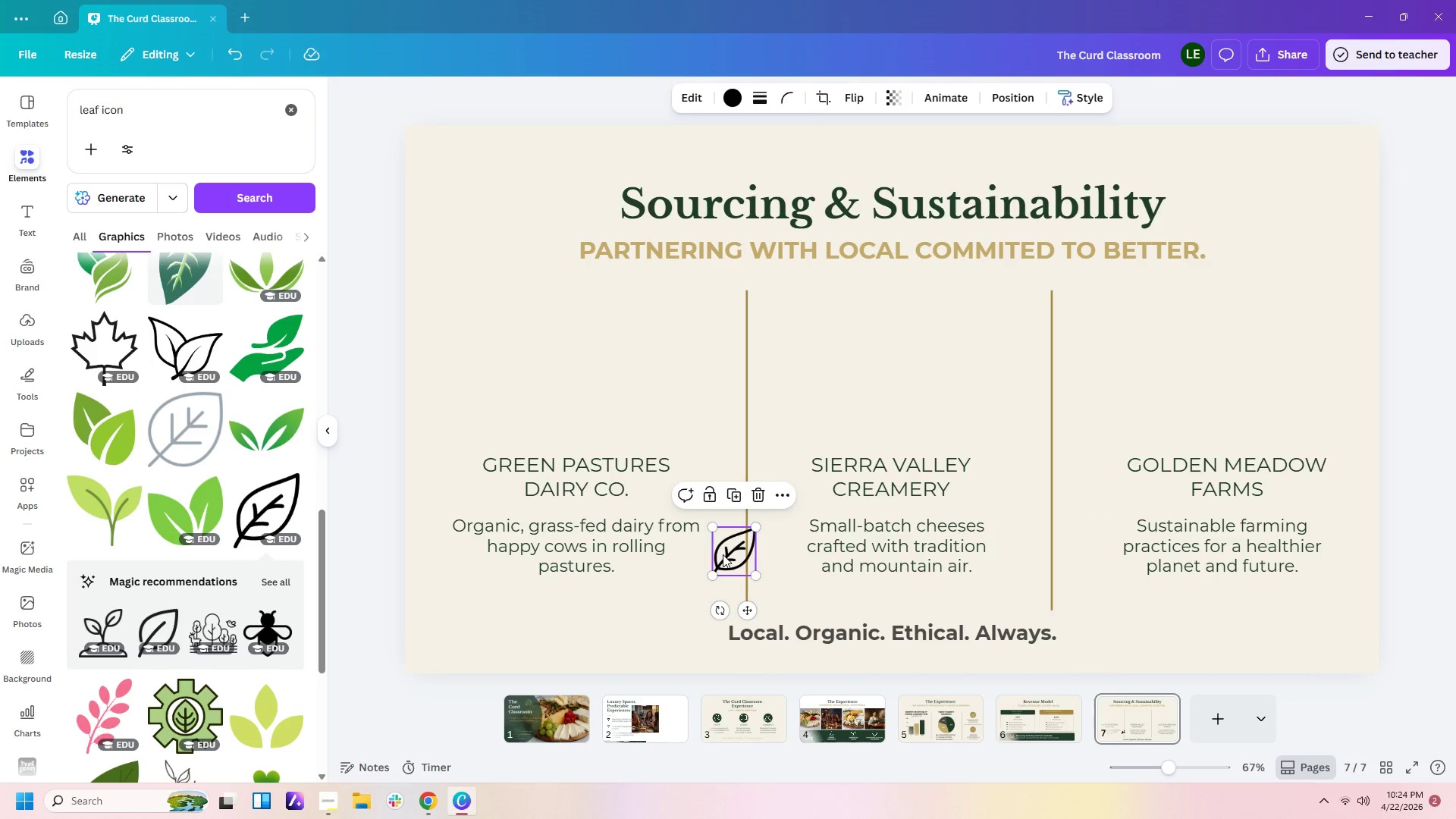 
left_click_drag(start_coordinate=[723, 555], to_coordinate=[688, 631])
 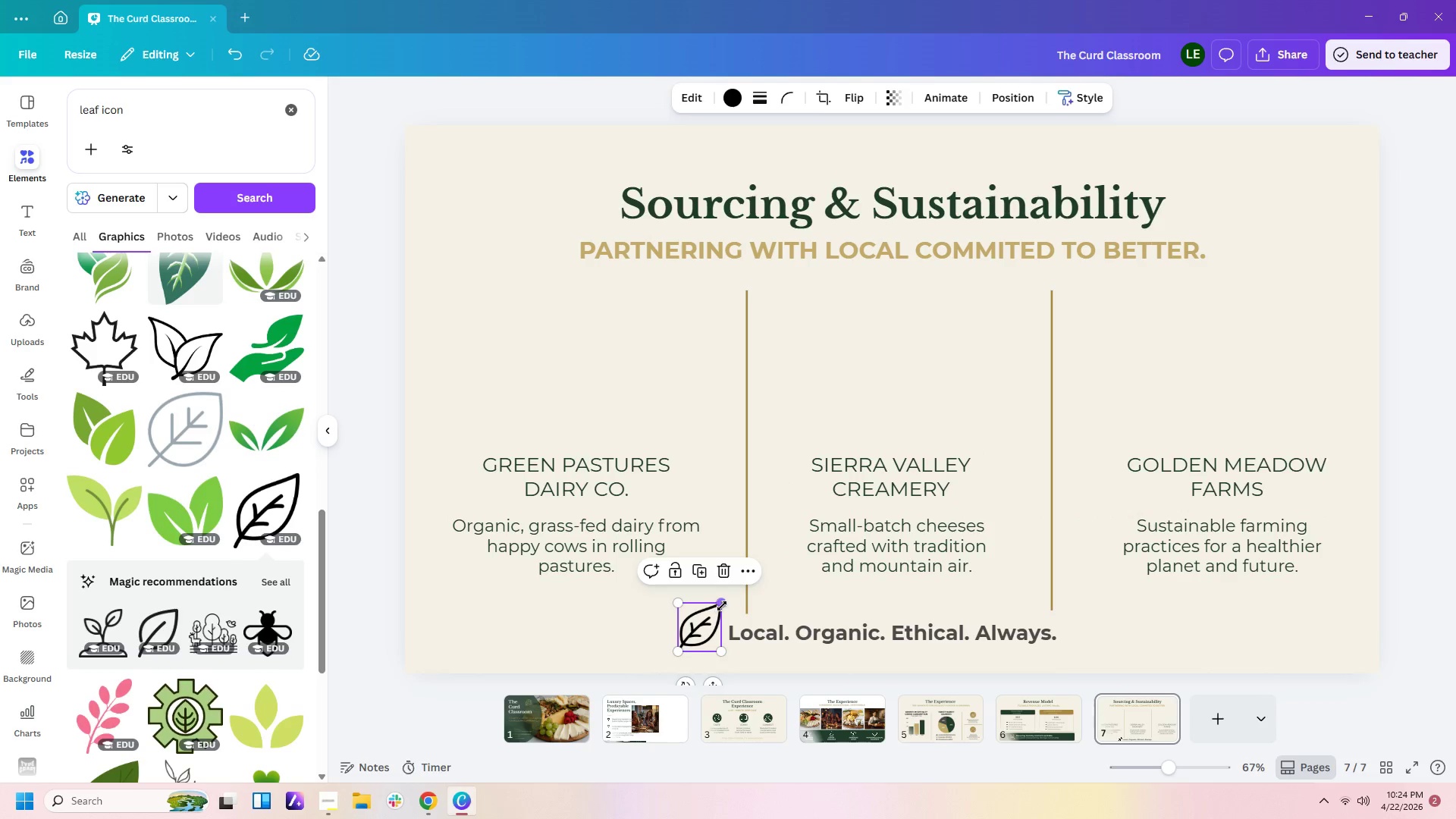 
left_click_drag(start_coordinate=[722, 606], to_coordinate=[704, 625])
 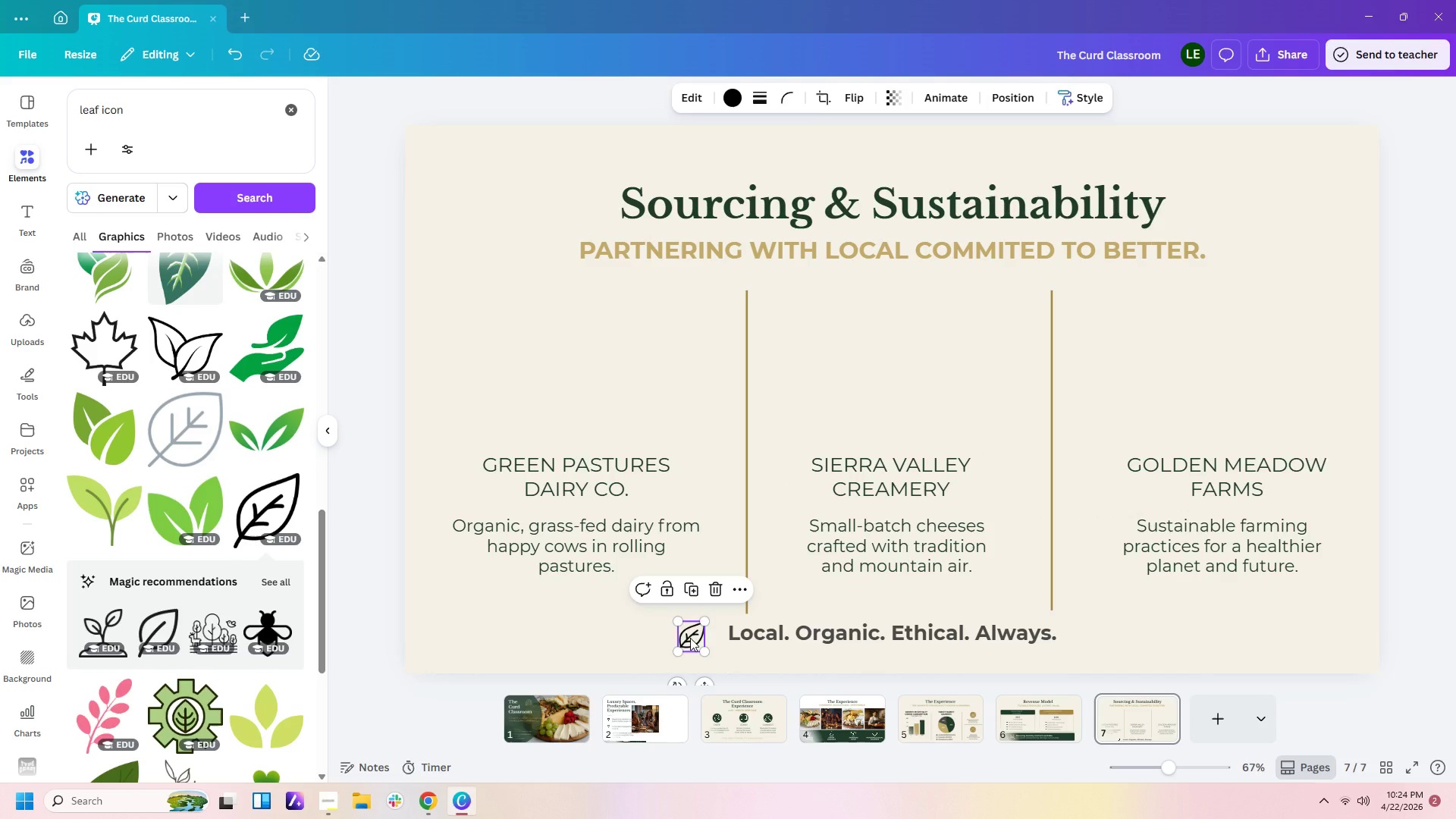 
left_click_drag(start_coordinate=[690, 638], to_coordinate=[704, 632])
 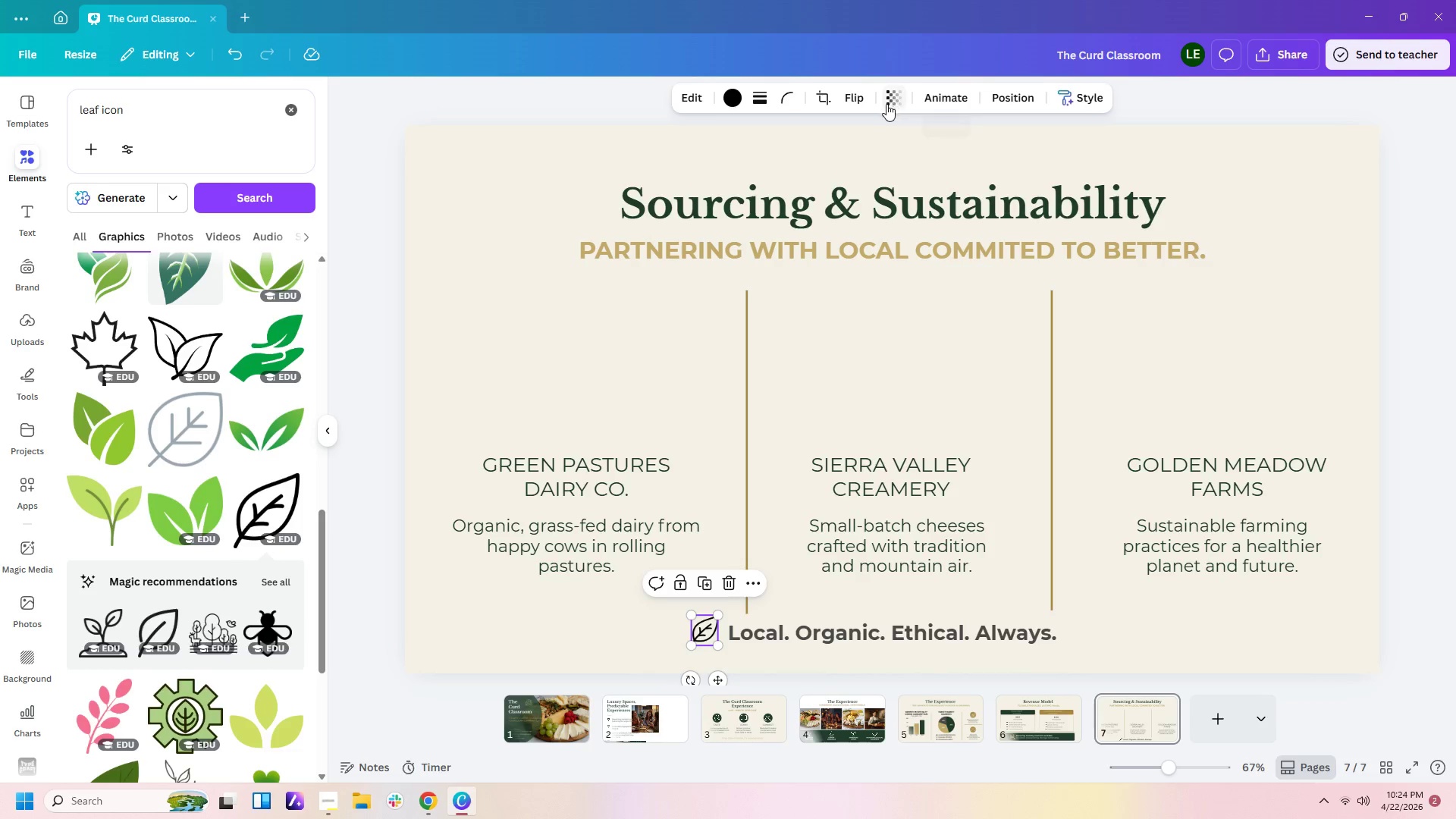 
left_click([853, 98])
 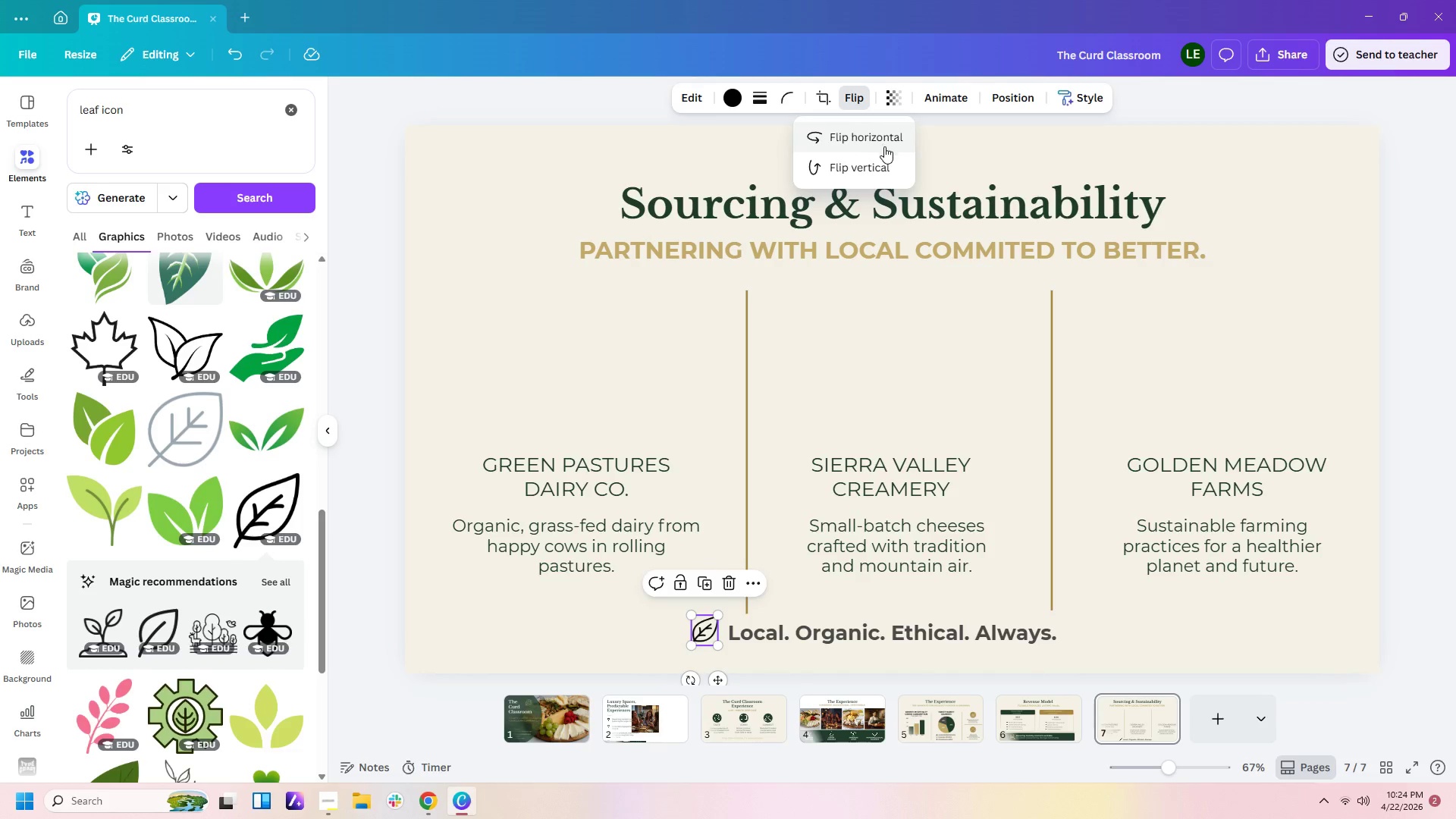 
left_click([884, 146])
 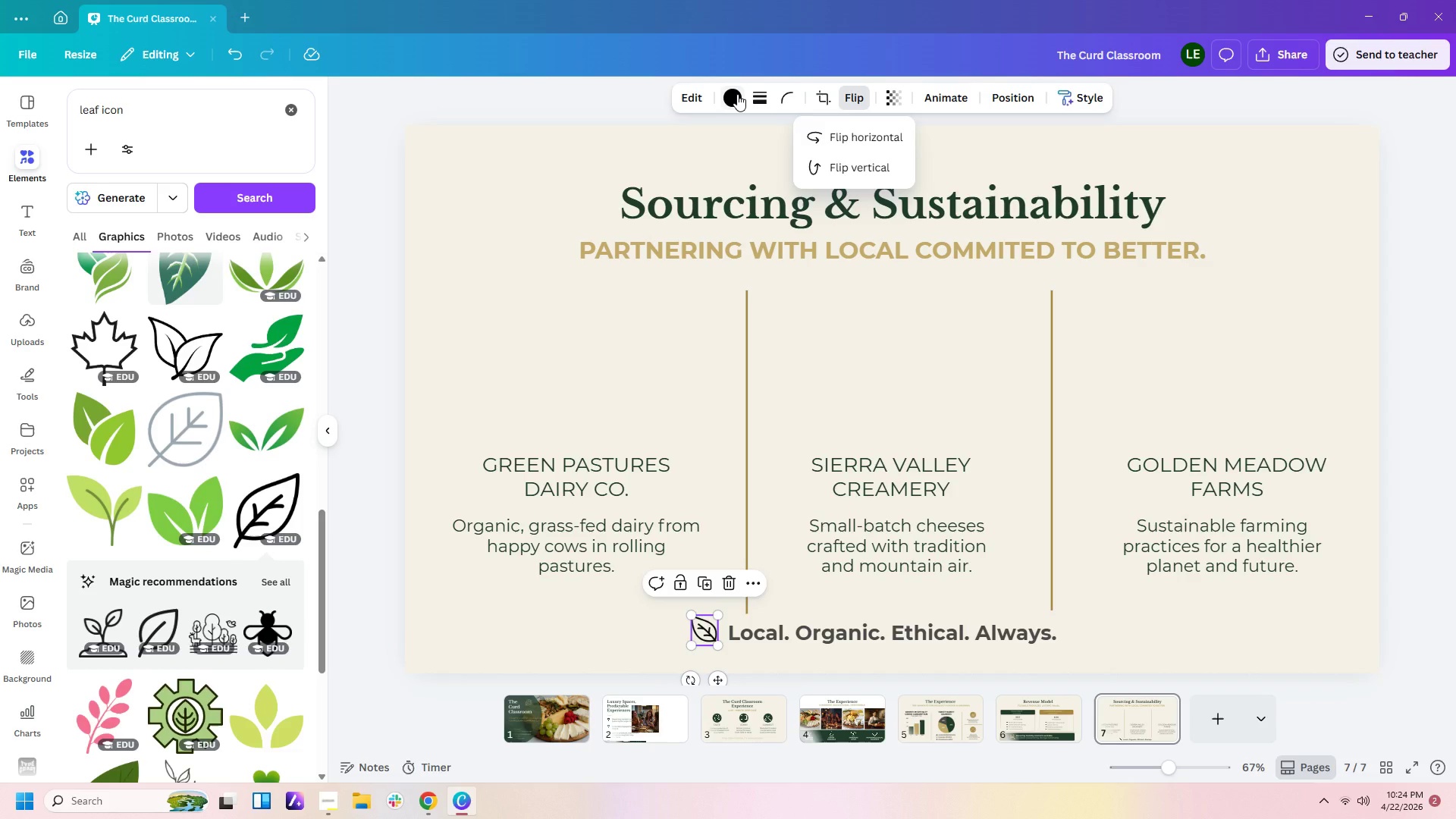 
left_click([737, 94])
 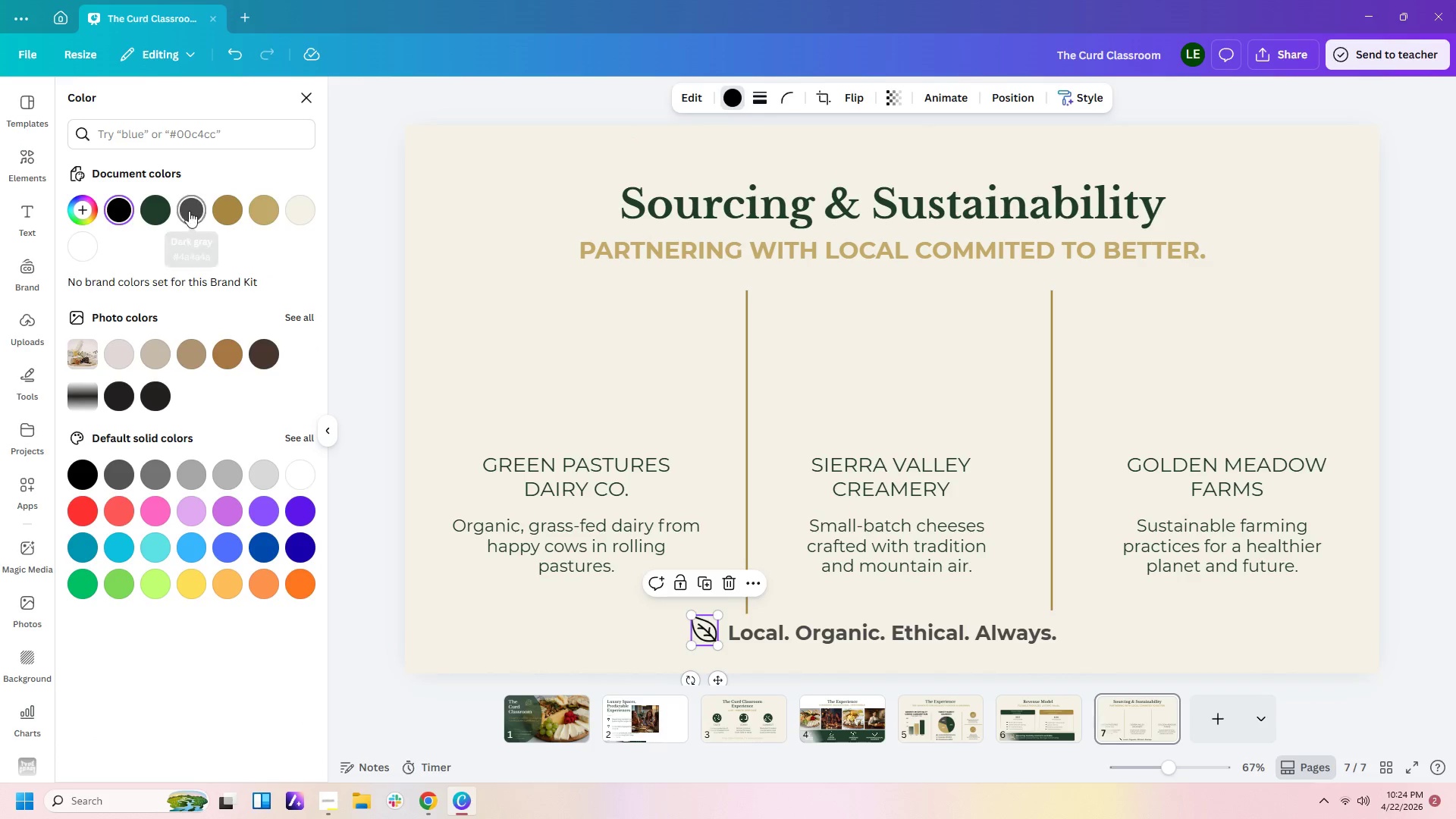 
left_click([158, 206])
 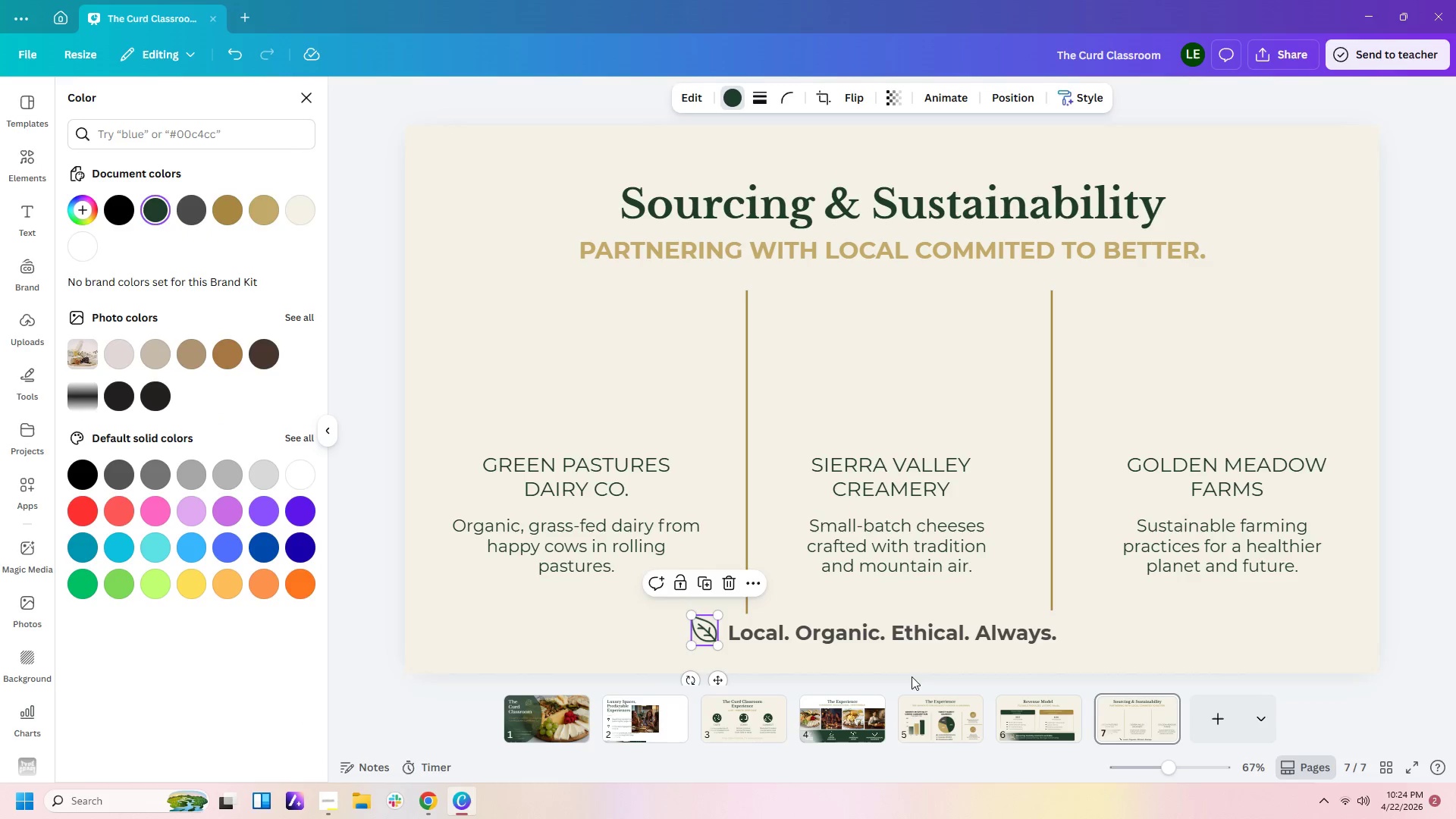 
left_click([926, 668])
 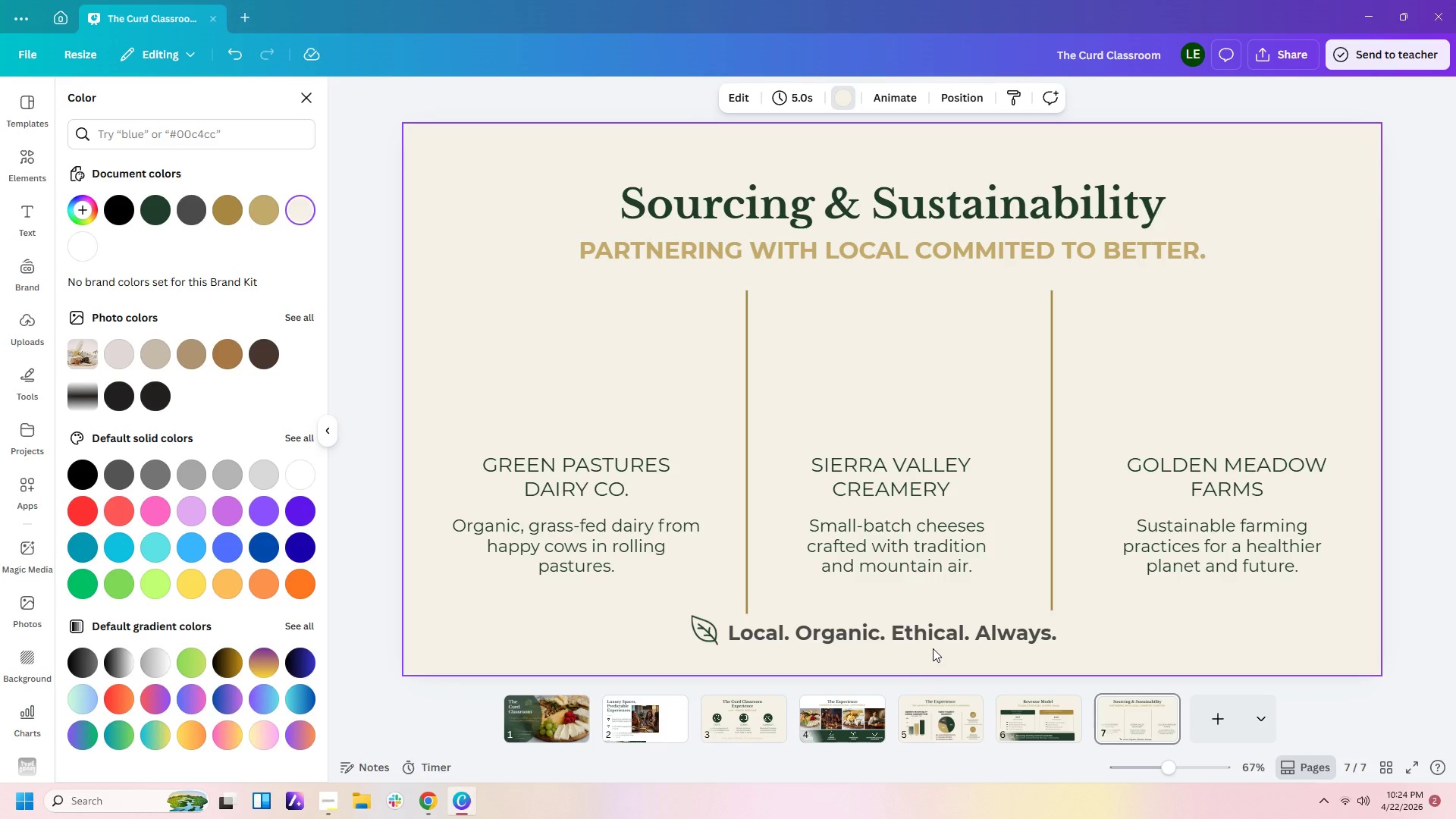 
mouse_move([954, 638])
 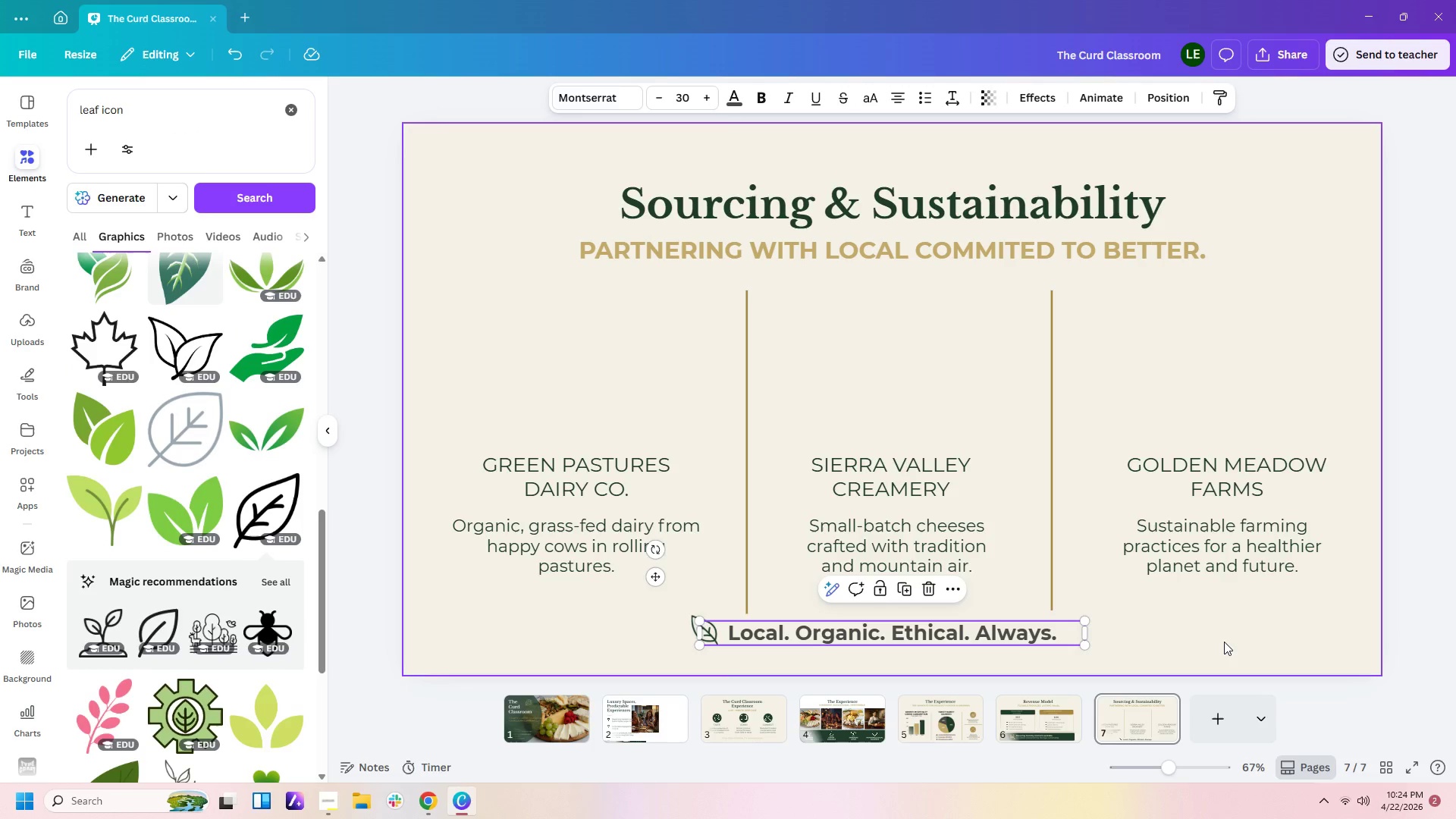 
left_click([1224, 642])
 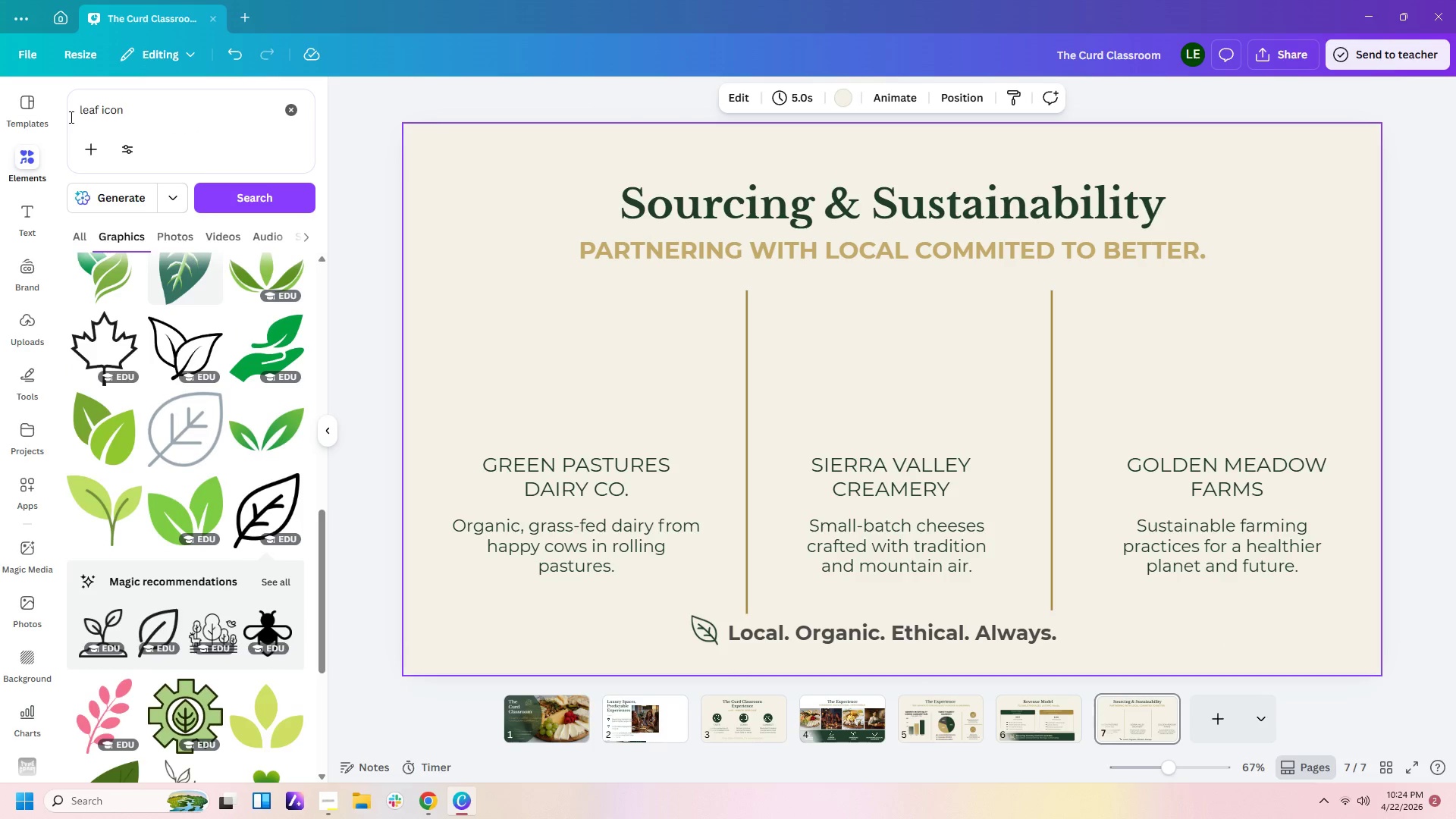 
left_click_drag(start_coordinate=[141, 113], to_coordinate=[54, 92])
 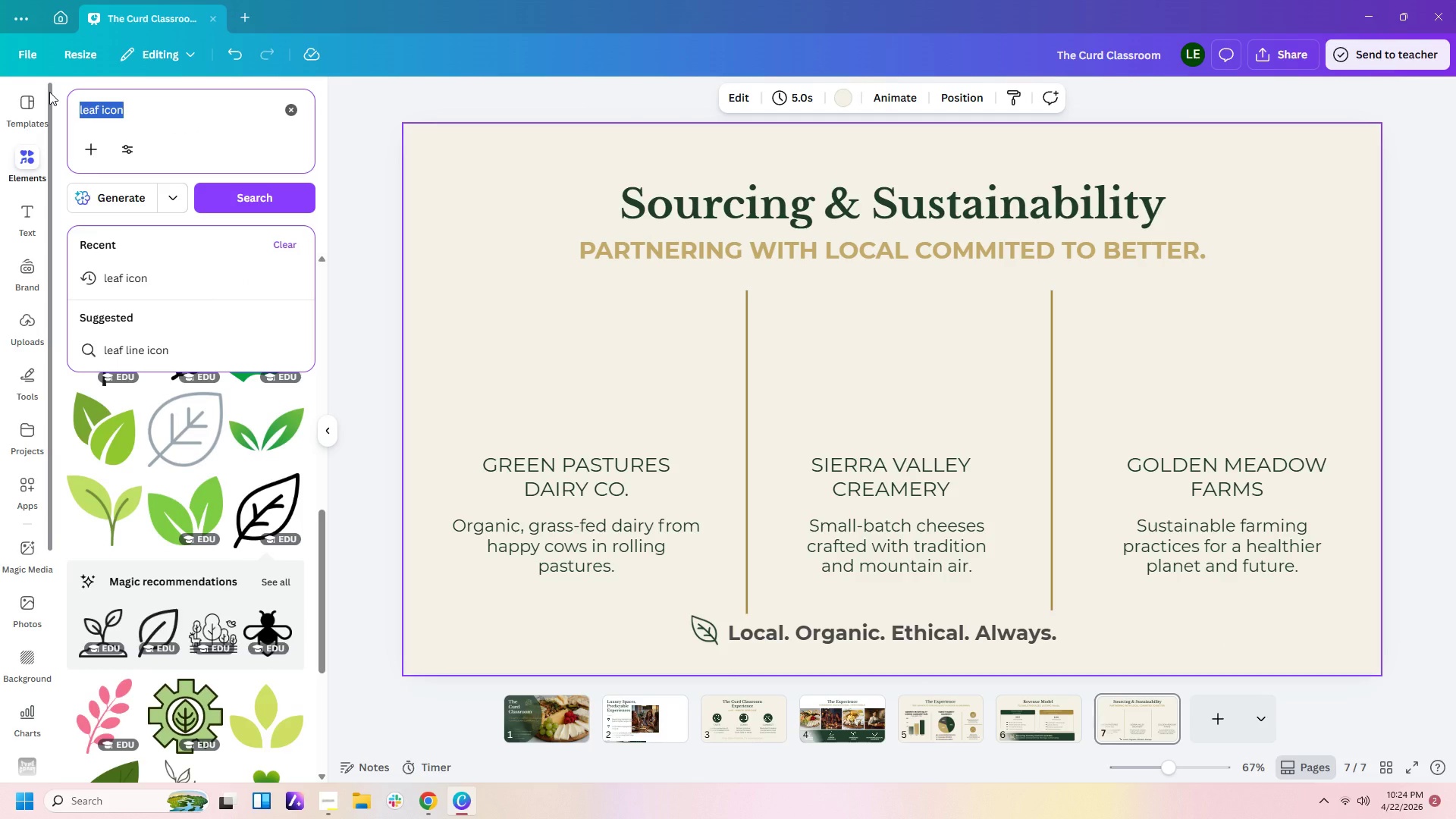 
type(green pastures  daity )
key(Backspace)
key(Backspace)
key(Backspace)
type(ry co.)
 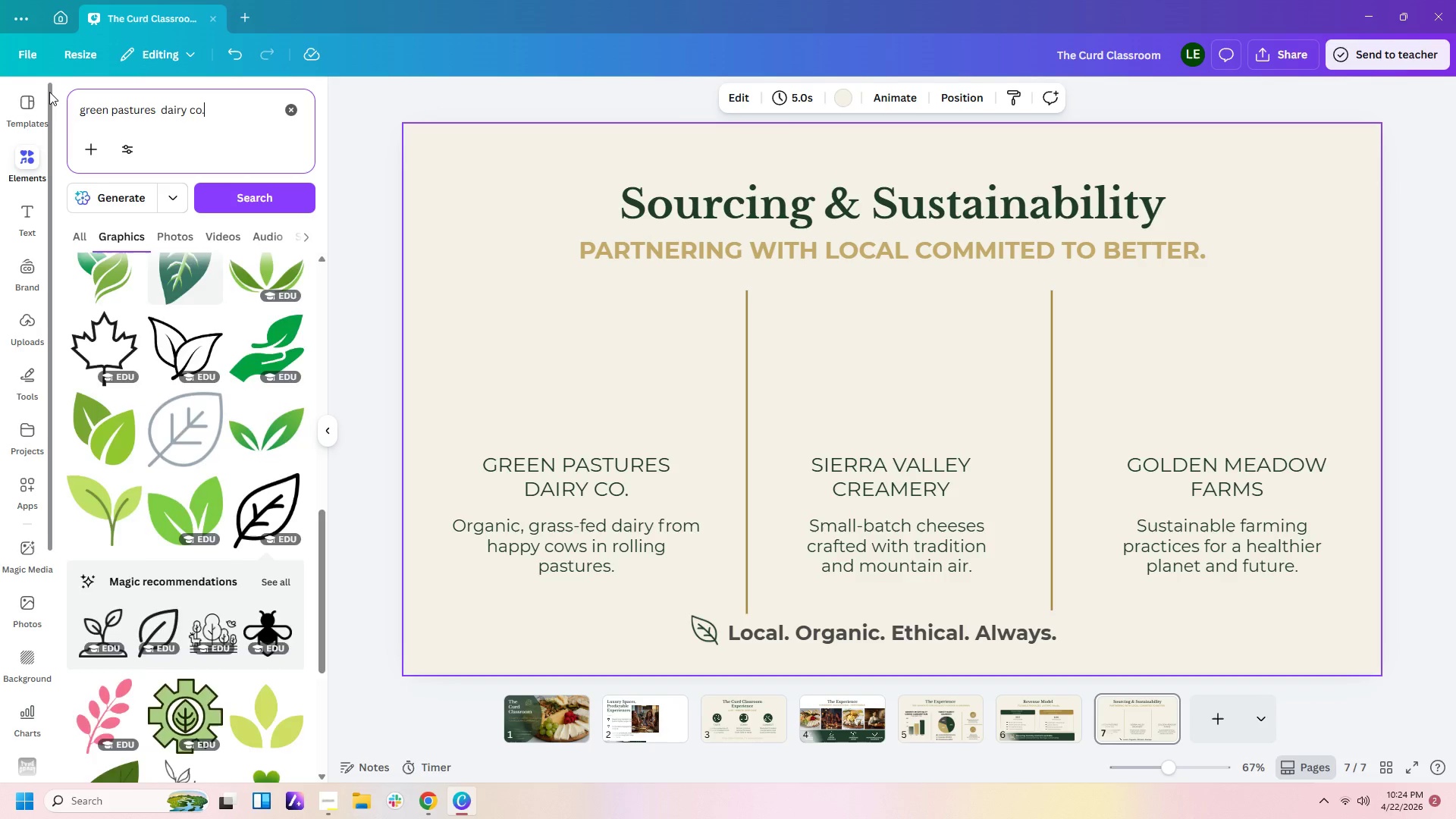 
key(Enter)
 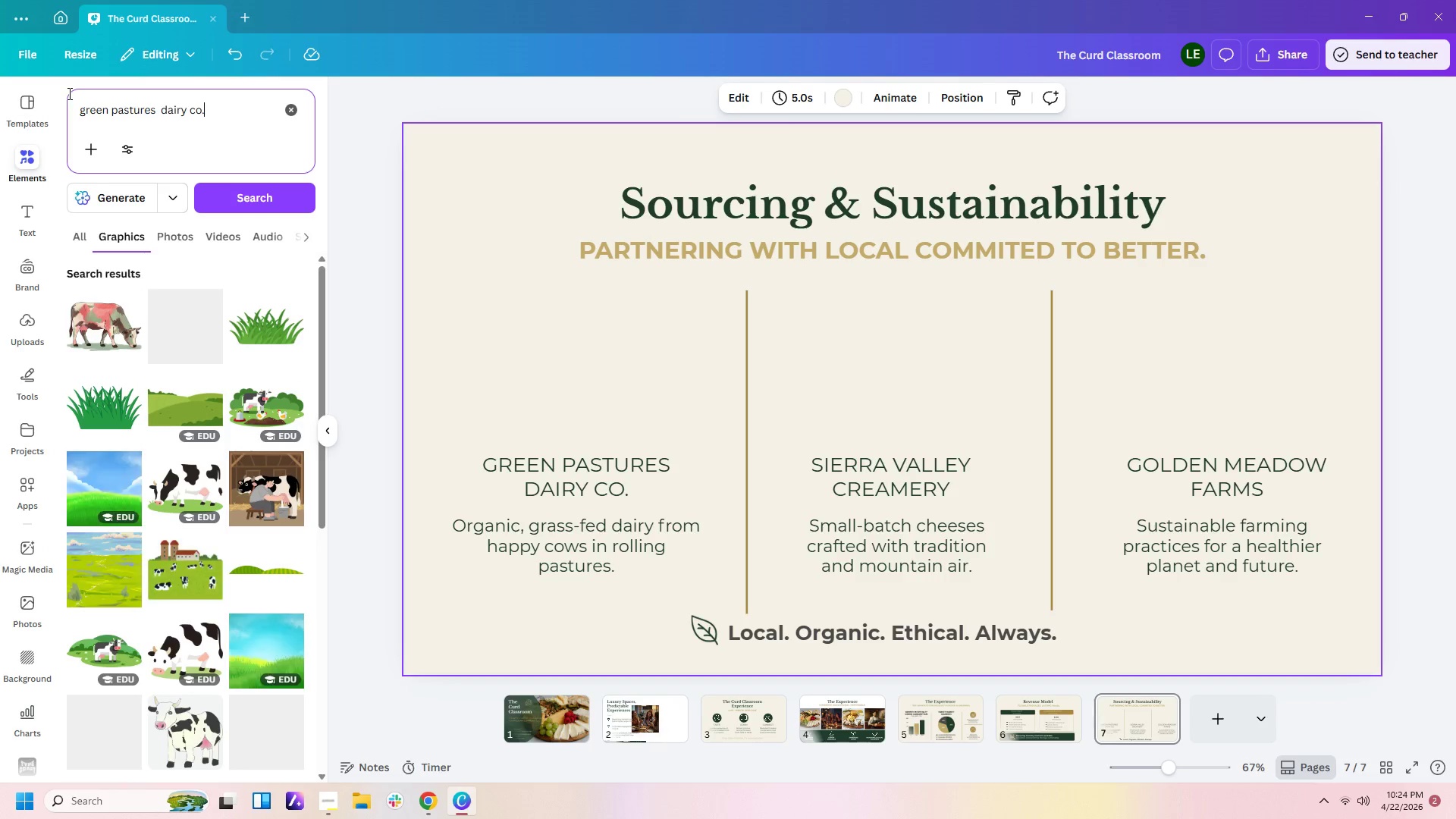 
left_click([172, 231])
 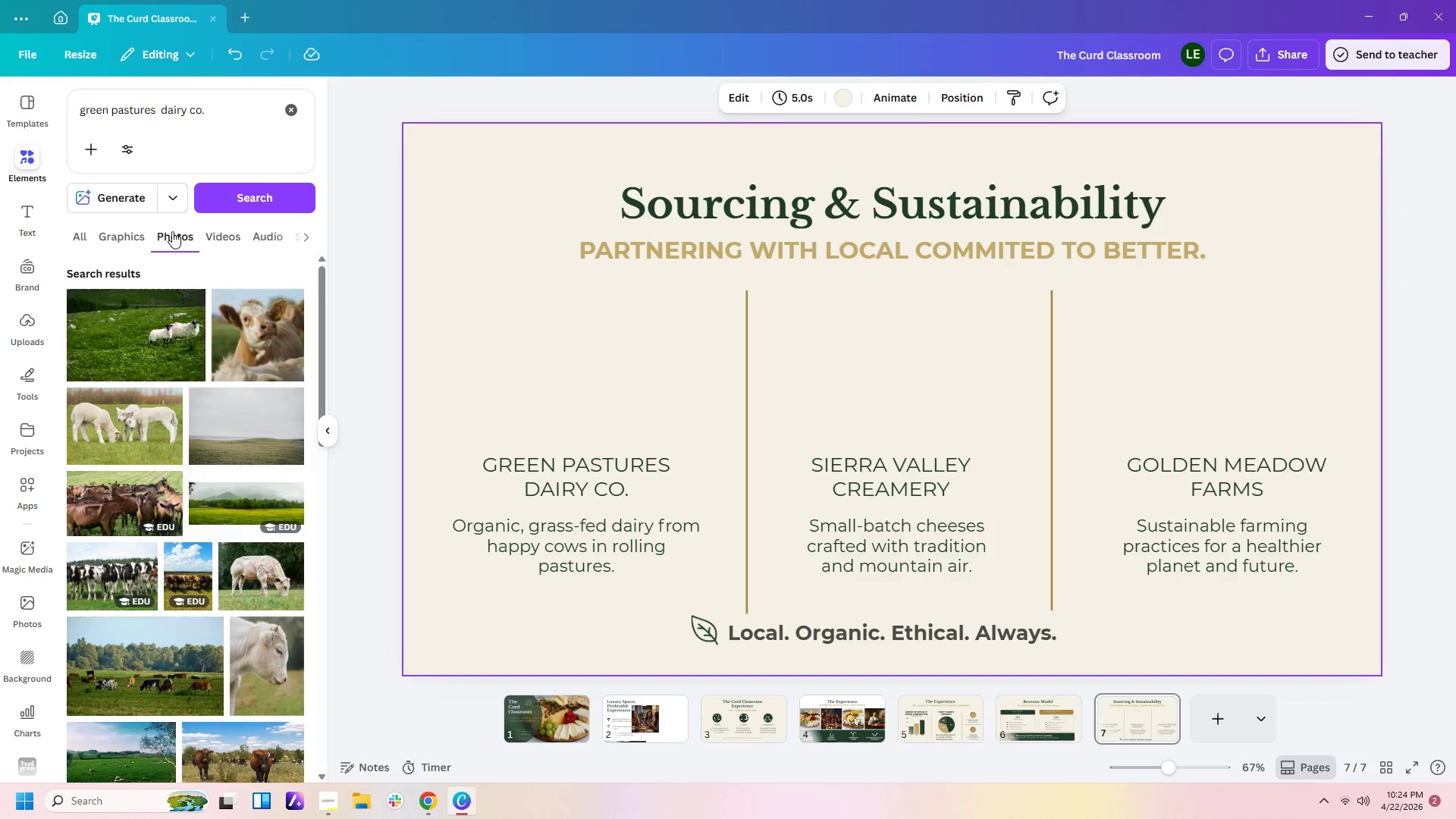 
scroll: coordinate [199, 334], scroll_direction: down, amount: 5.0
 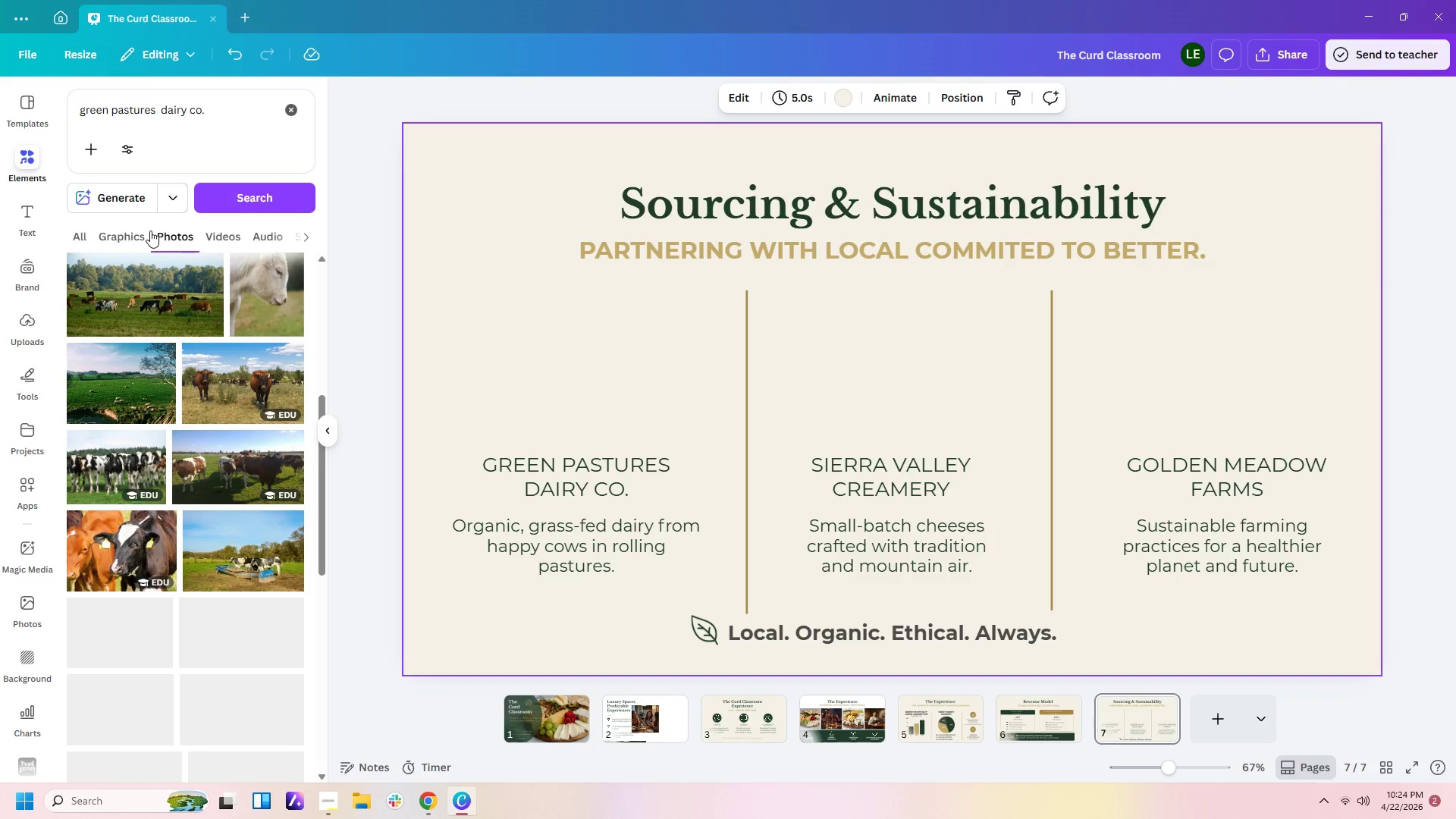 
left_click([133, 240])
 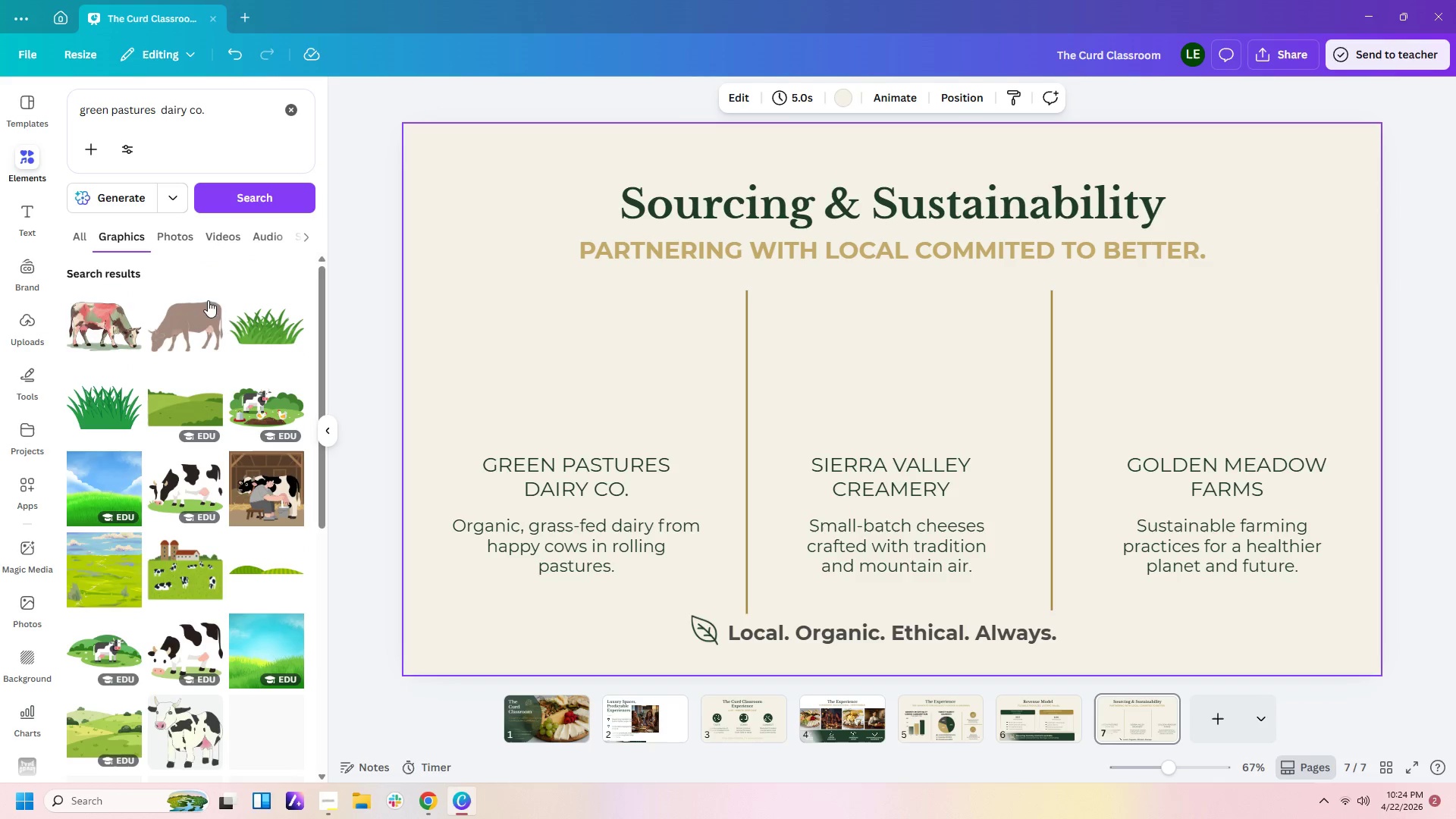 
scroll: coordinate [223, 343], scroll_direction: down, amount: 7.0
 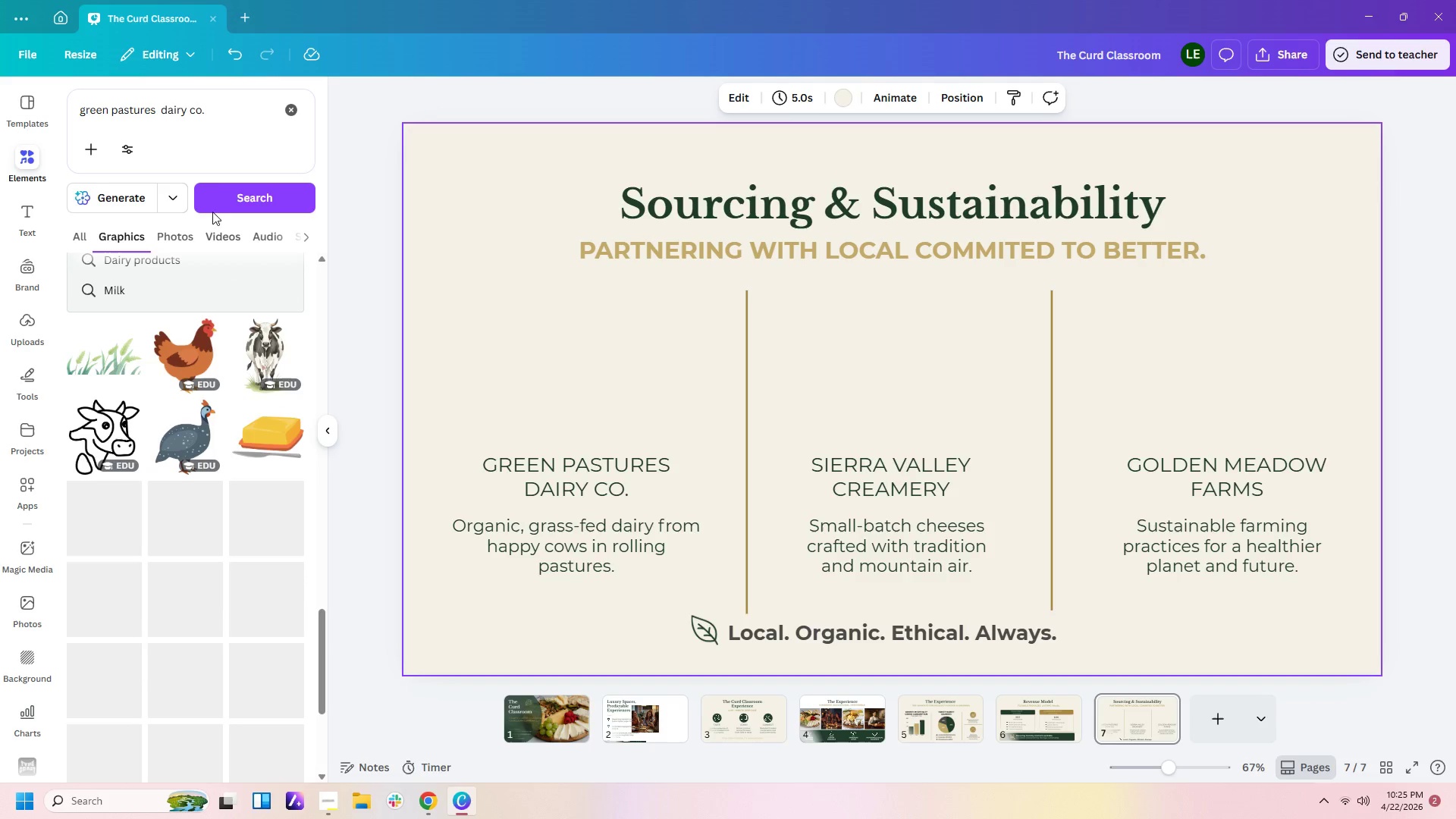 
left_click([224, 113])
 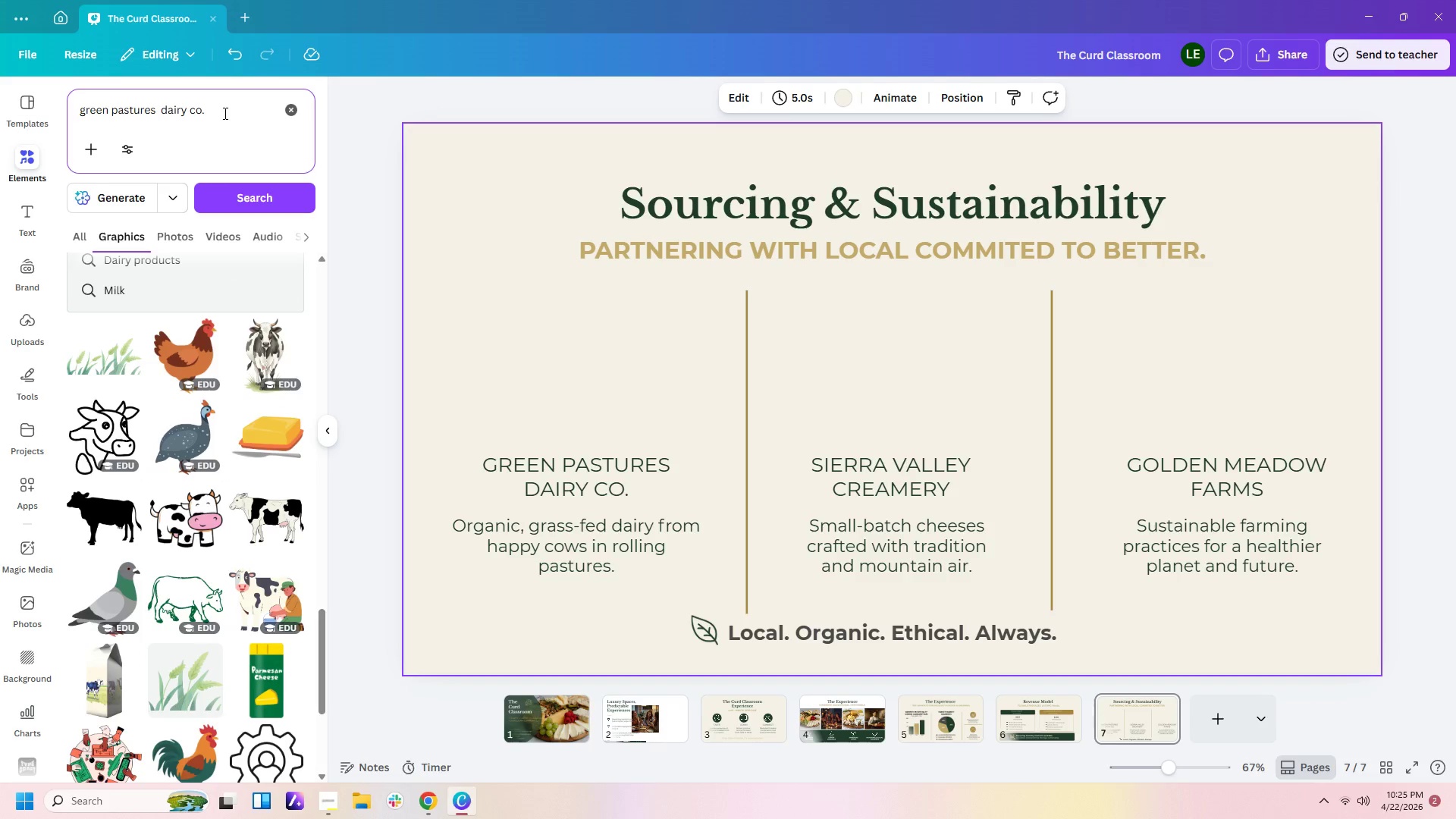 
type( logo)
 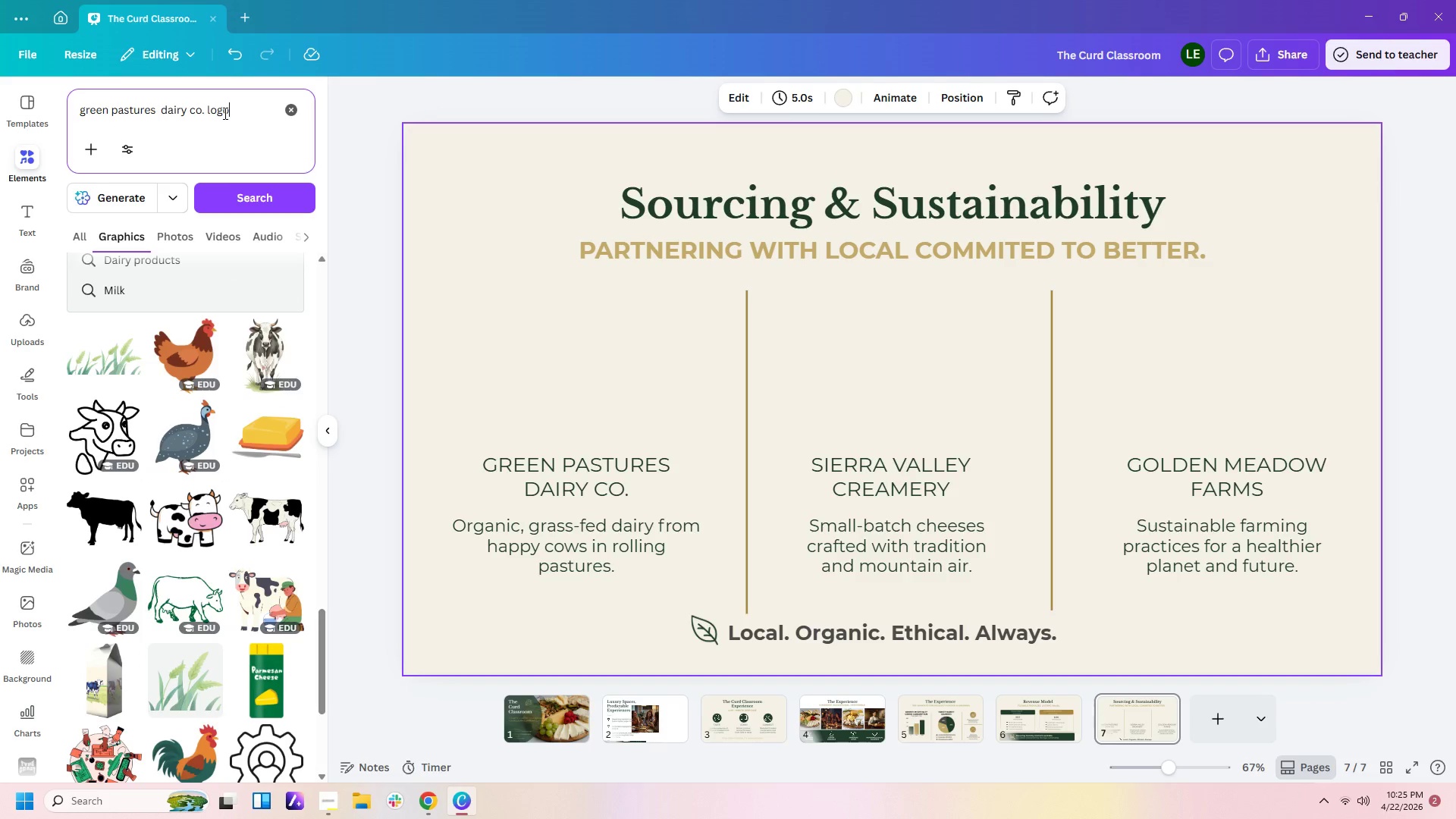 
key(Enter)
 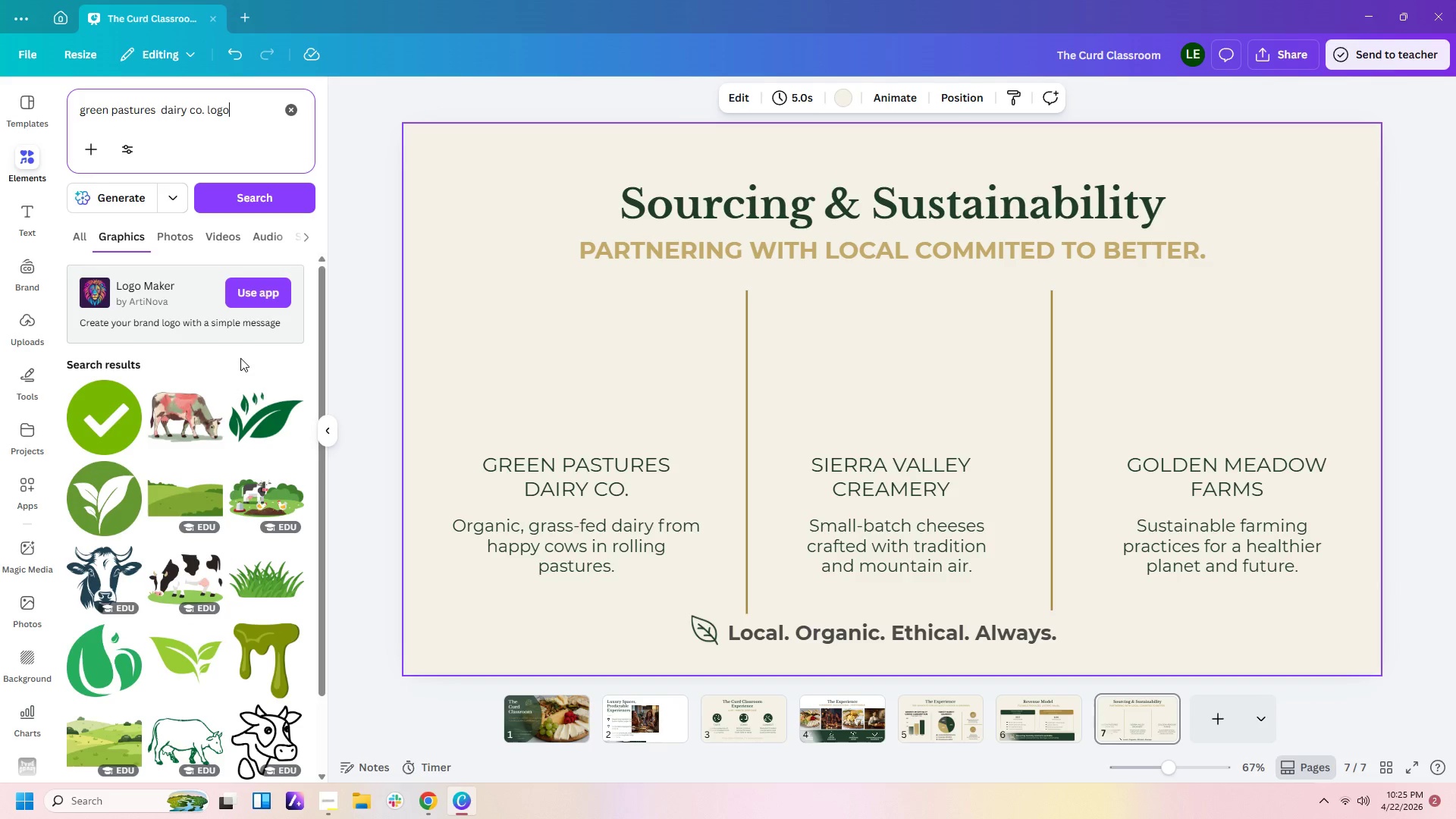 
scroll: coordinate [240, 358], scroll_direction: down, amount: 9.0
 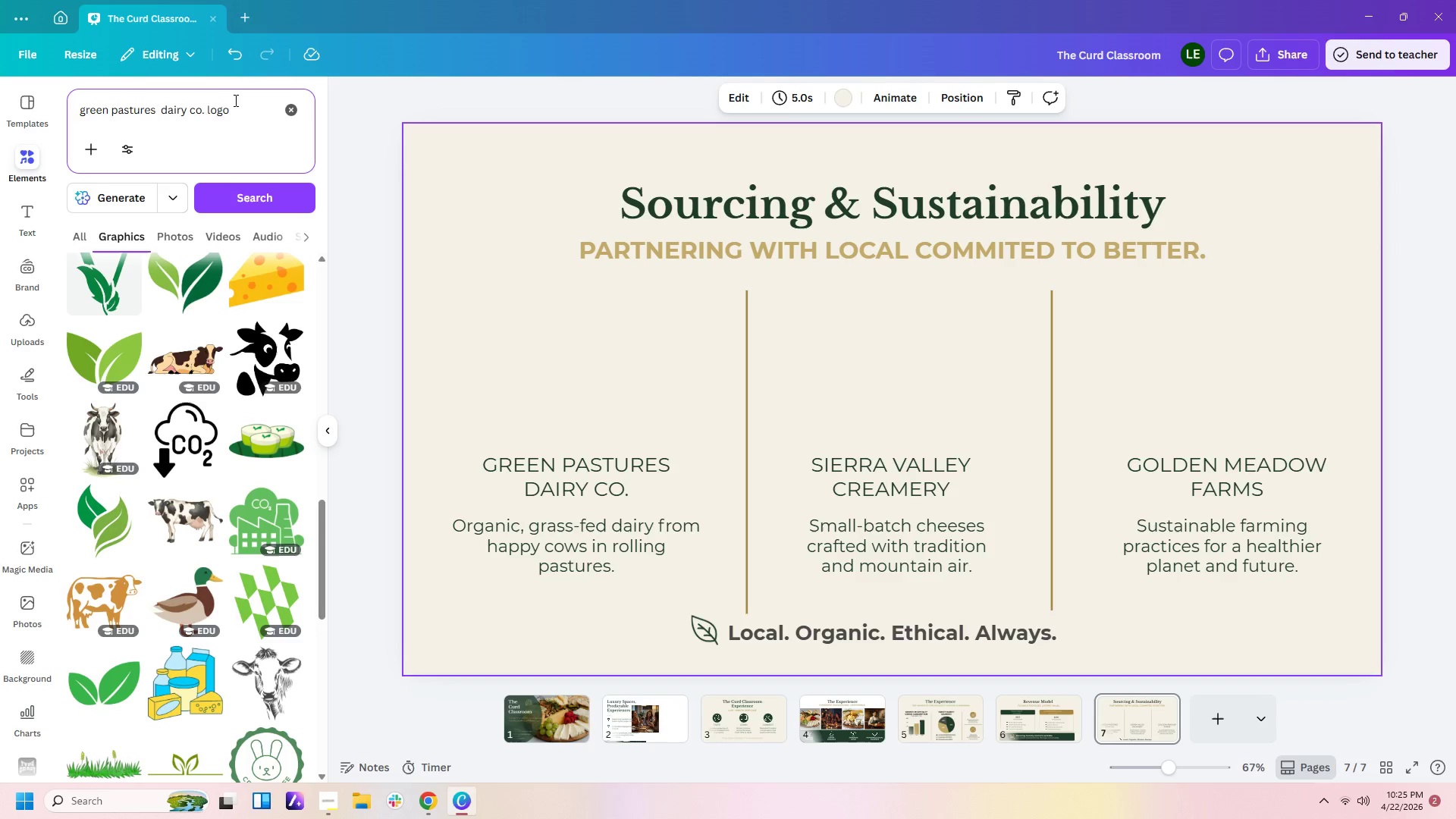 
left_click_drag(start_coordinate=[254, 108], to_coordinate=[0, 77])
 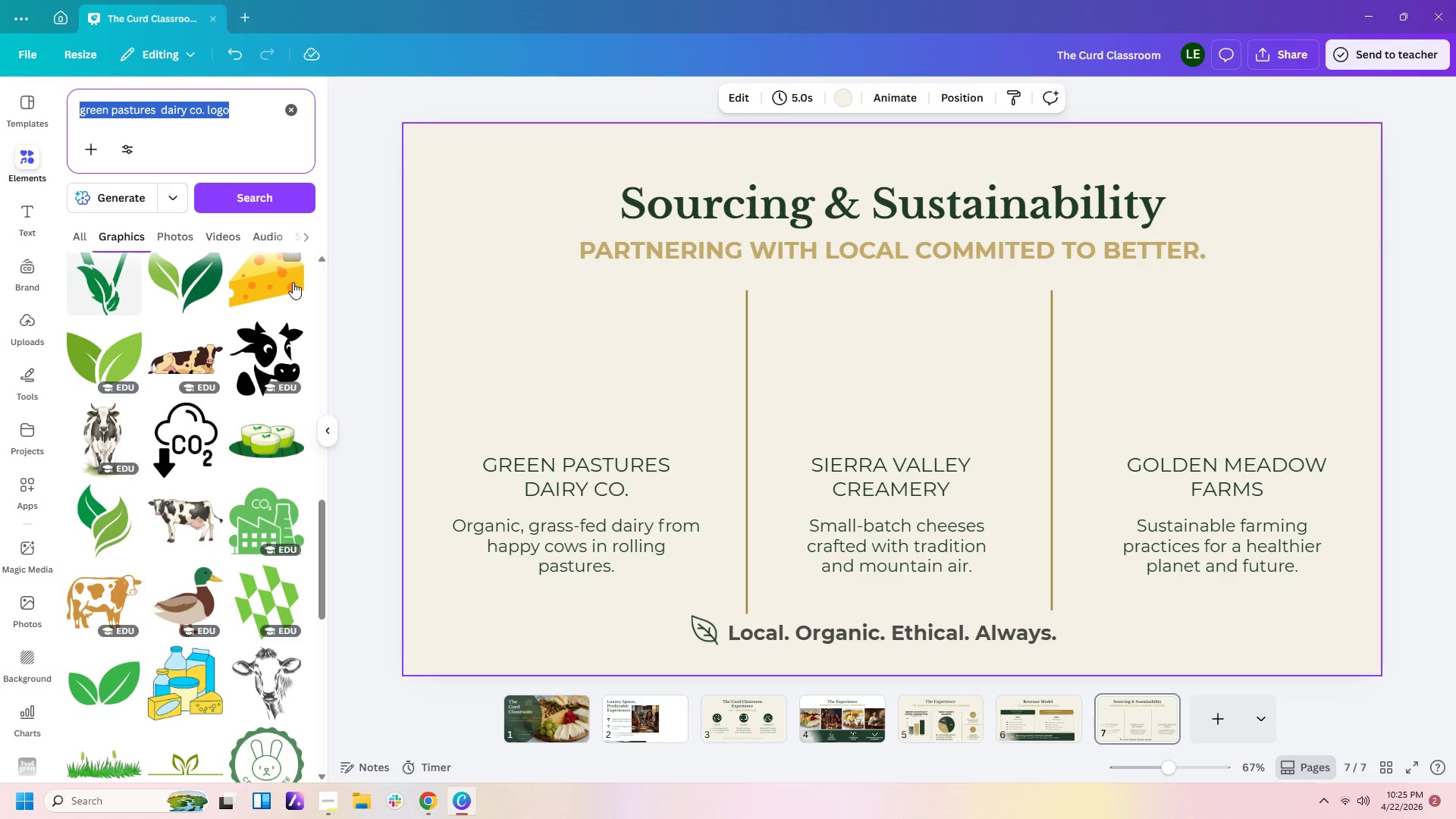 
key(Control+C)
 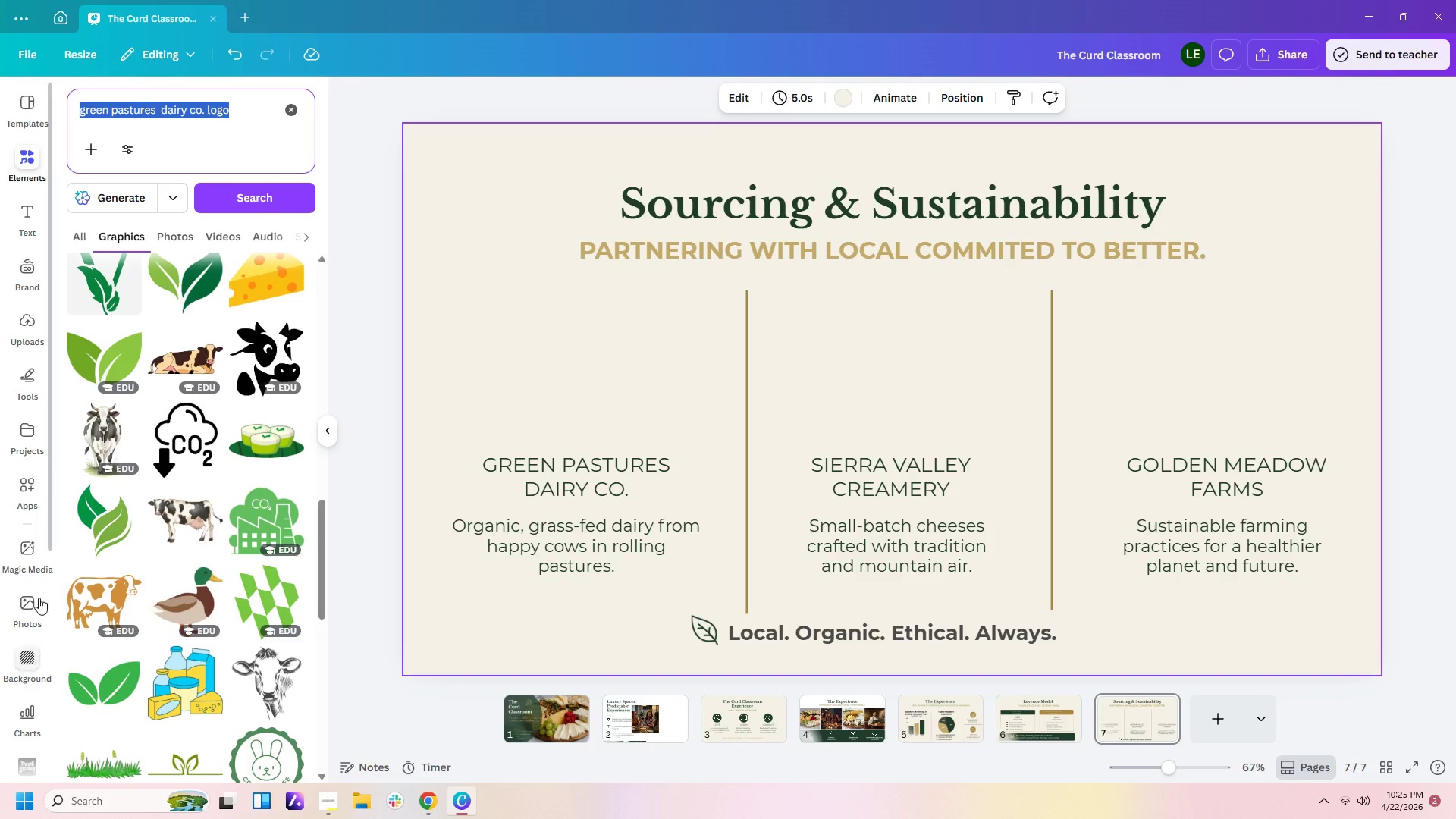 
left_click([23, 552])
 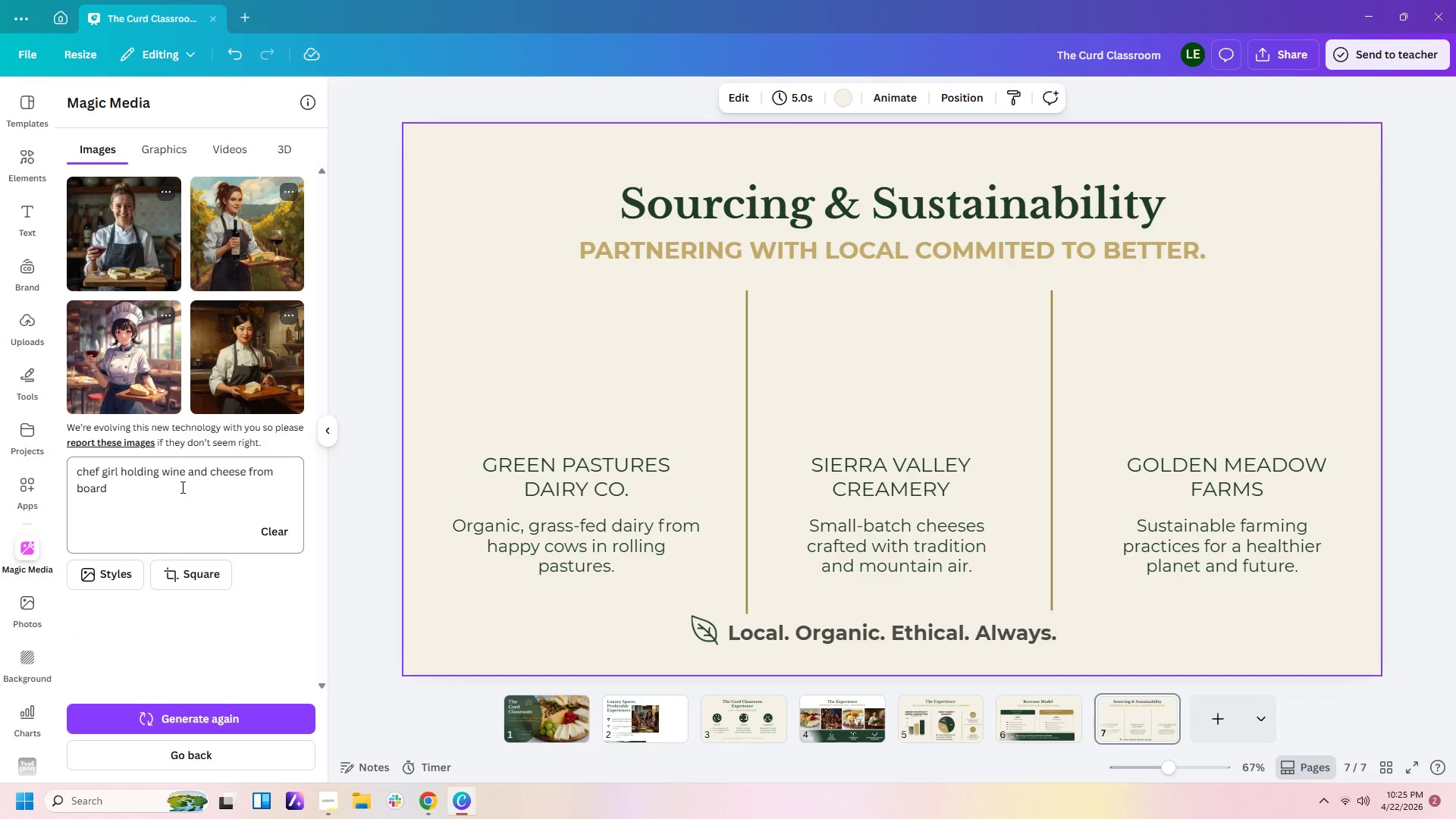 
left_click_drag(start_coordinate=[162, 500], to_coordinate=[30, 420])
 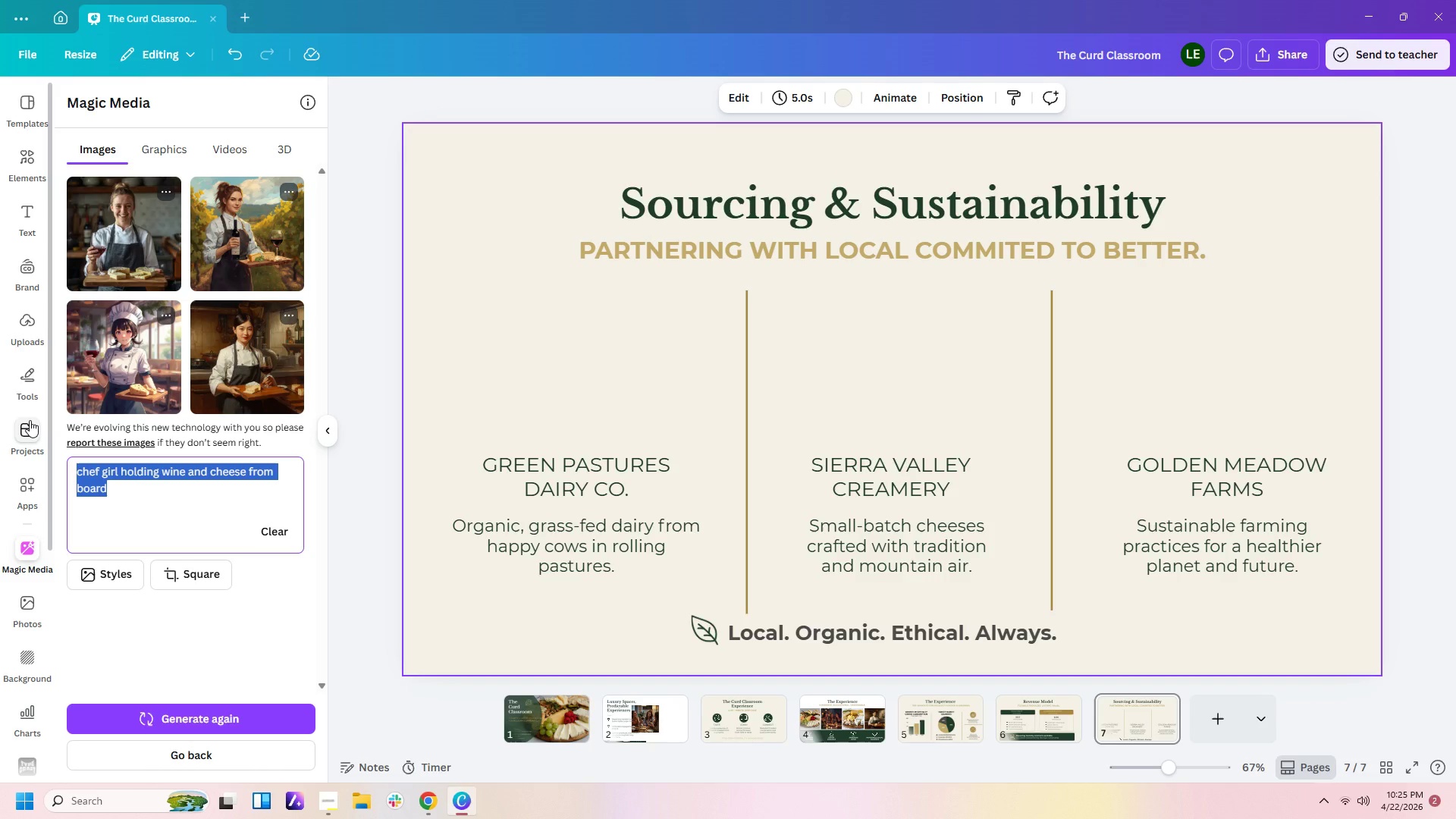 
key(Control+V)
 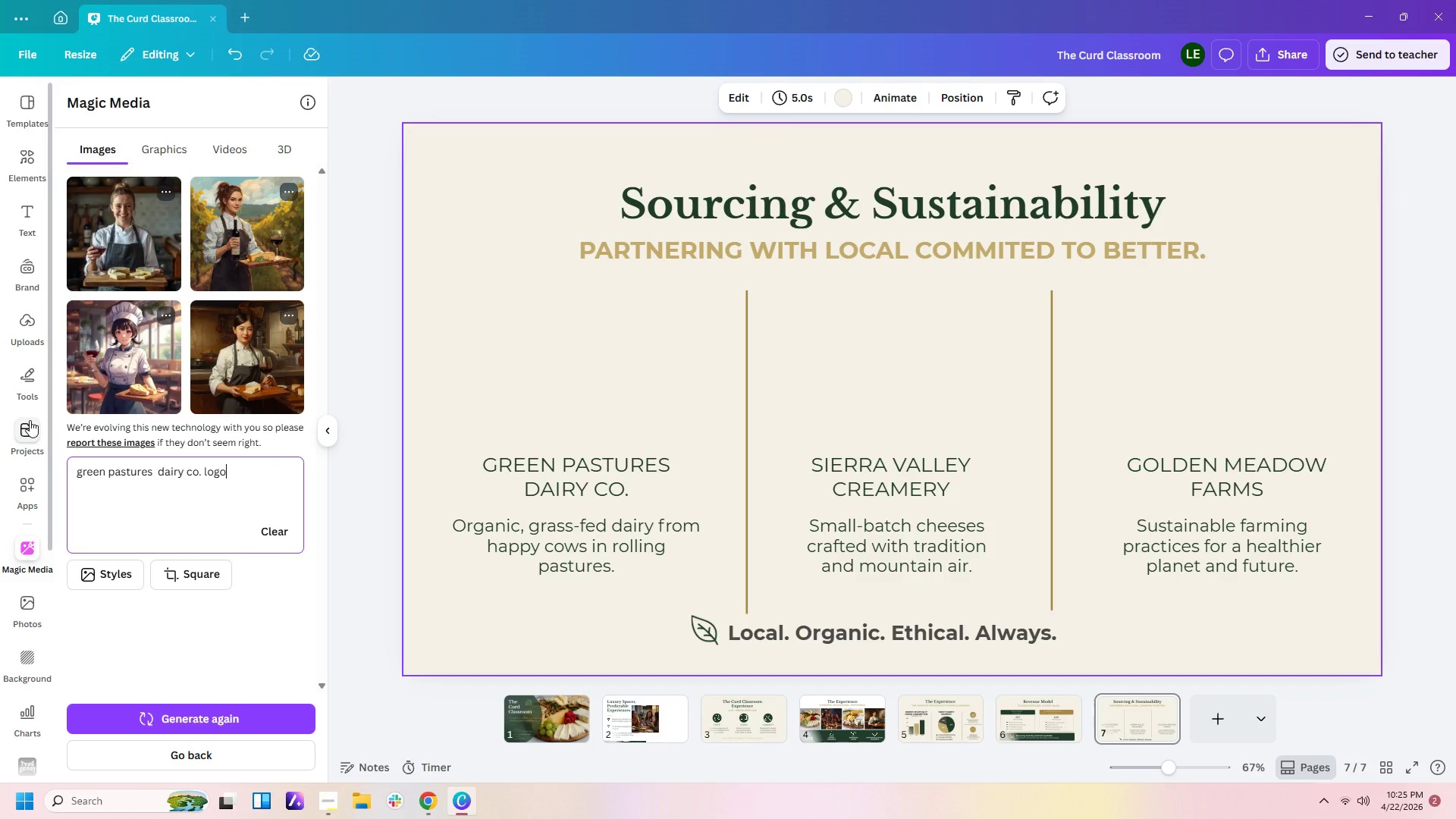 
key(Enter)
 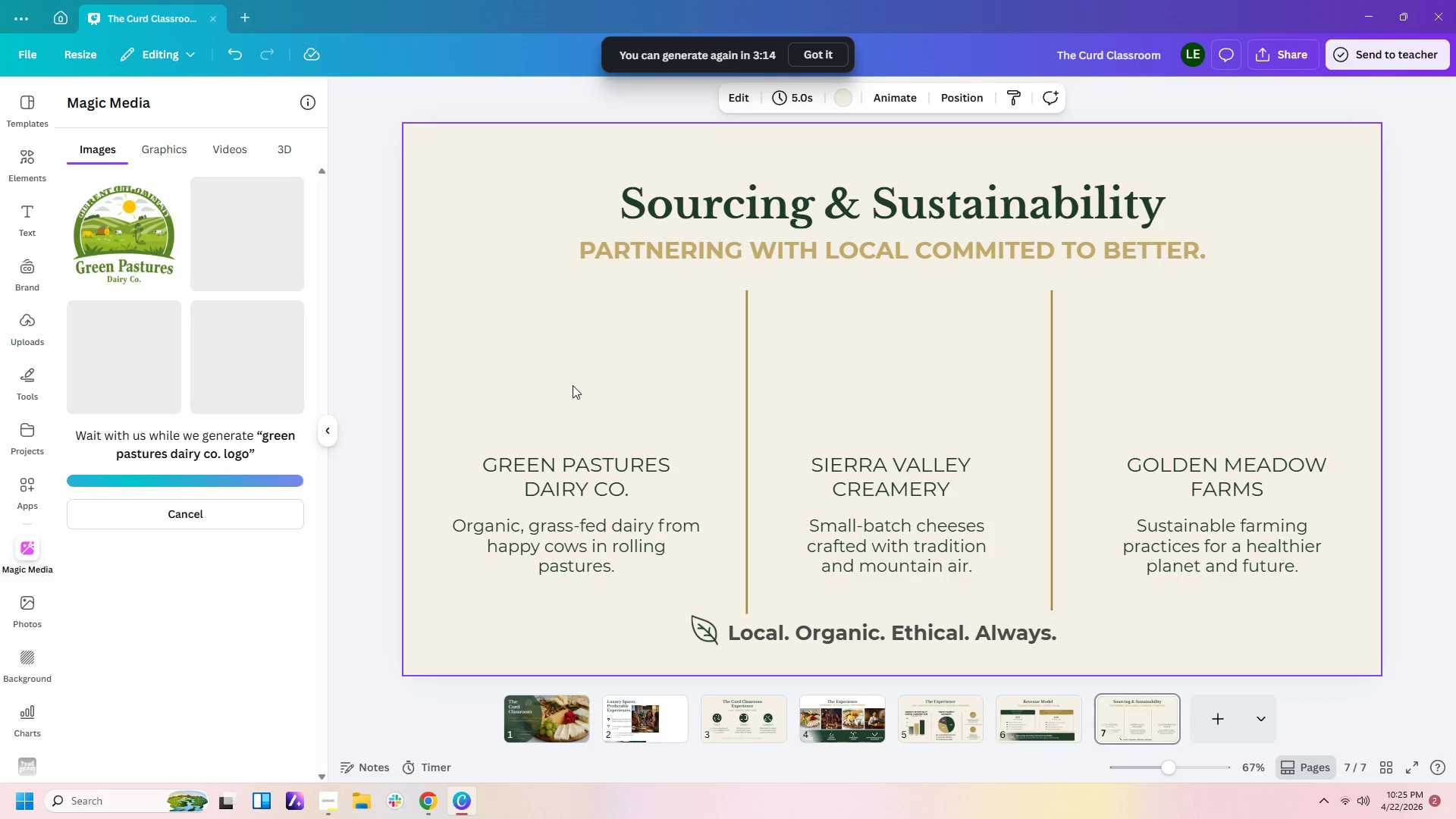 
wait(14.62)
 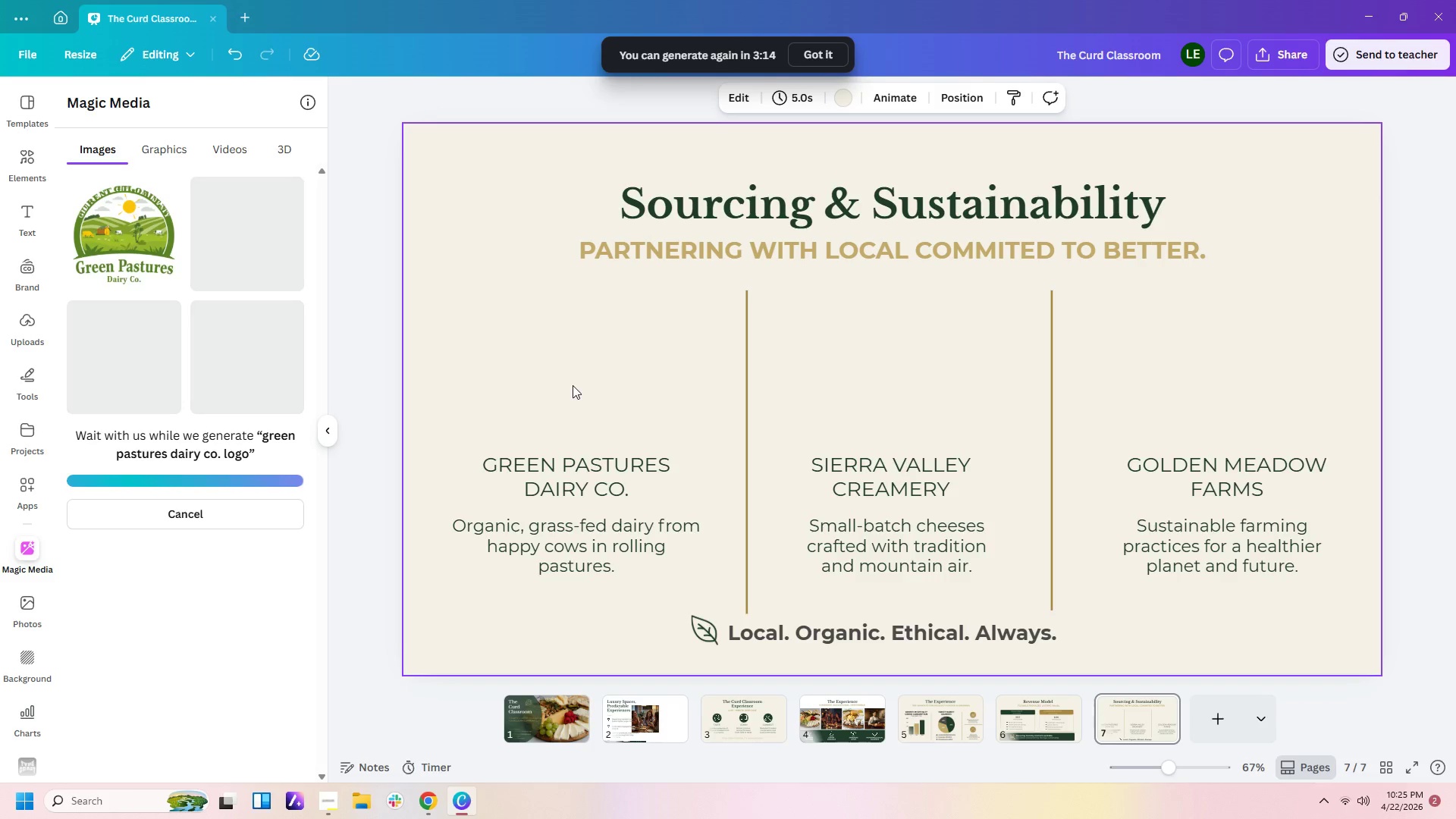 
left_click([249, 360])
 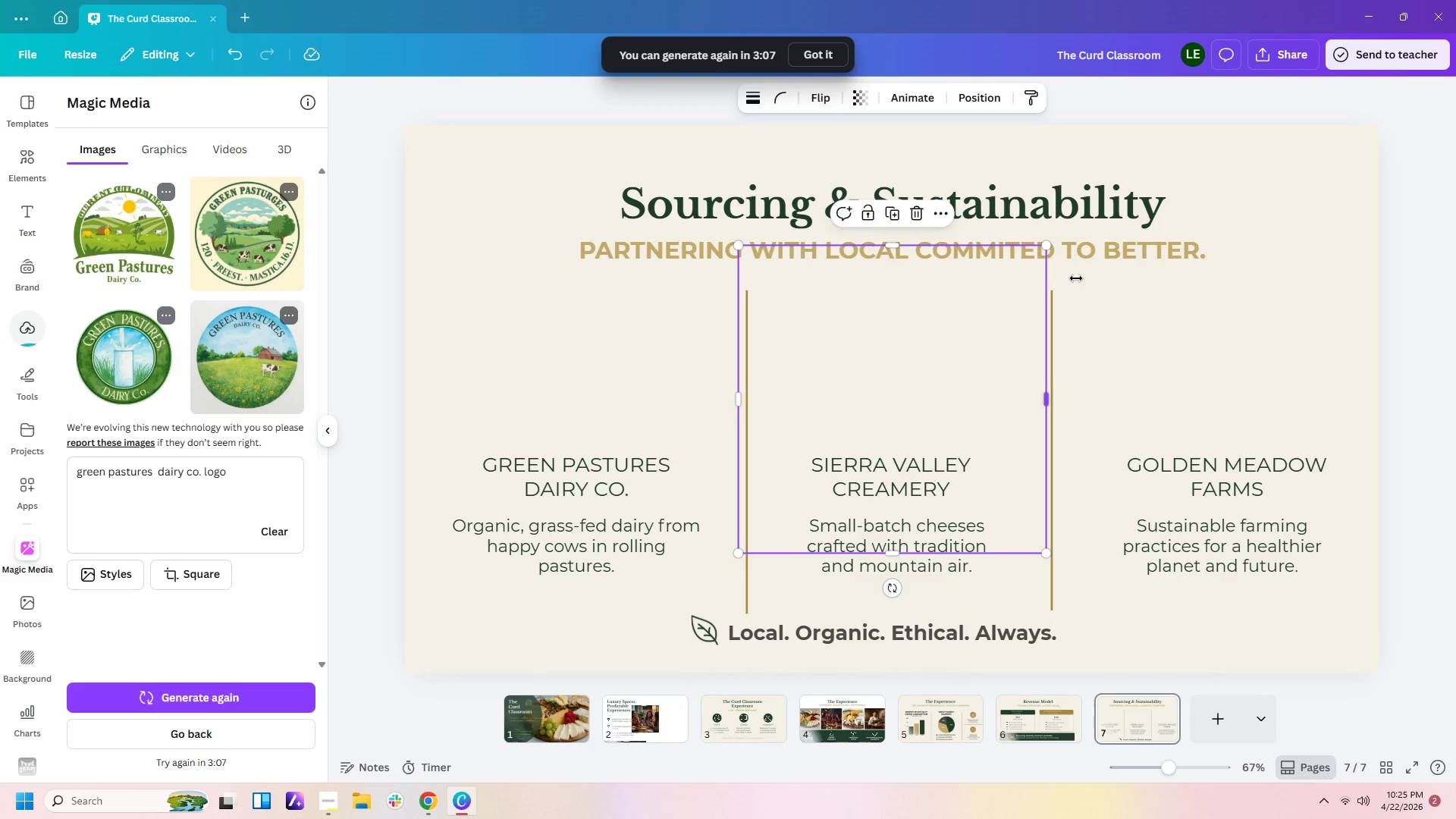 
left_click_drag(start_coordinate=[1049, 245], to_coordinate=[814, 444])
 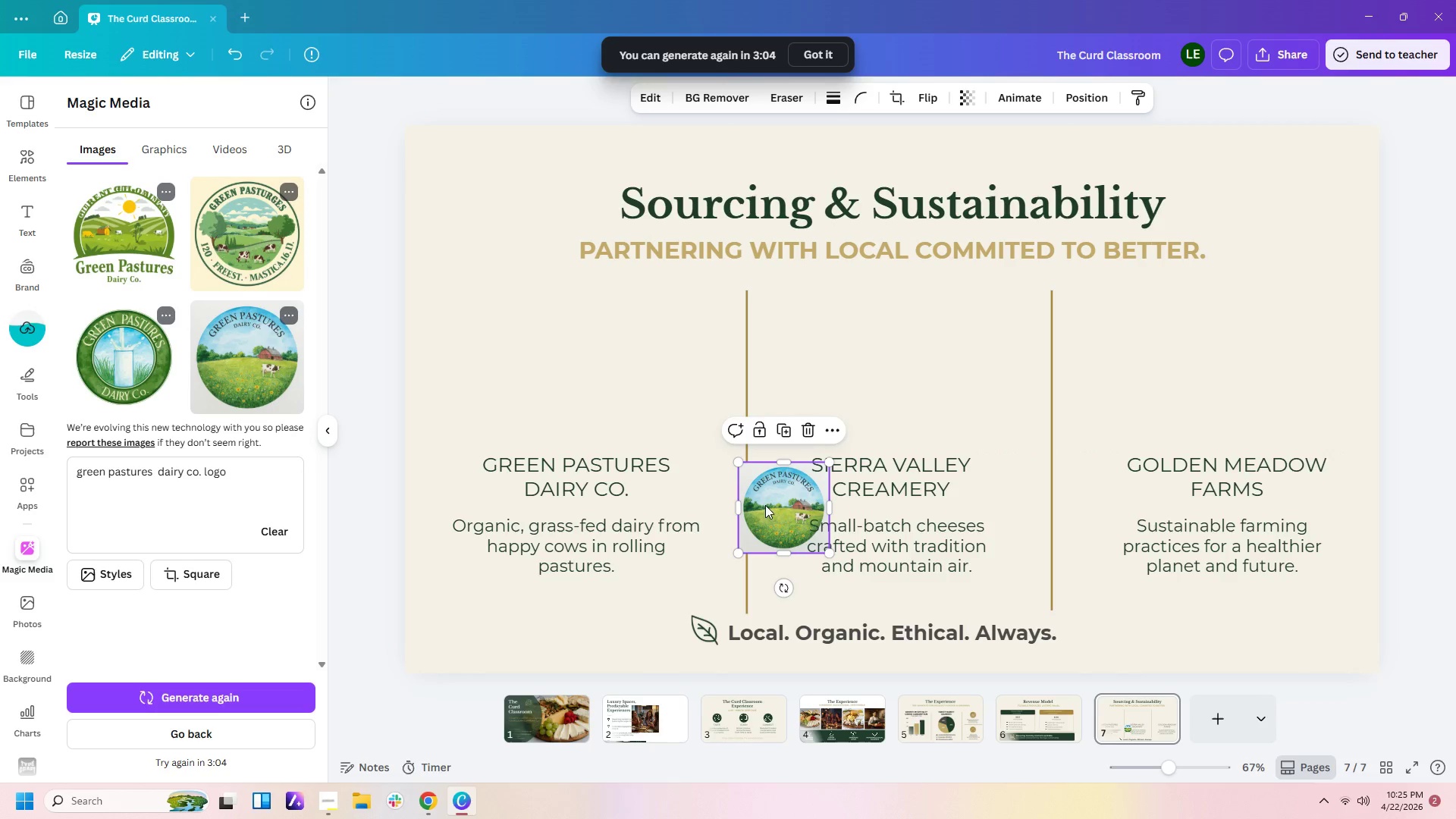 
left_click_drag(start_coordinate=[781, 513], to_coordinate=[578, 367])
 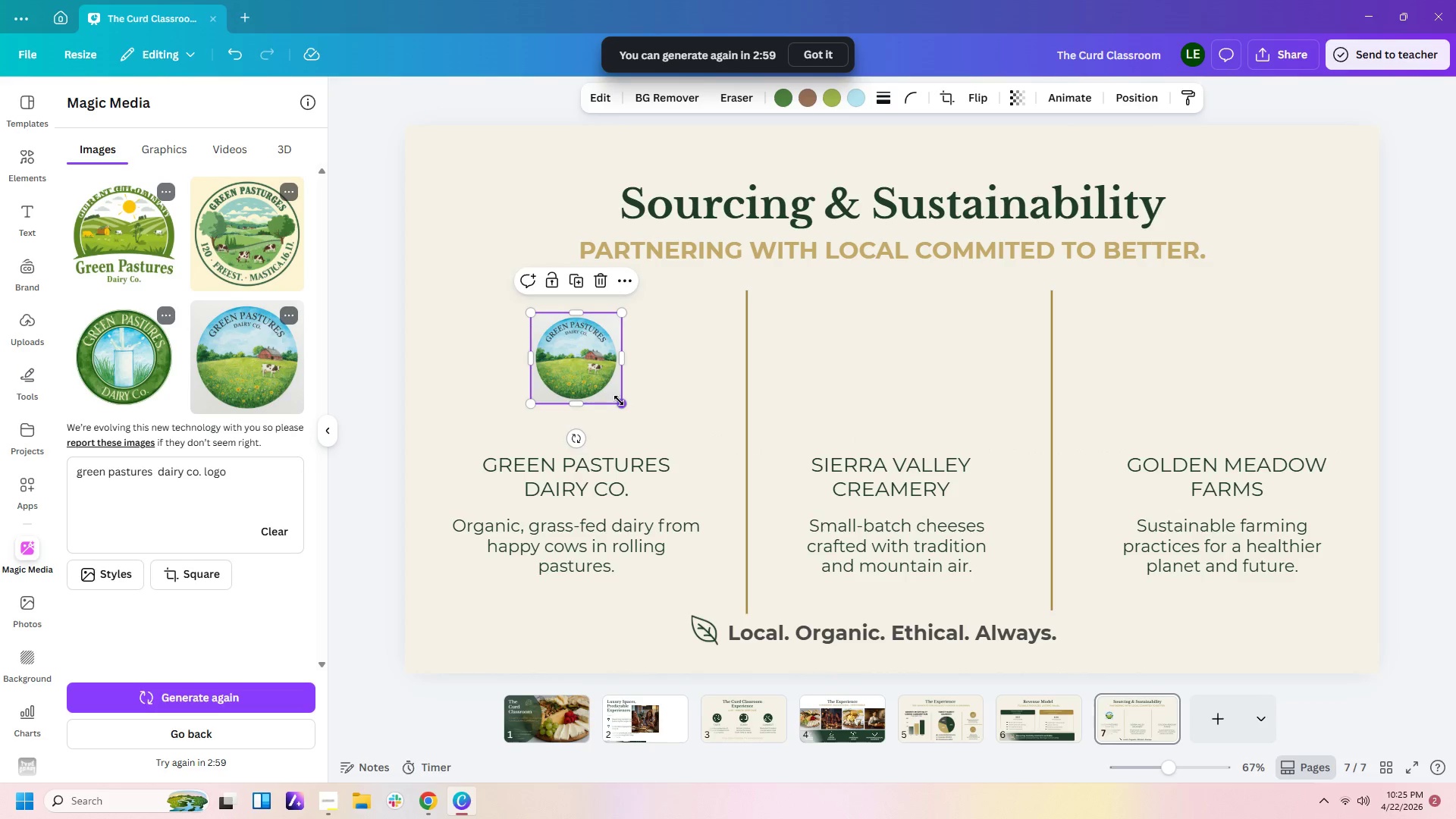 
left_click_drag(start_coordinate=[619, 400], to_coordinate=[676, 432])
 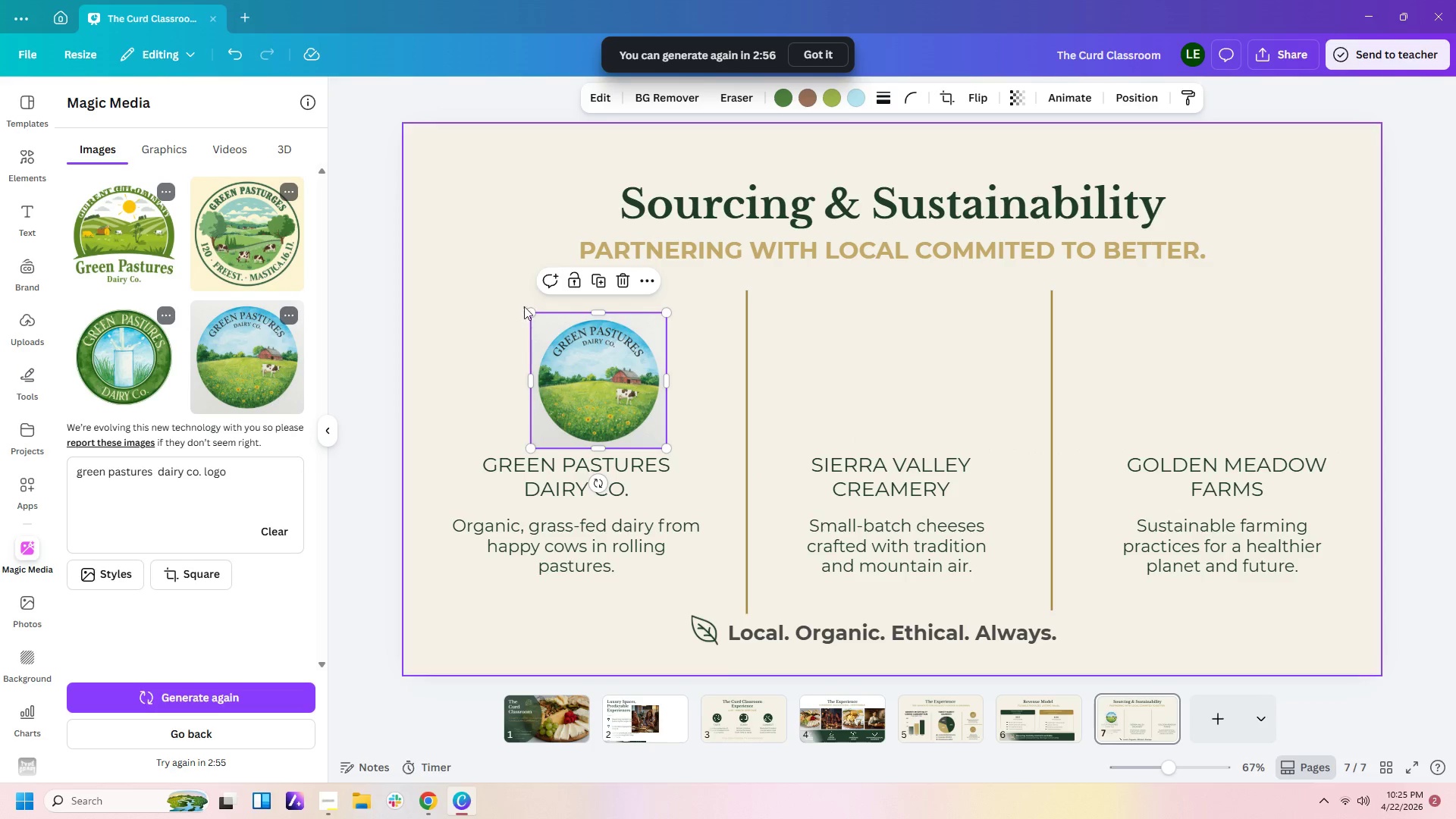 
left_click_drag(start_coordinate=[532, 312], to_coordinate=[482, 290])
 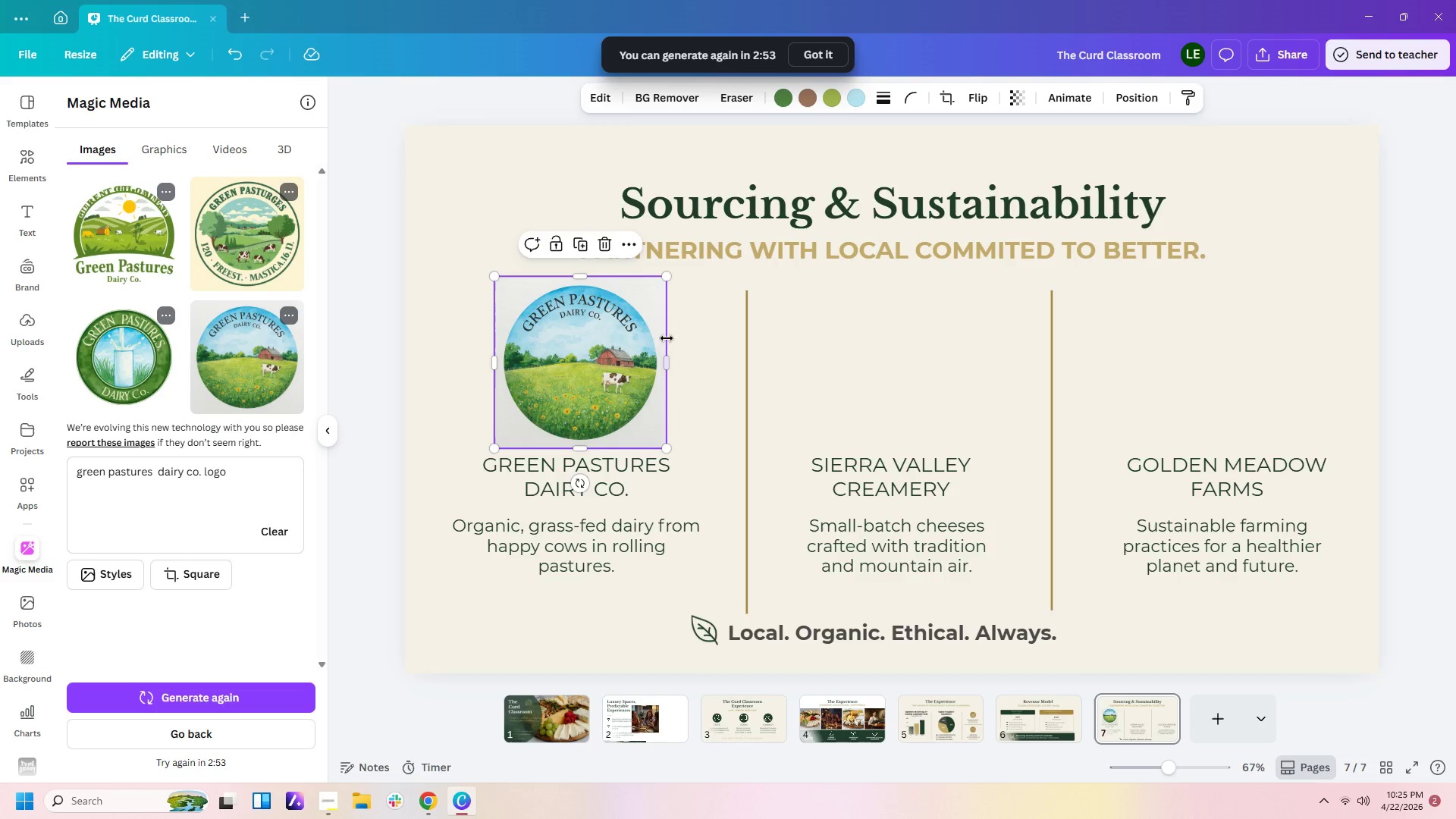 
left_click([685, 342])
 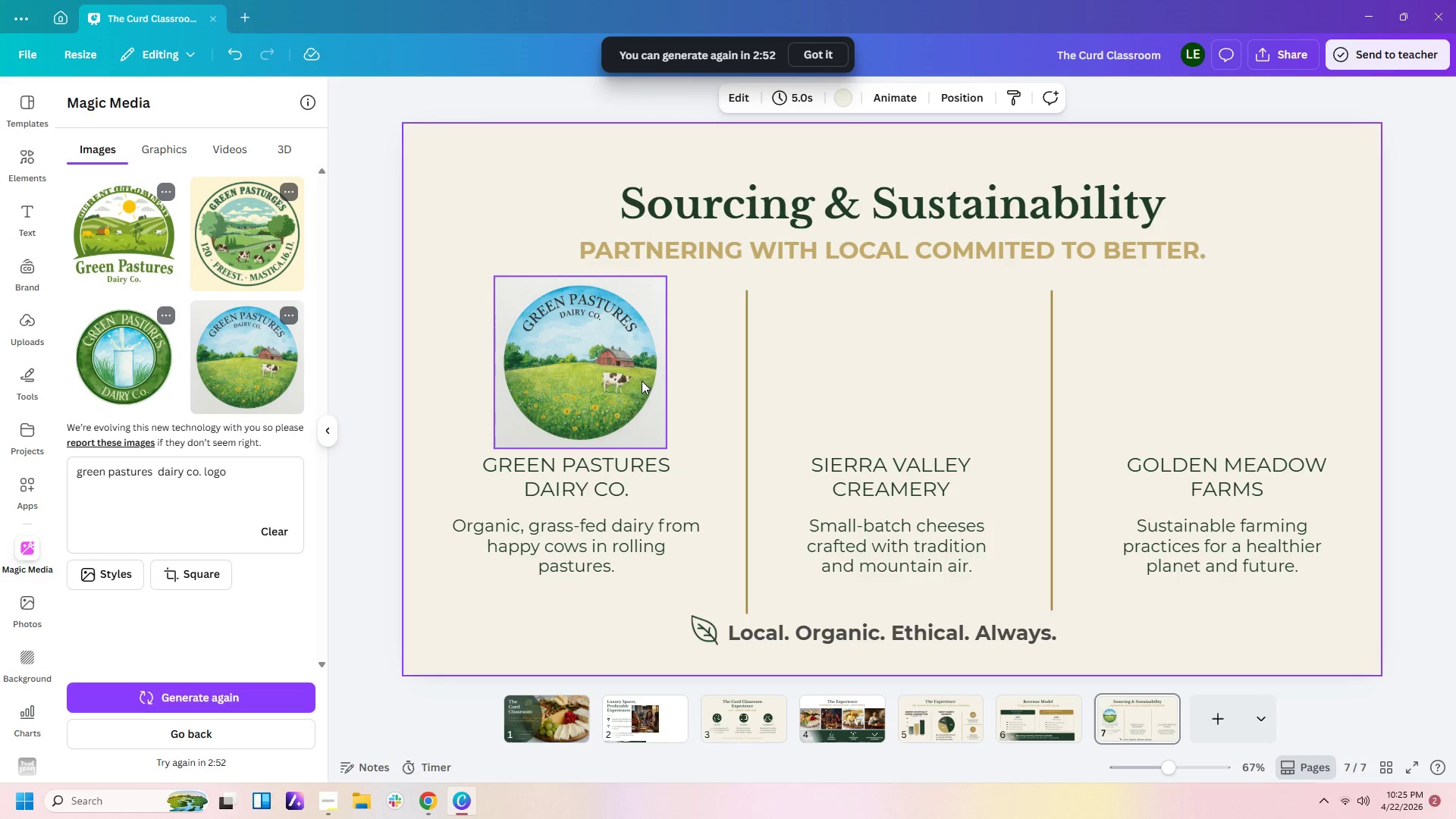 
left_click([641, 381])
 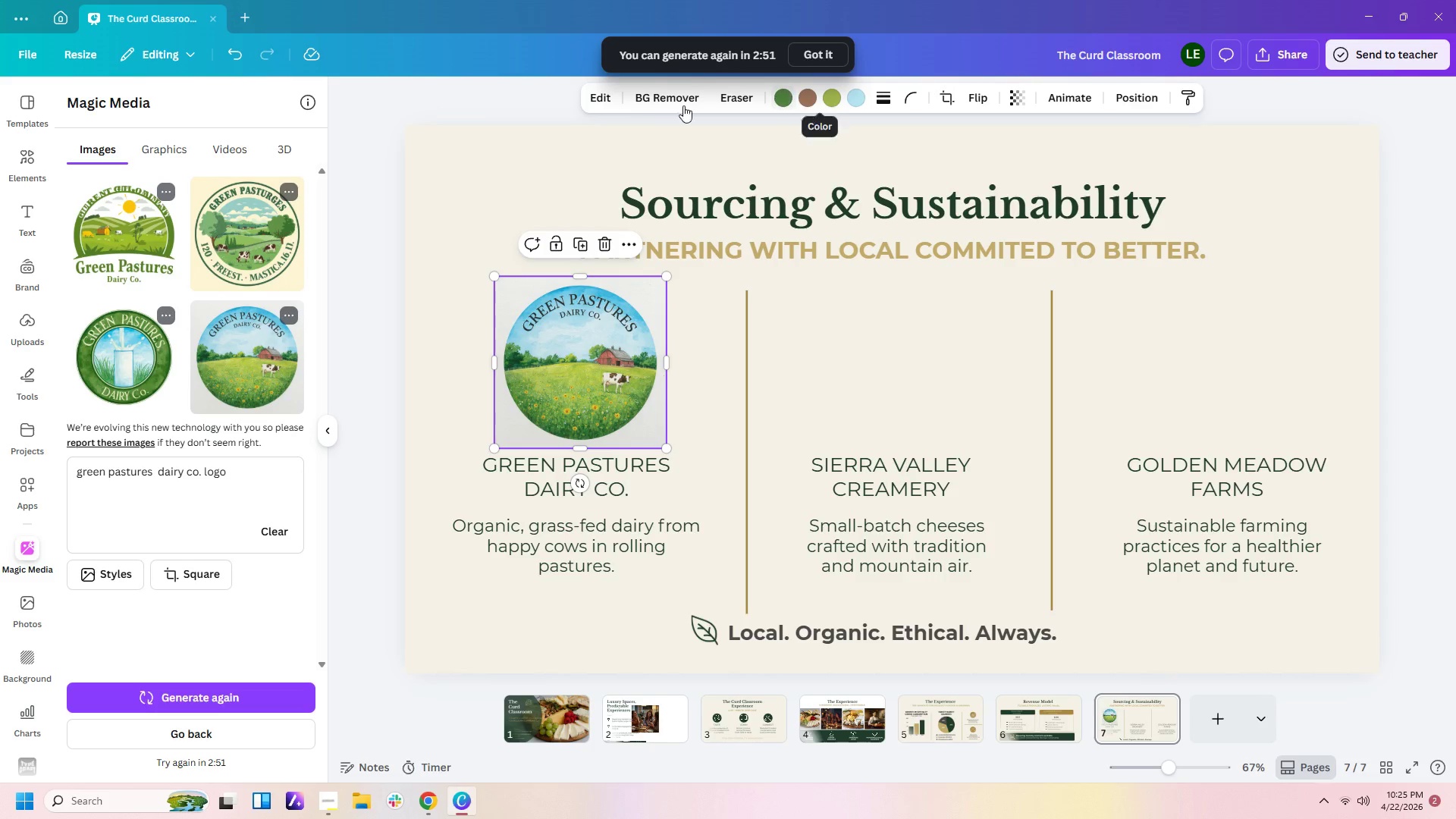 
left_click([661, 97])
 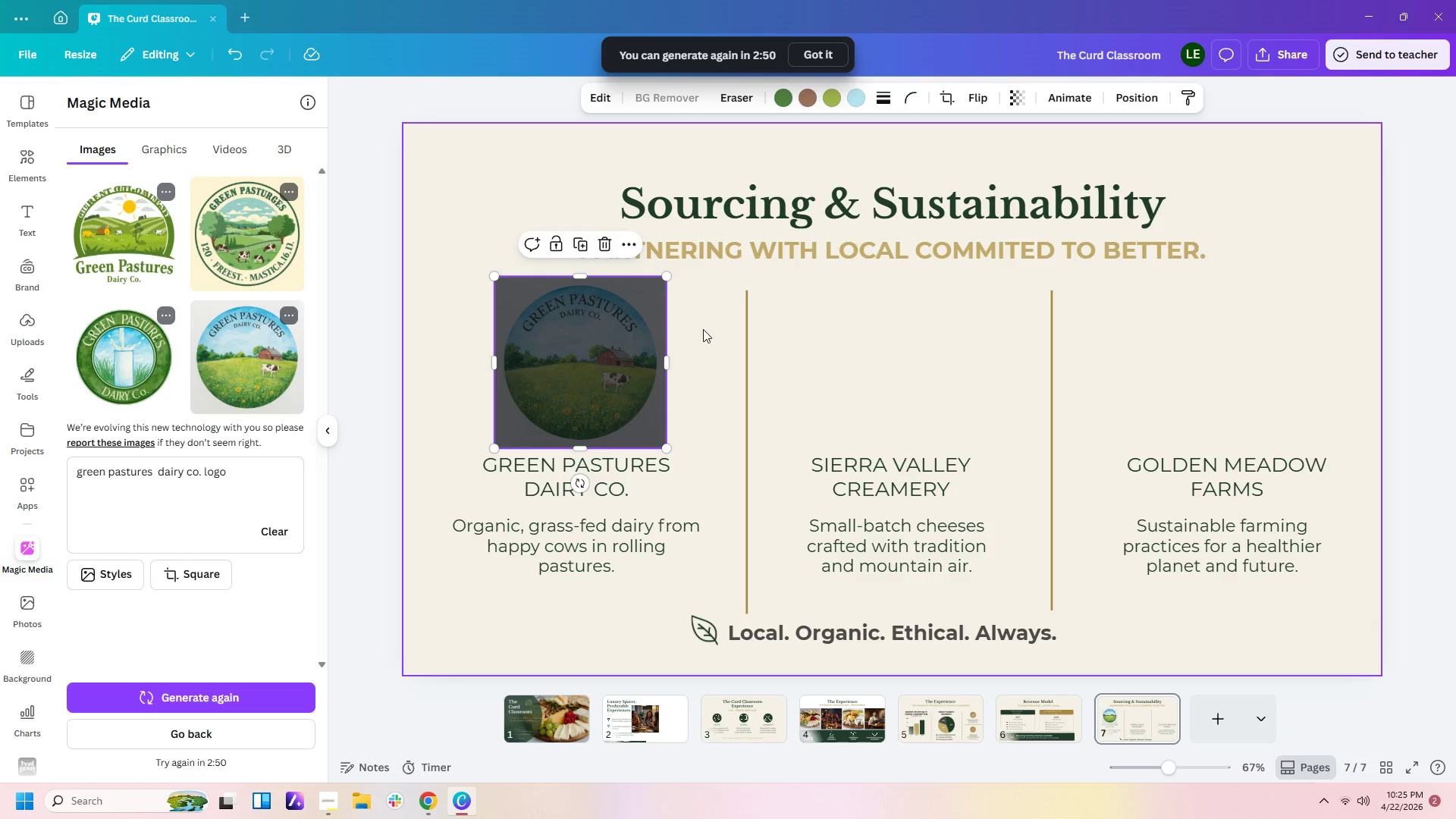 
mouse_move([712, 358])
 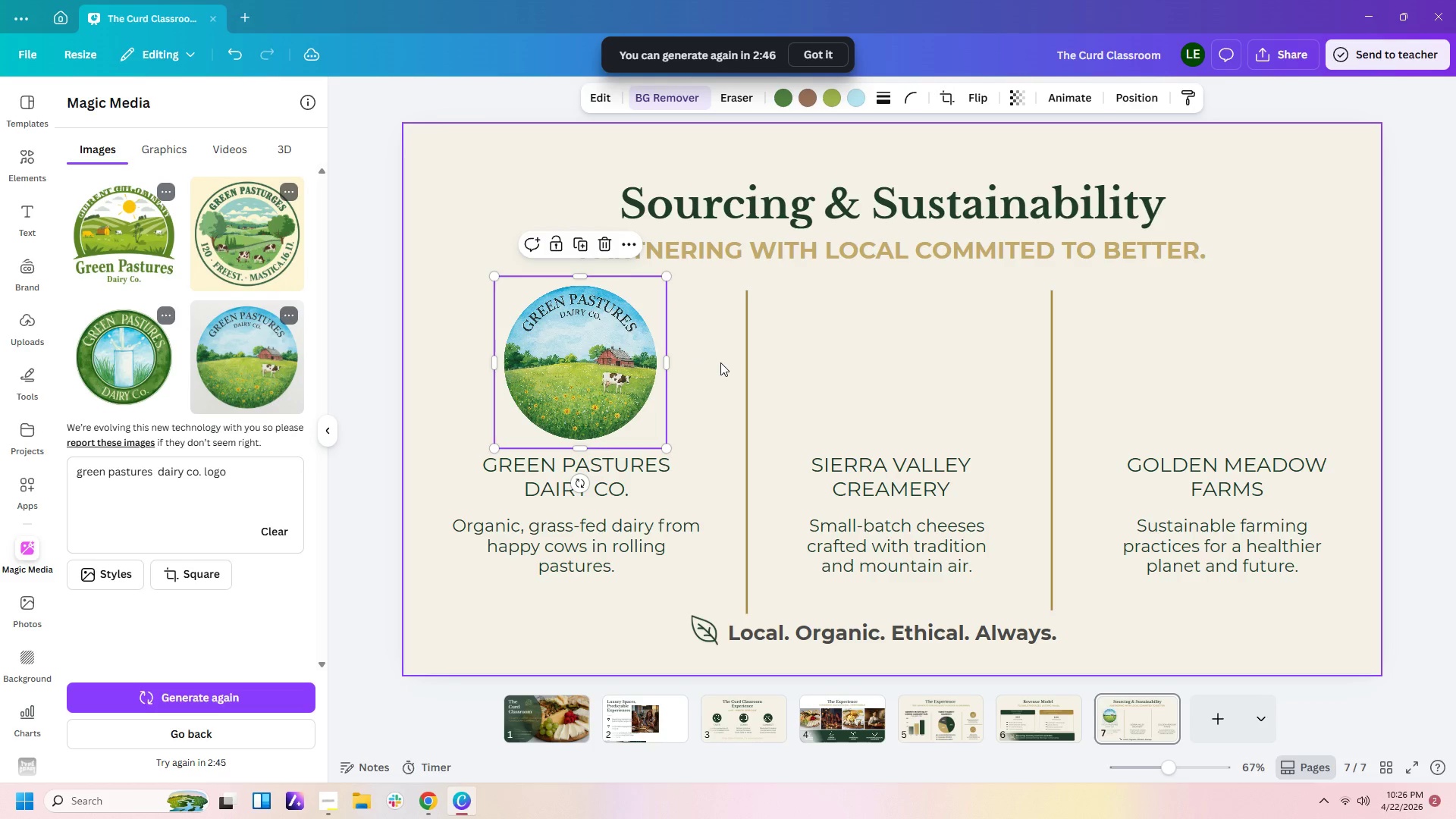 
left_click([720, 362])
 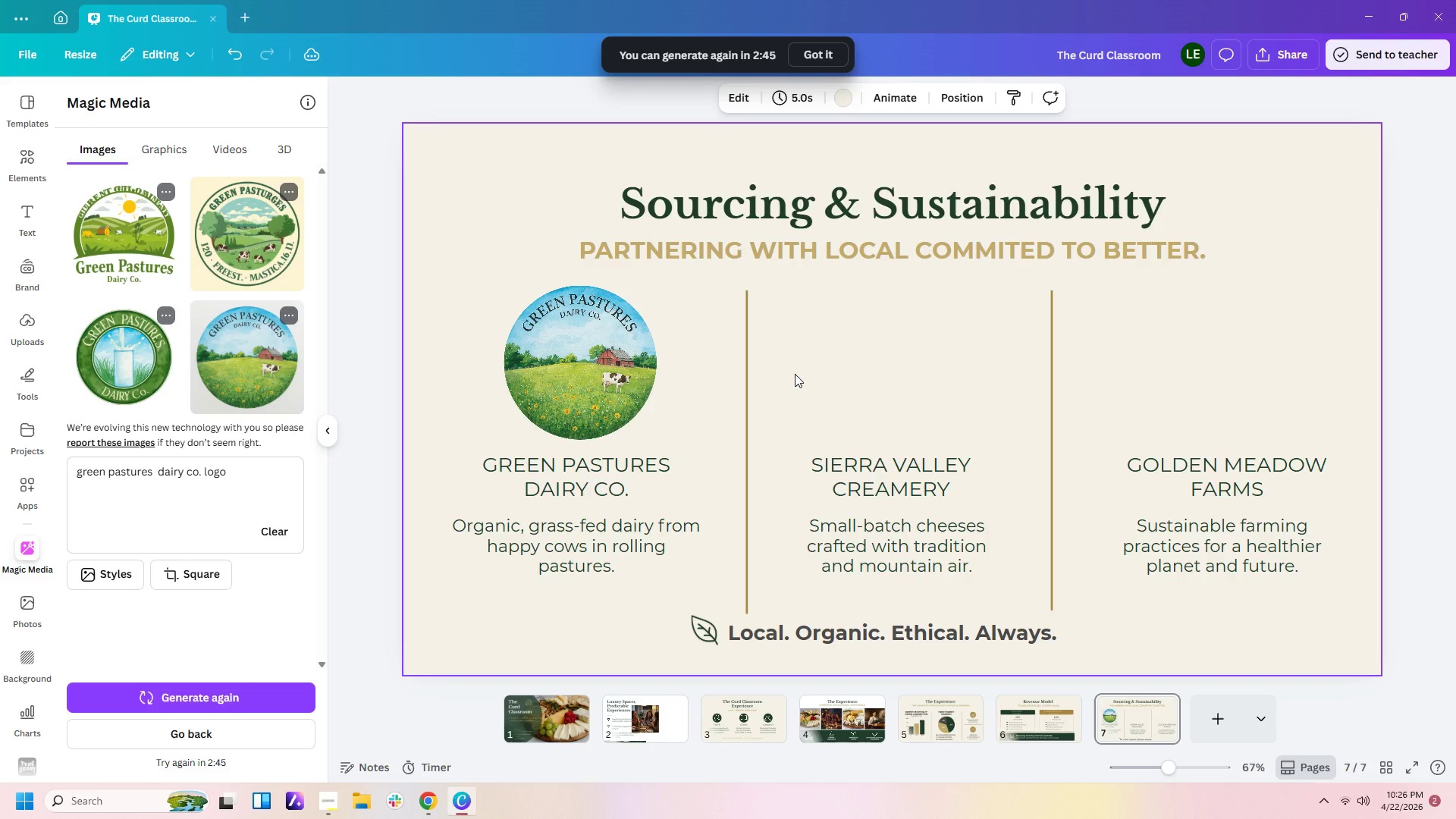 
left_click([795, 374])
 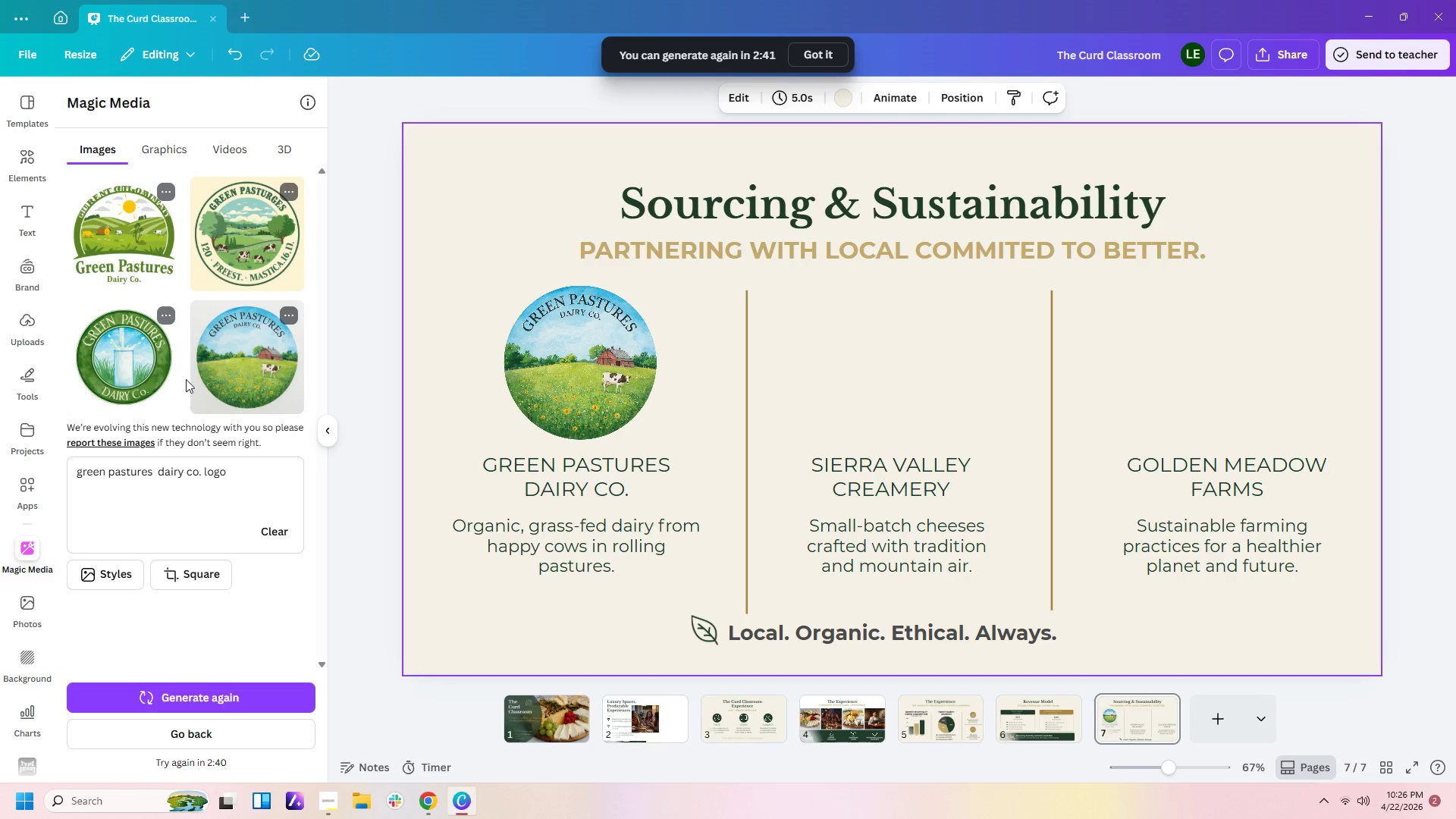 
wait(5.83)
 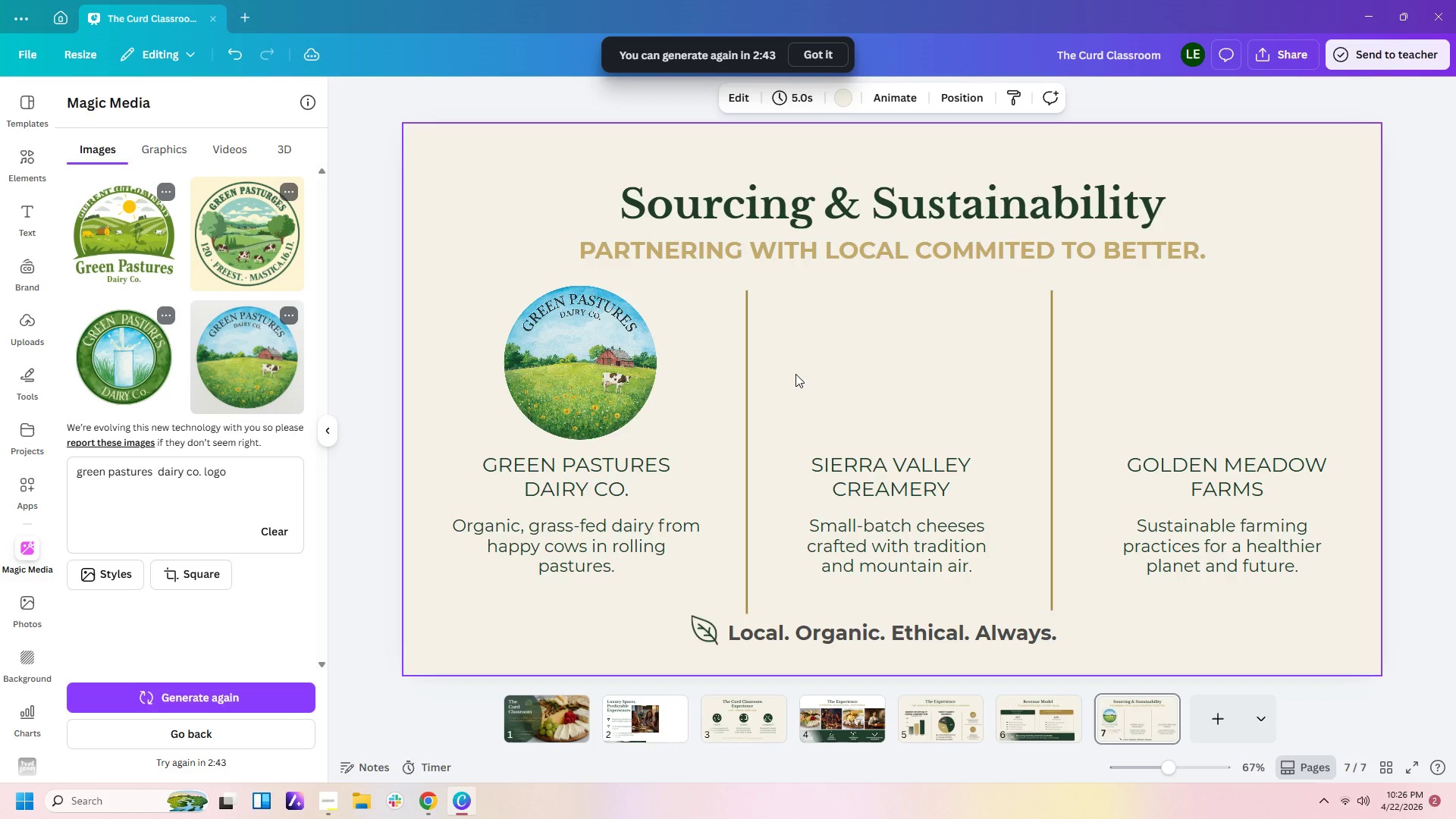 
left_click_drag(start_coordinate=[248, 469], to_coordinate=[0, 413])
 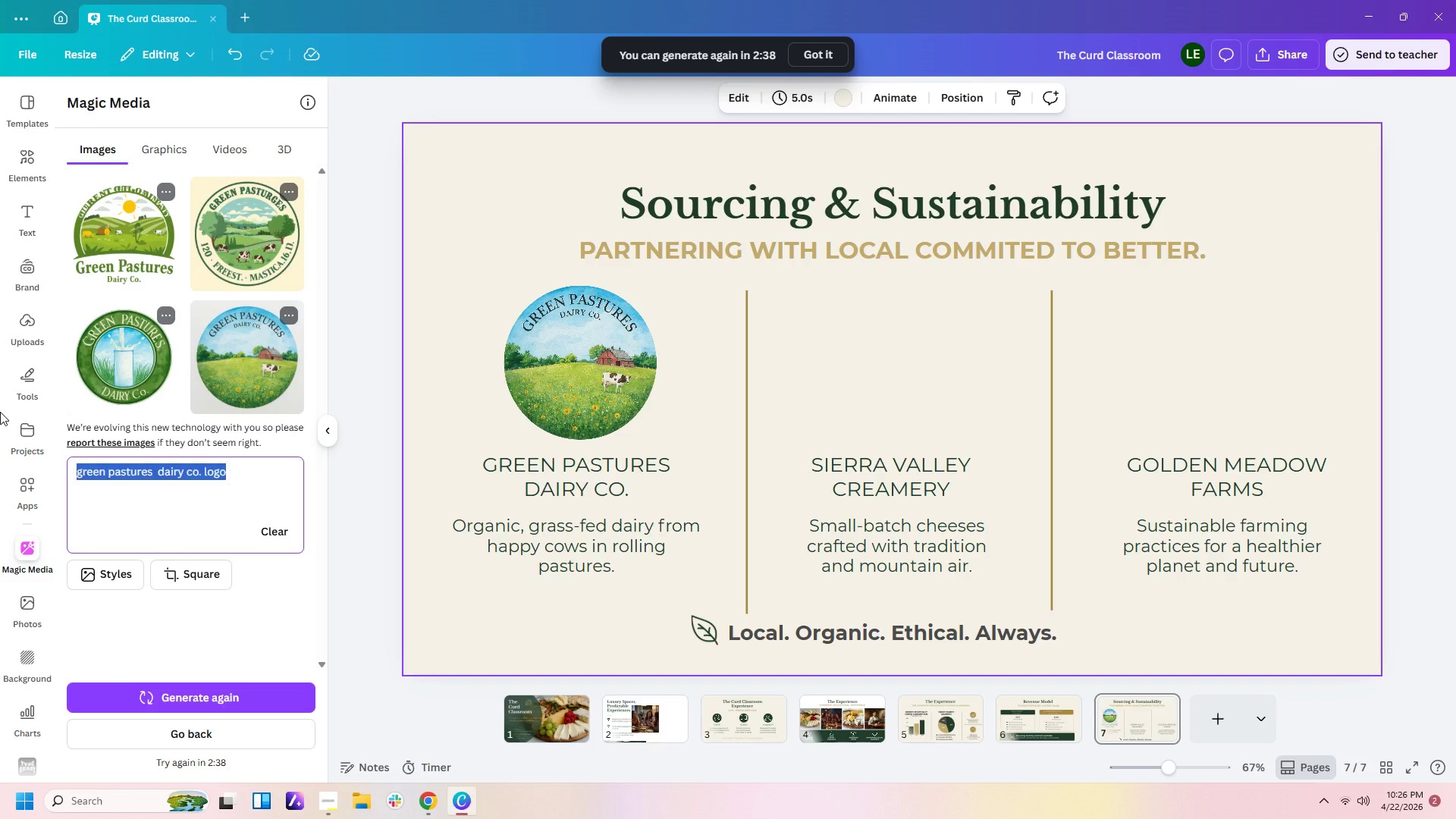 
type(sierra valley vrea)
key(Backspace)
key(Backspace)
key(Backspace)
key(Backspace)
type(creamery logo)
 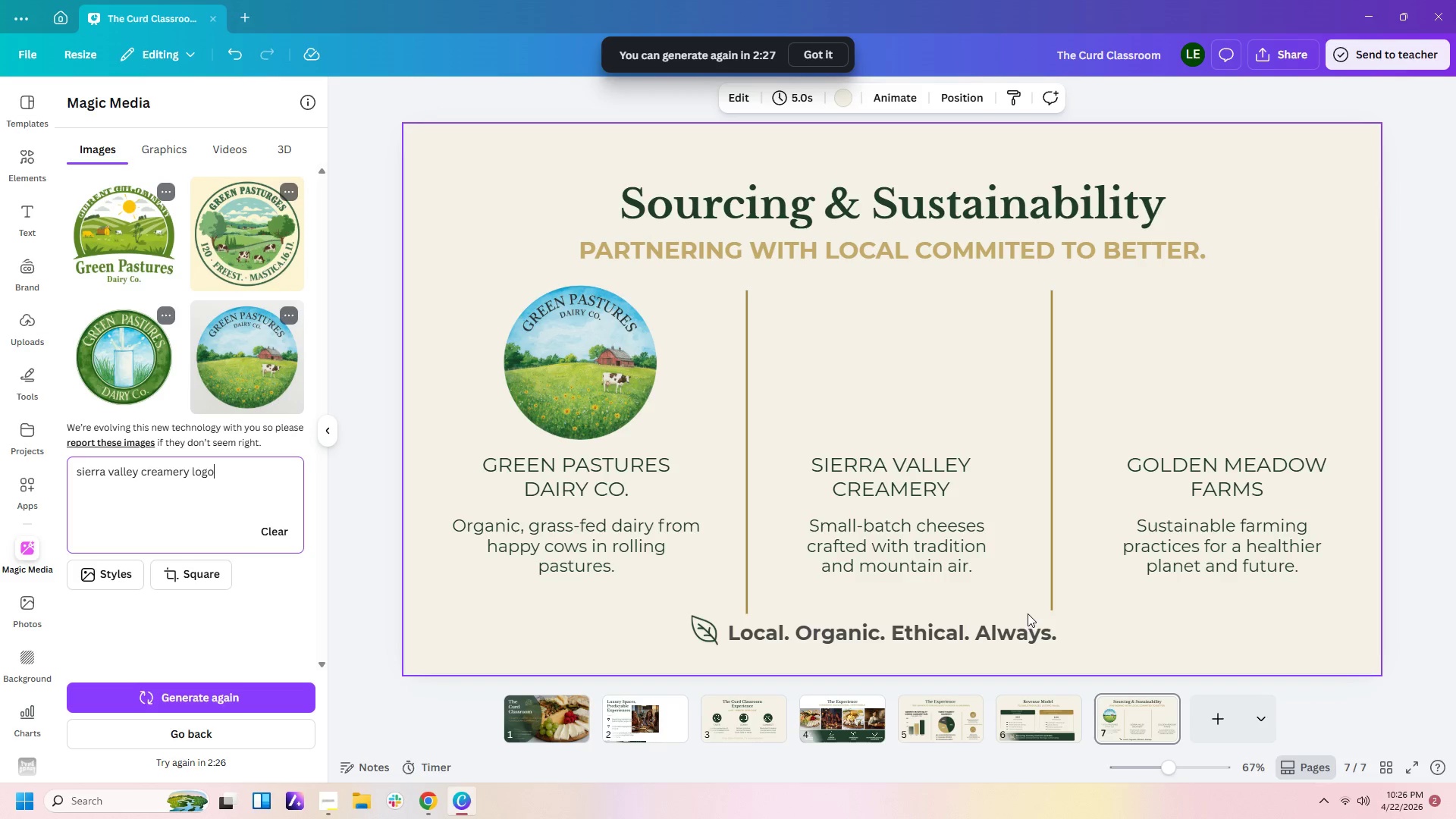 
left_click([1223, 726])
 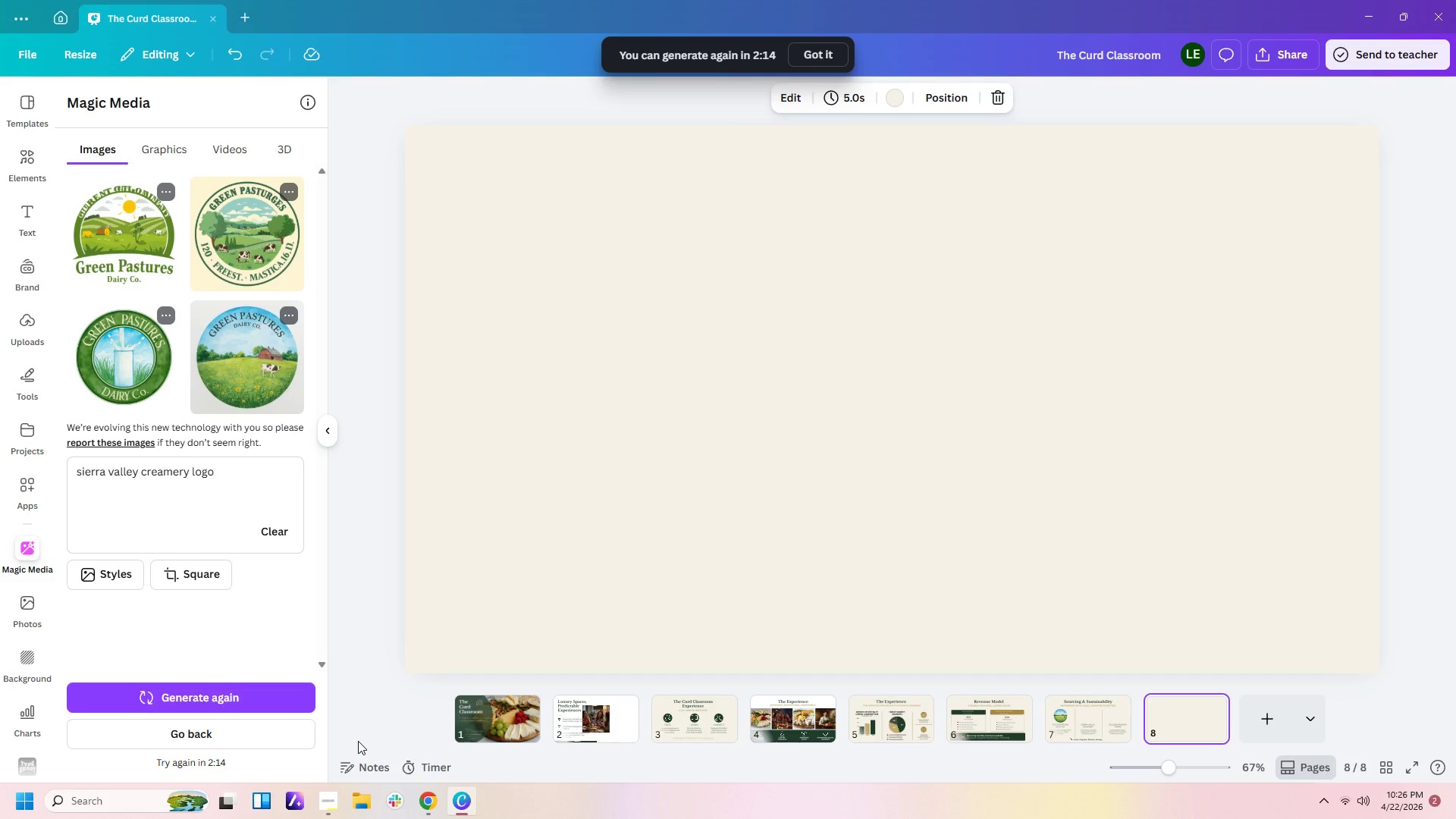 
wait(16.84)
 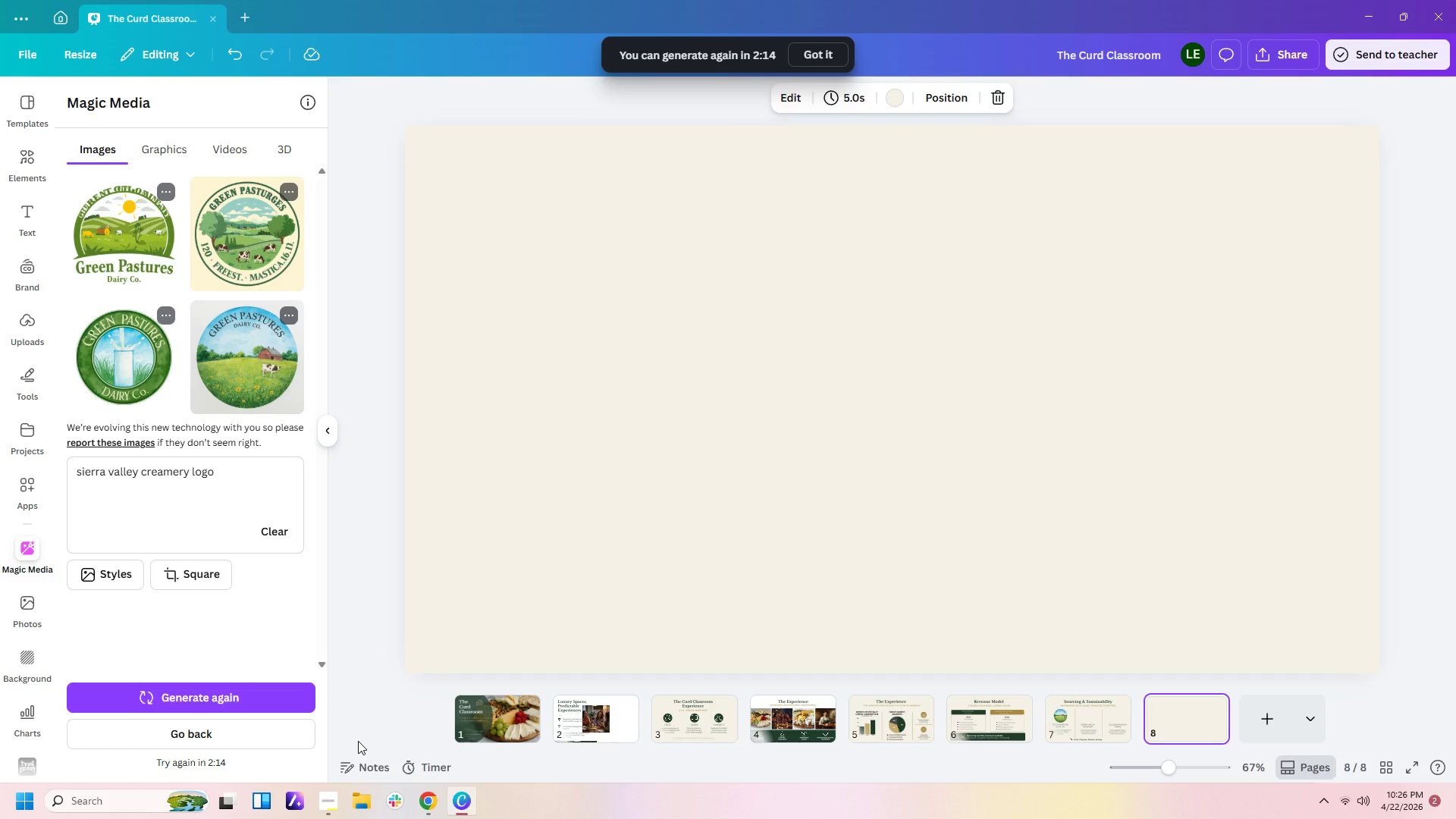 
left_click([869, 717])
 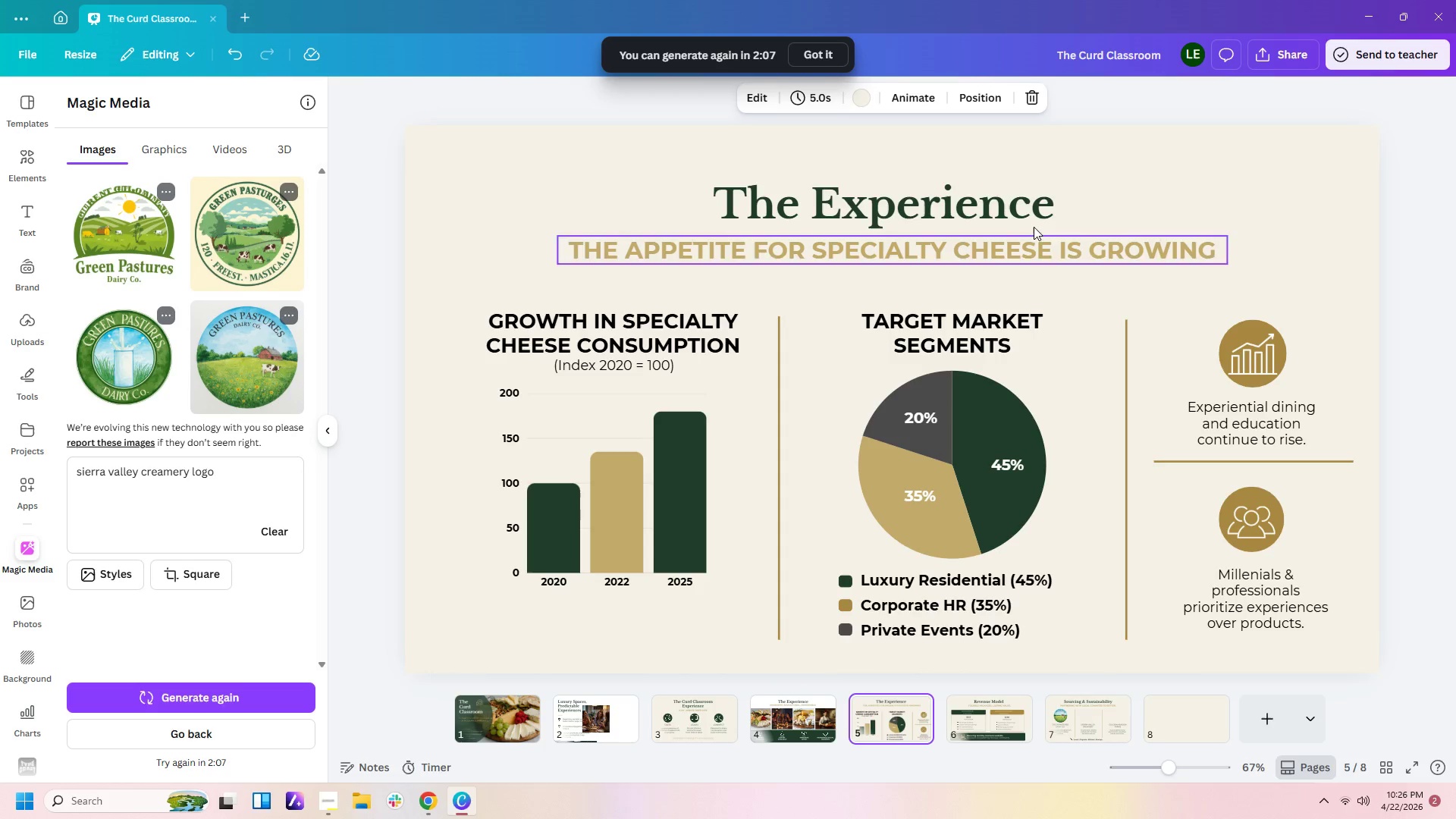 
left_click([1028, 199])
 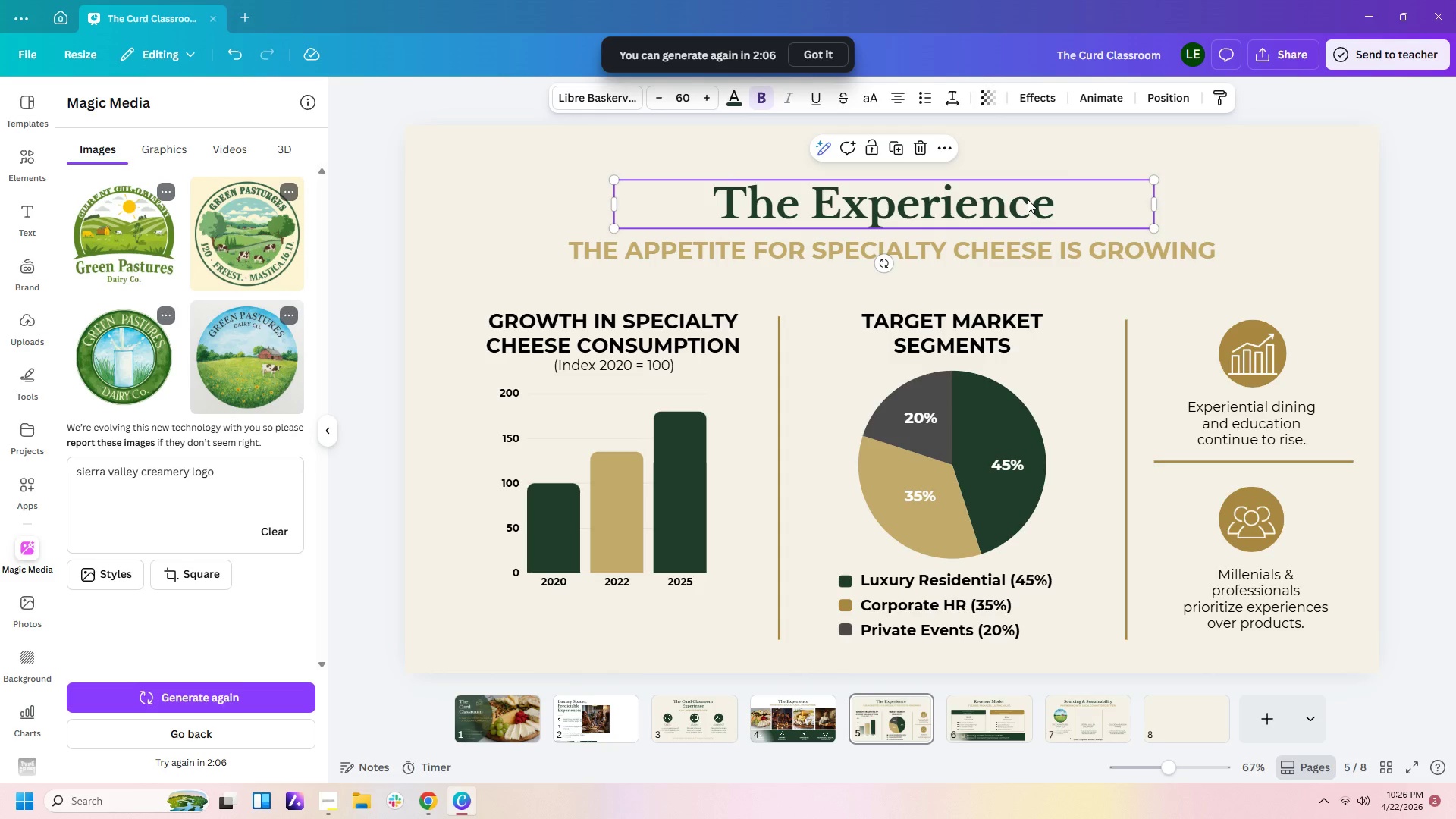 
key(Control+C)
 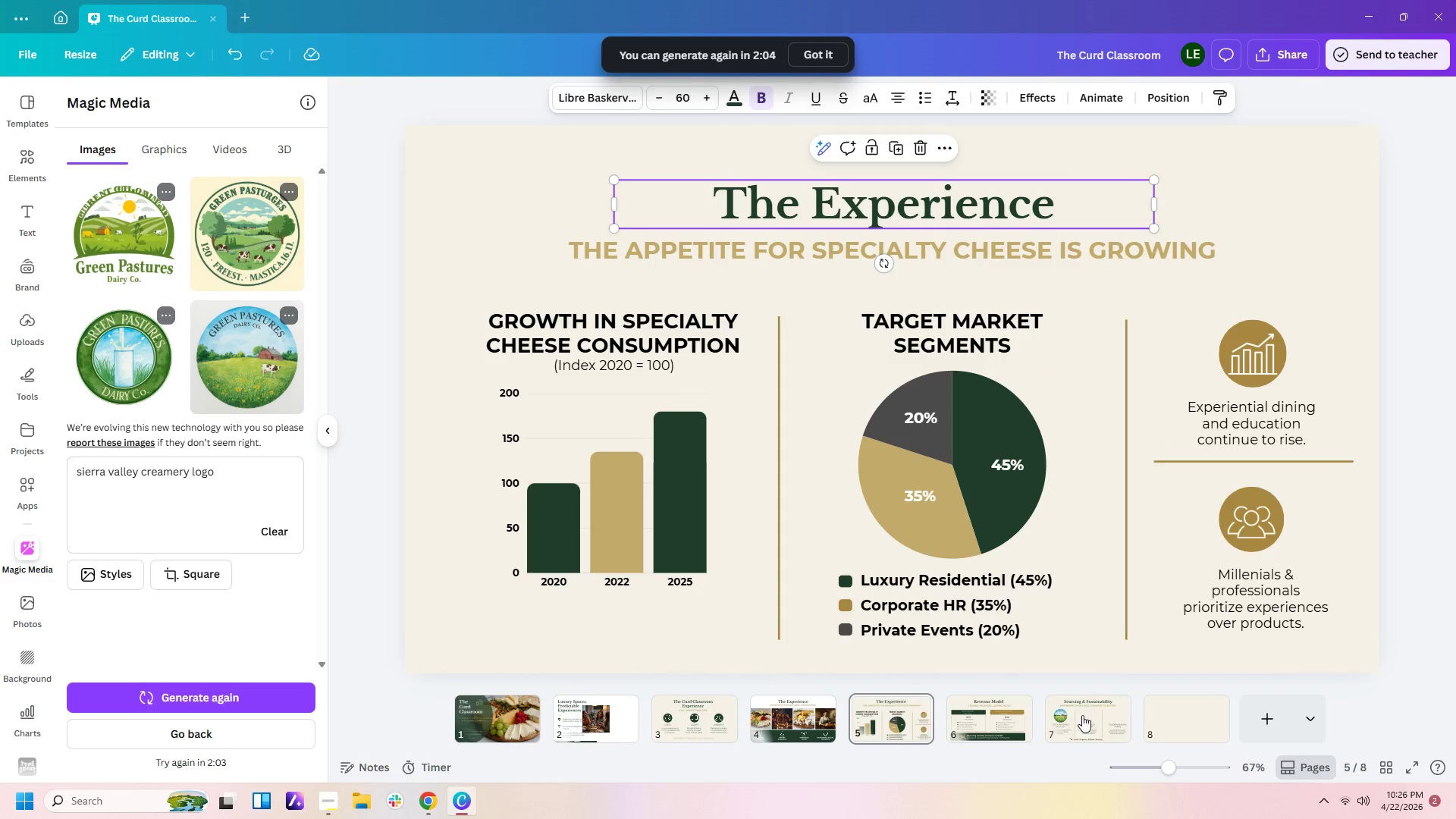 
left_click([1159, 718])
 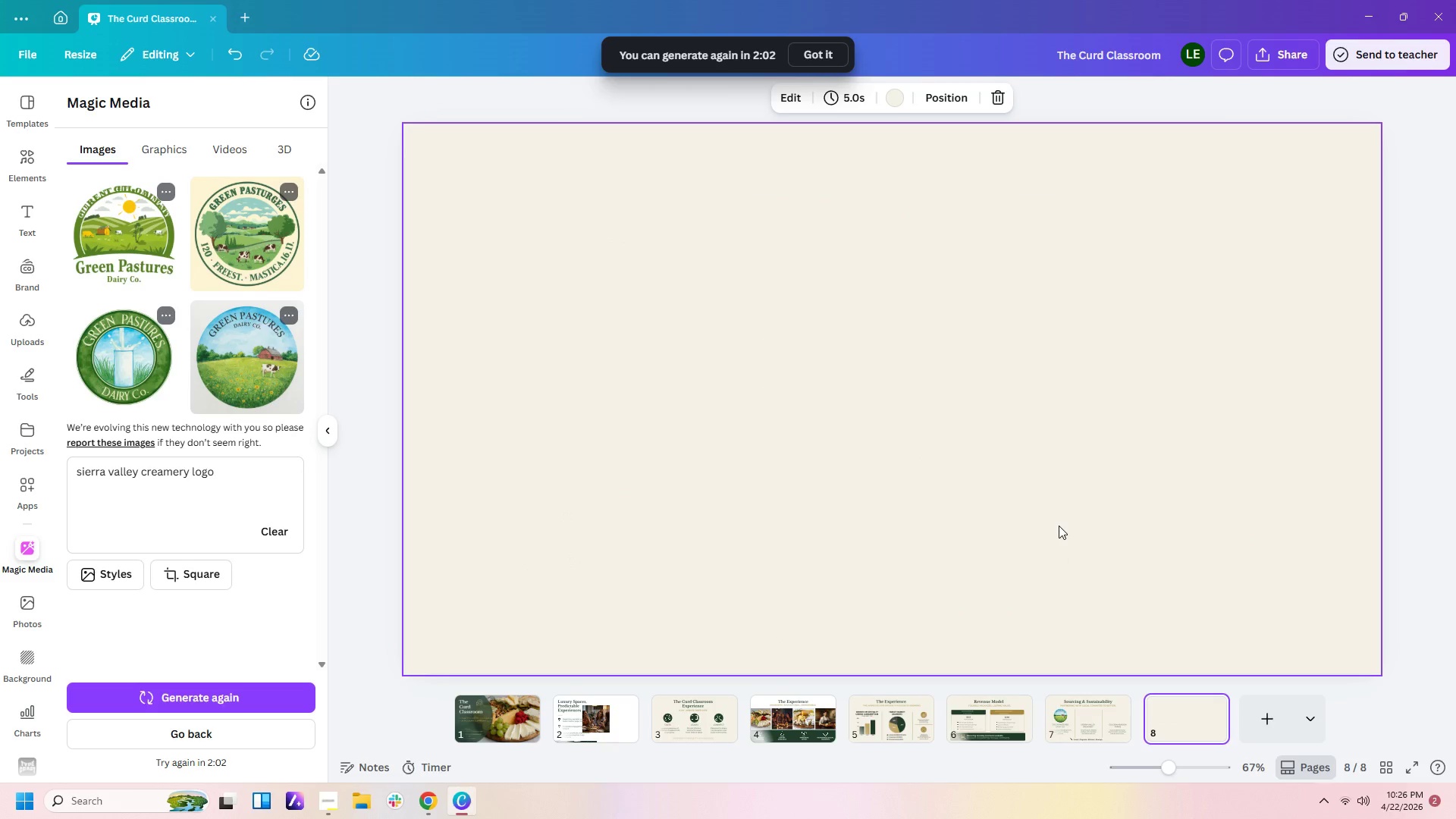 
key(Control+V)
 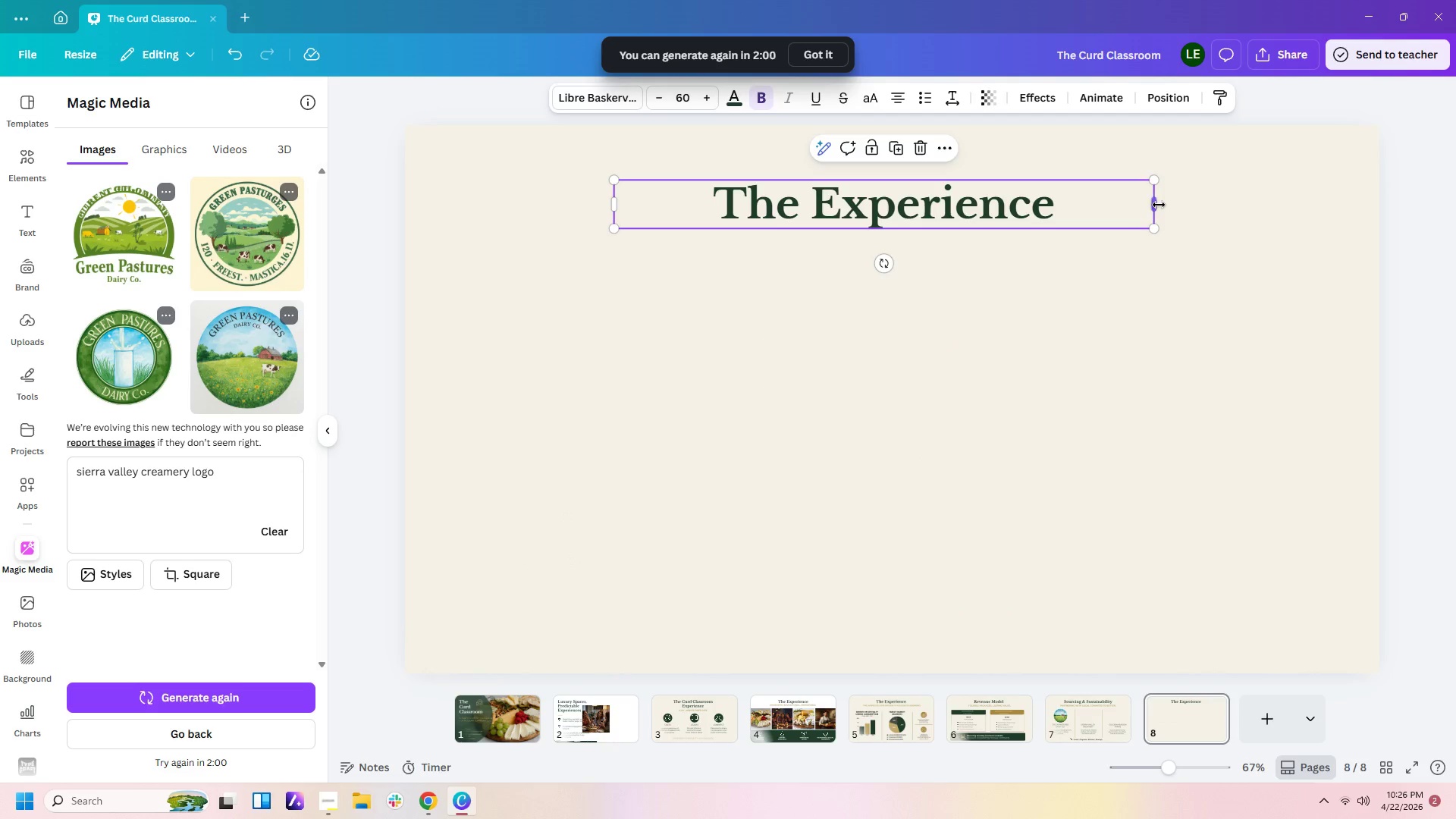 
left_click_drag(start_coordinate=[1154, 205], to_coordinate=[1026, 209])
 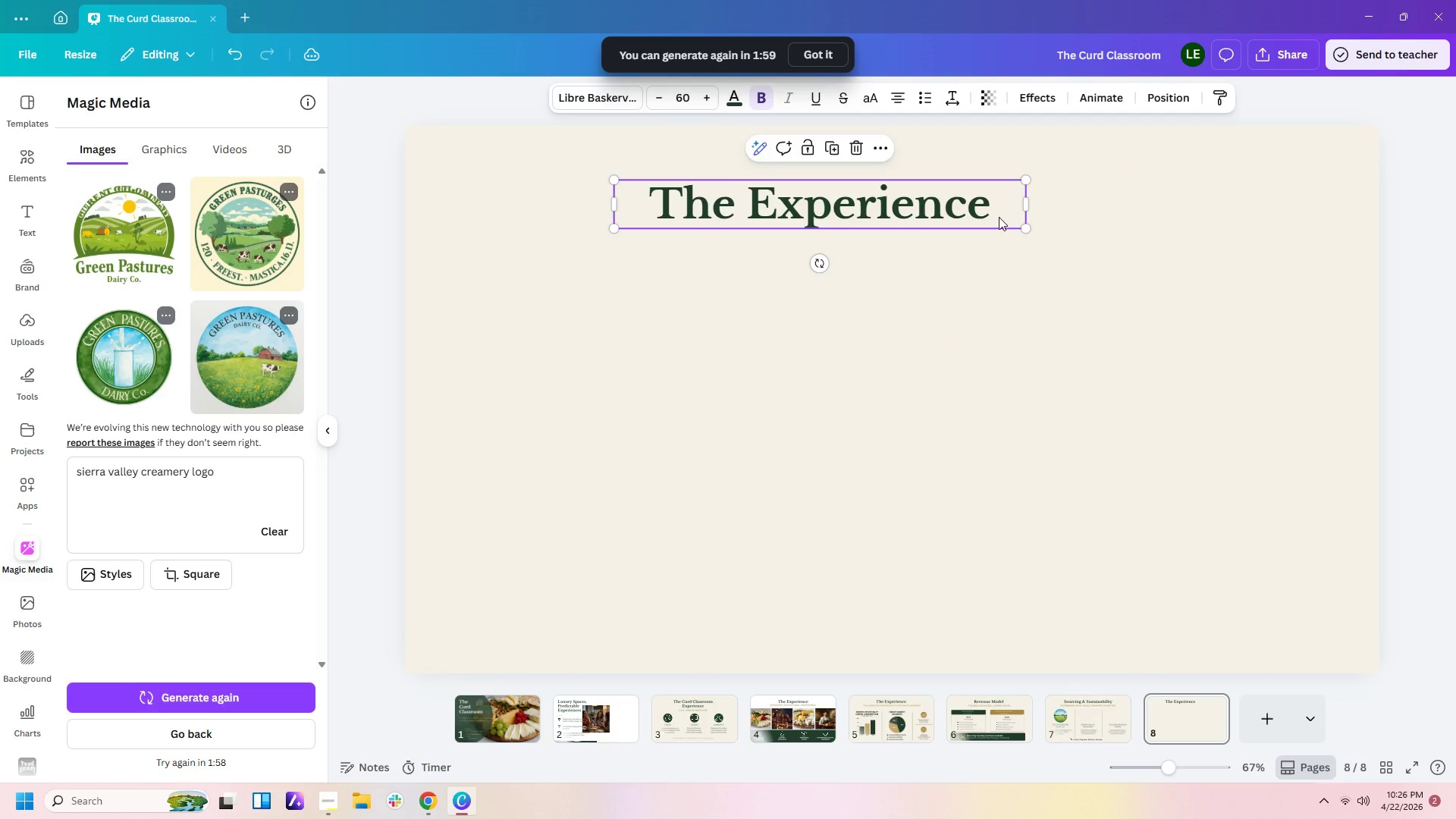 
left_click_drag(start_coordinate=[999, 217], to_coordinate=[1296, 269])
 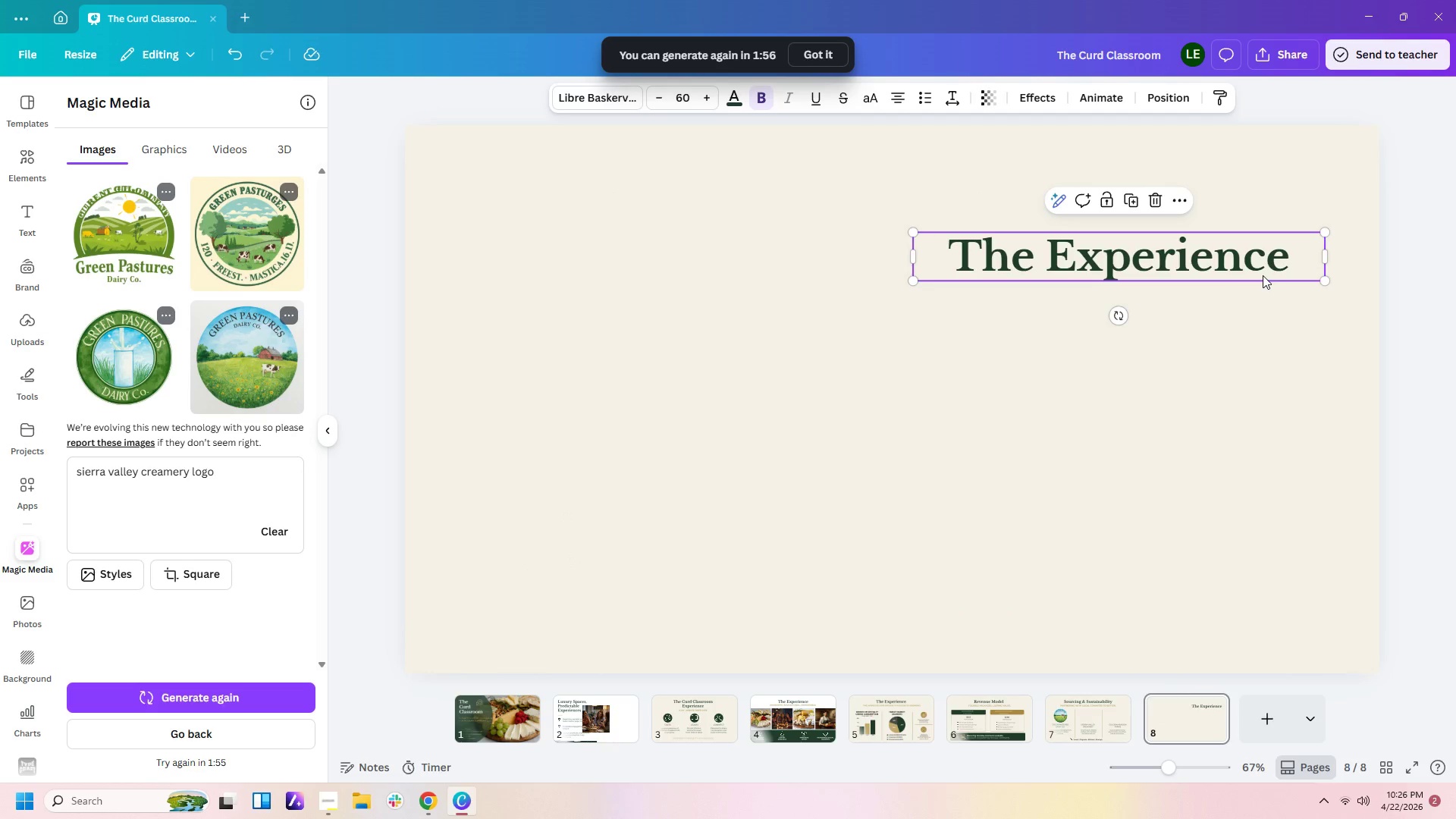 
double_click([1263, 275])
 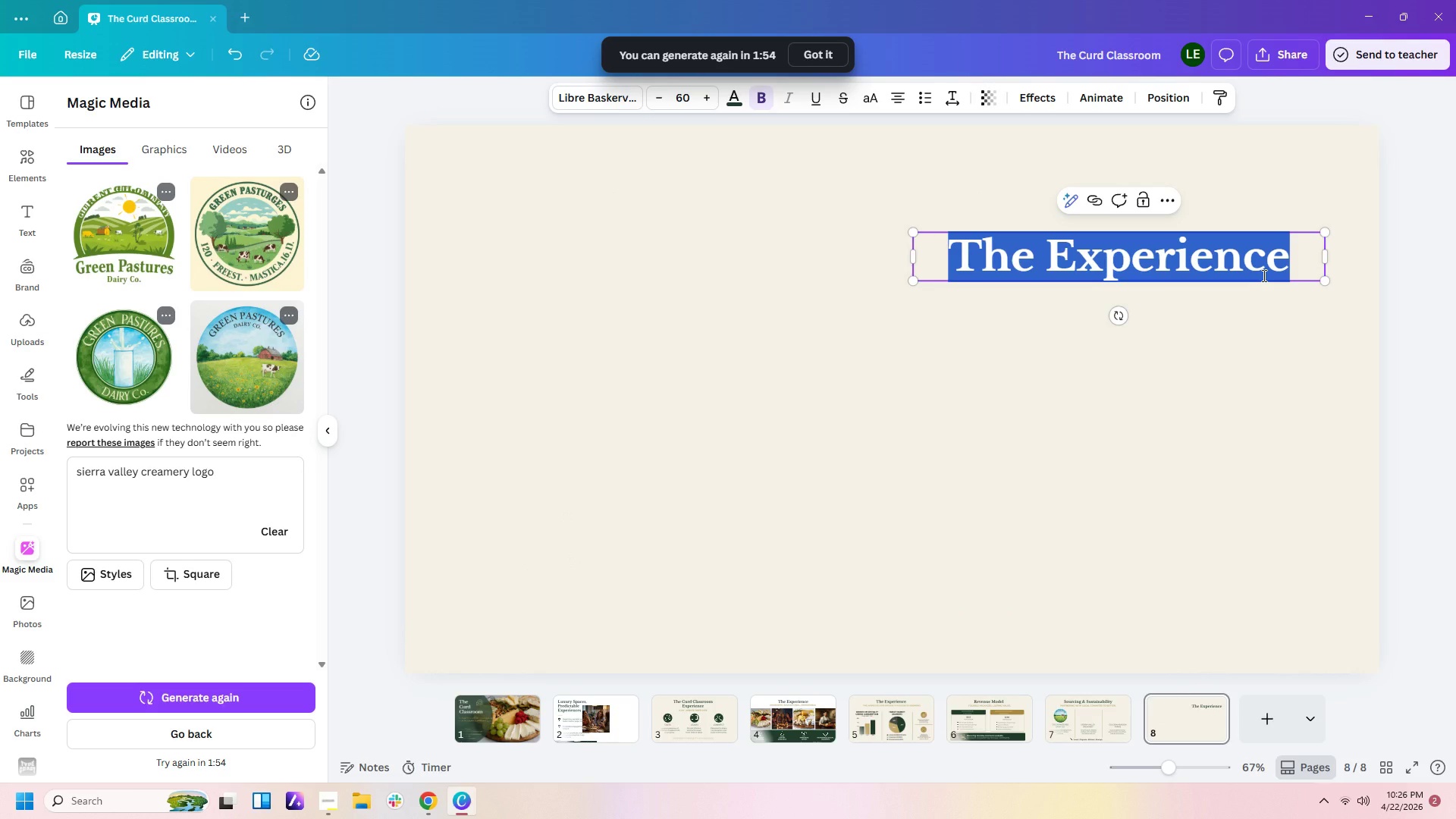 
type(Elem)
key(Backspace)
type(na Rossi)
 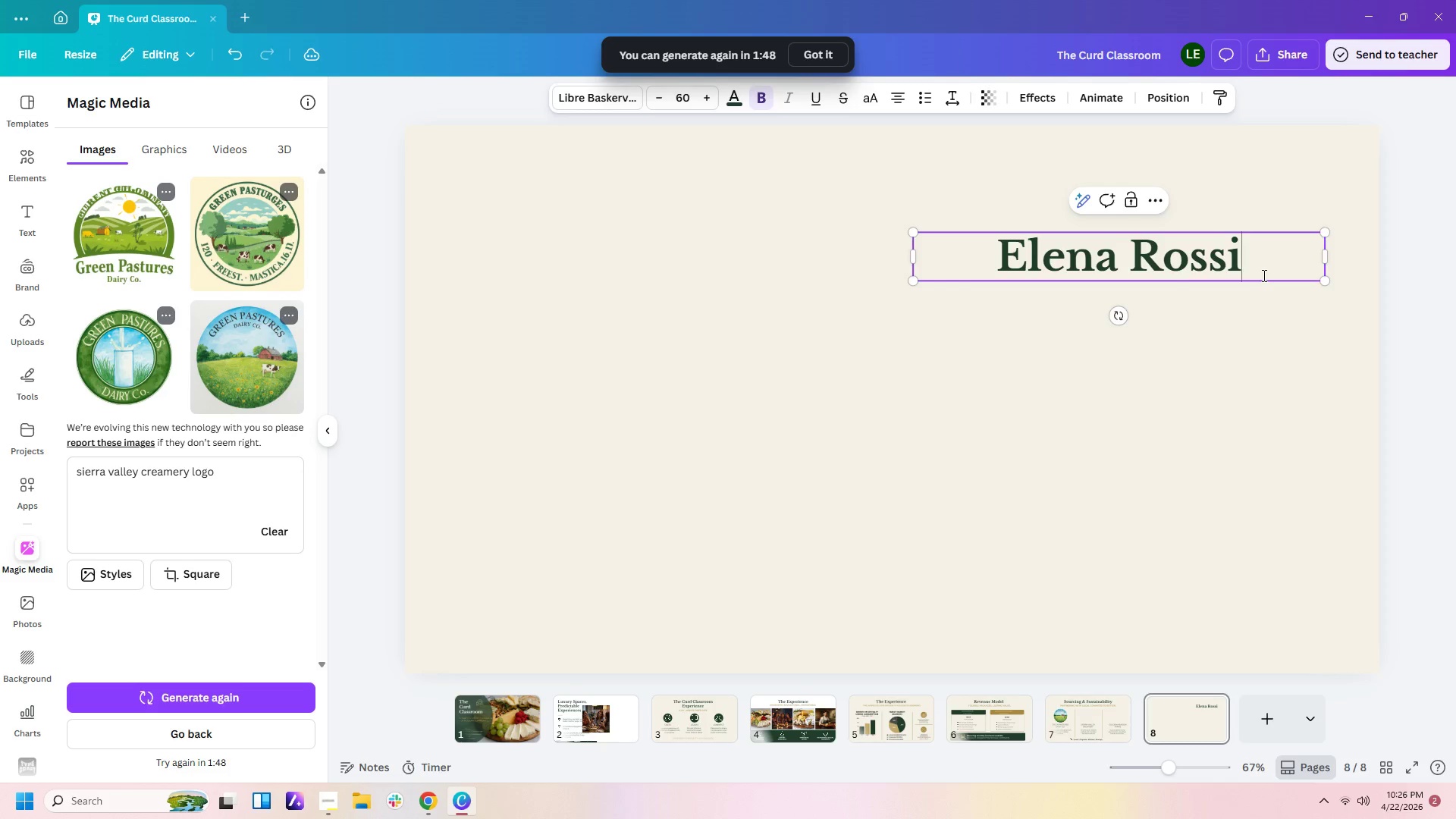 
left_click([901, 96])
 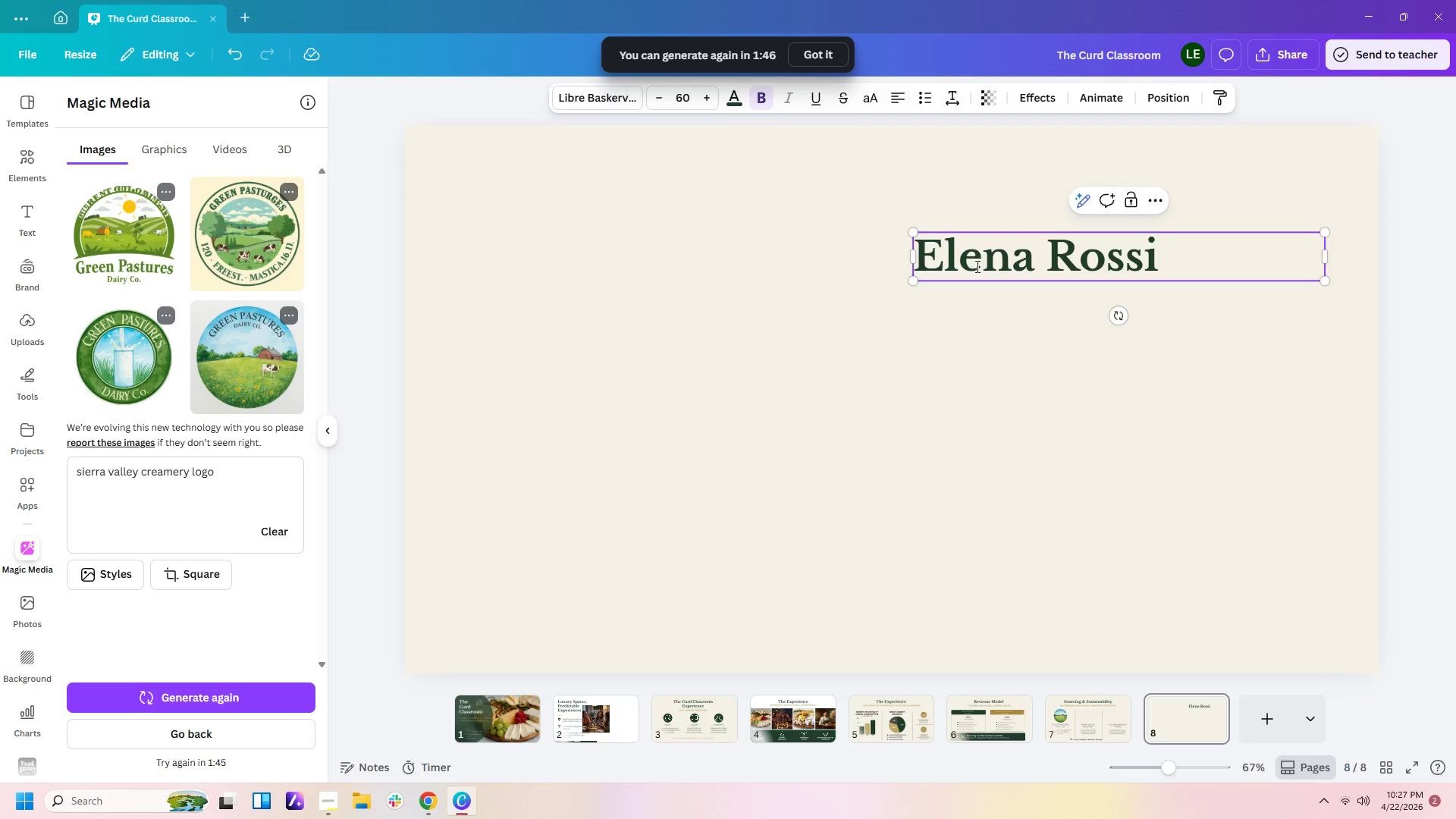 
left_click([1057, 317])
 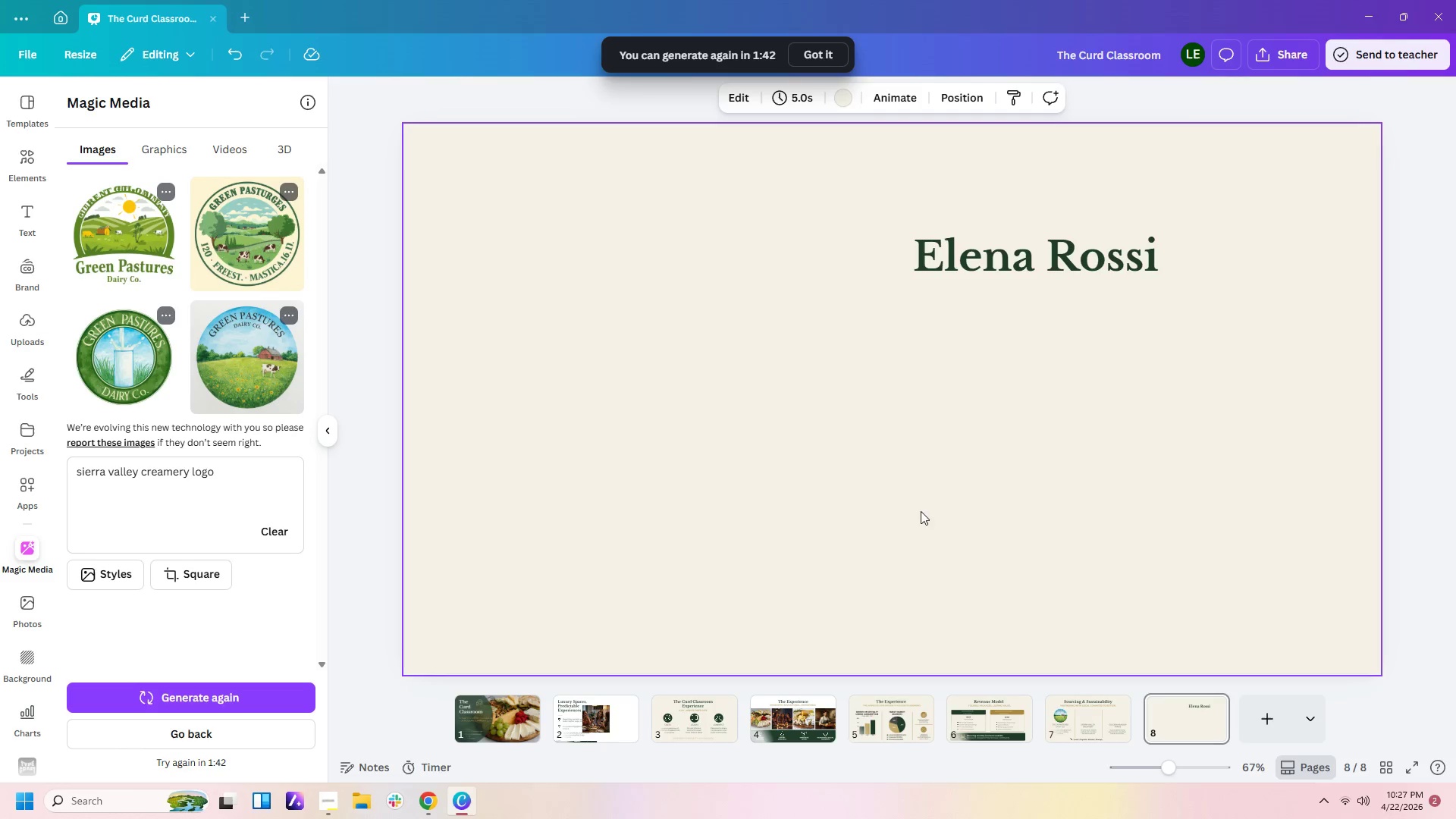 
left_click([971, 702])
 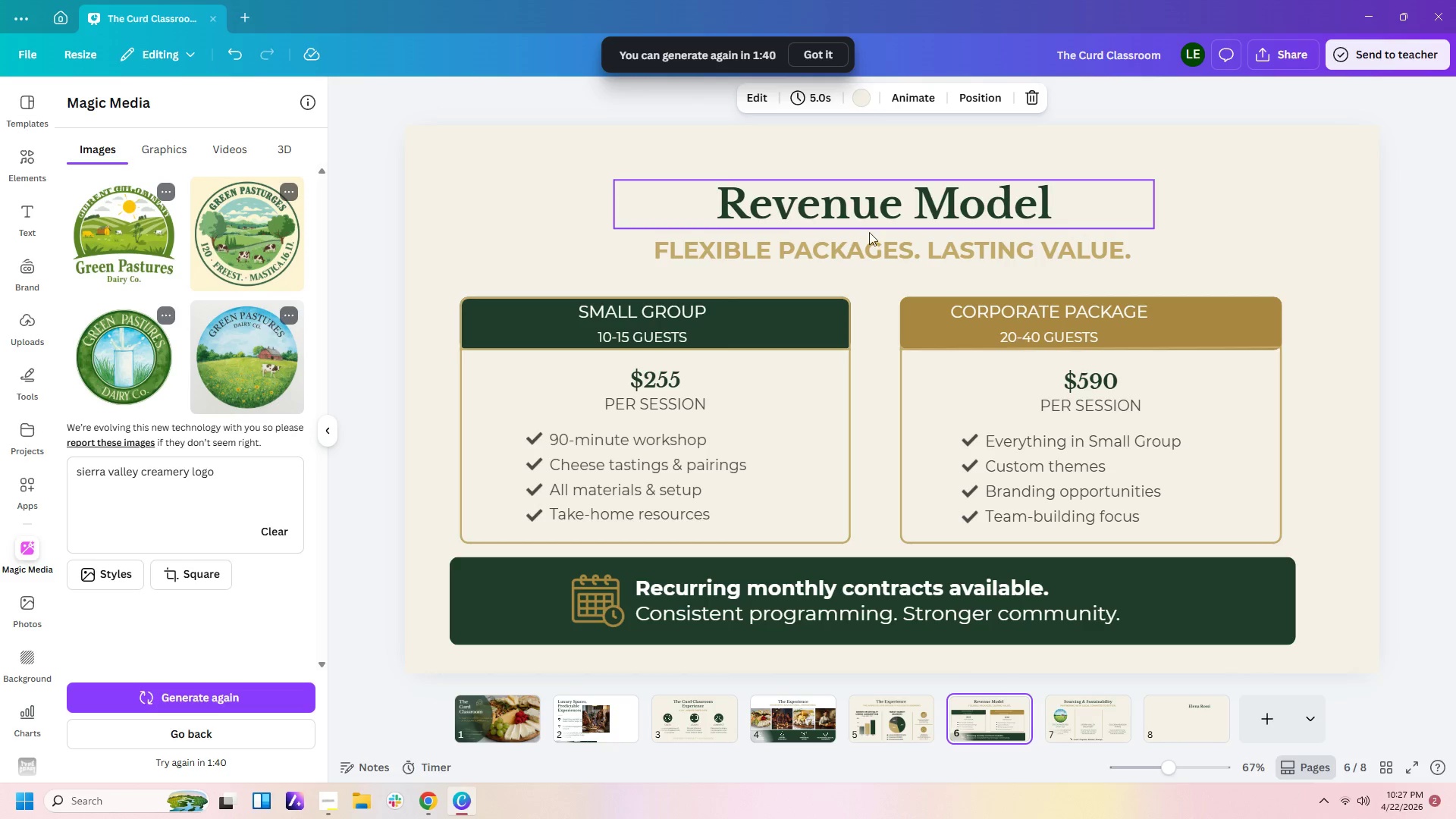 
left_click([869, 253])
 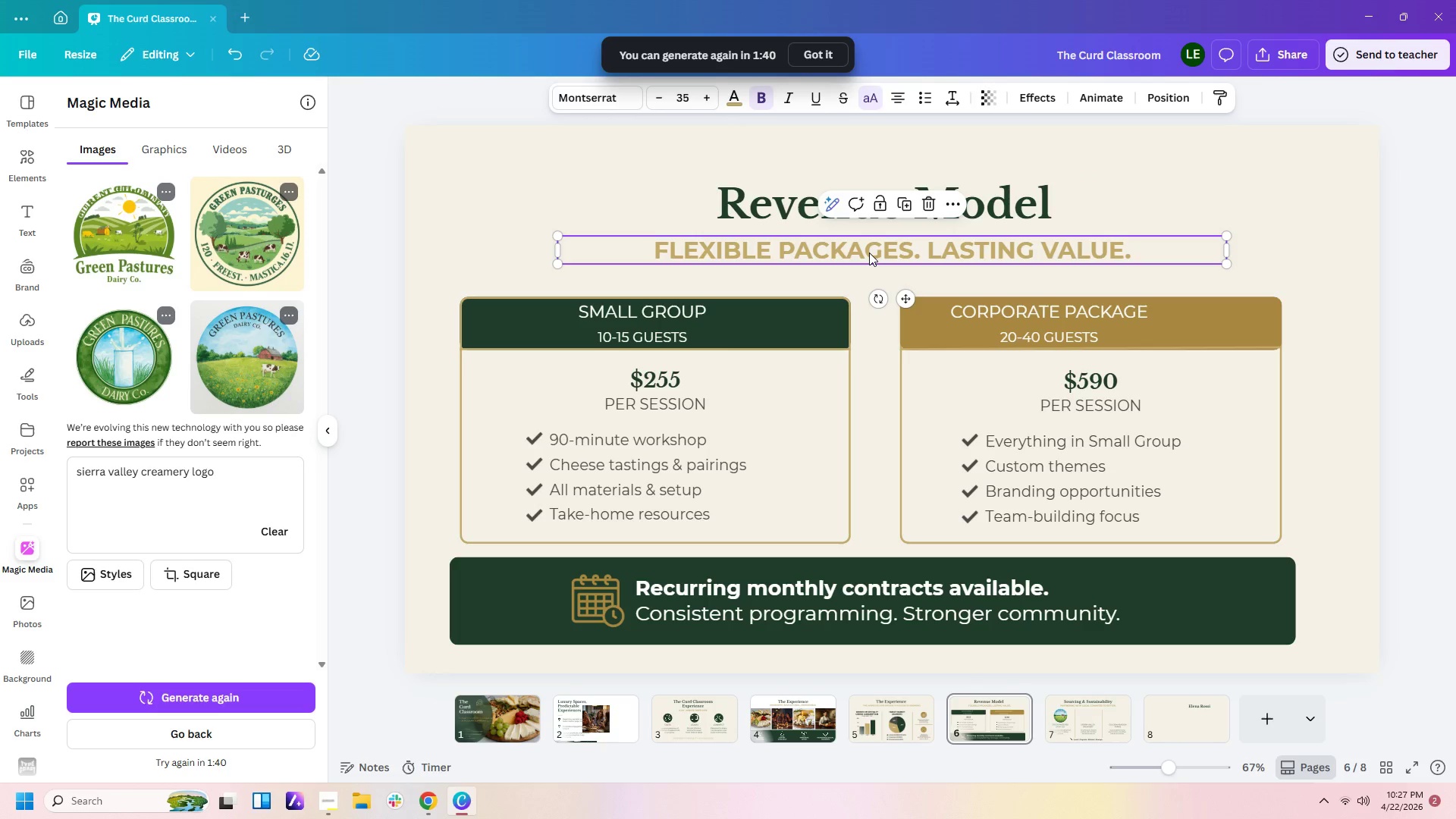 
key(Control+C)
 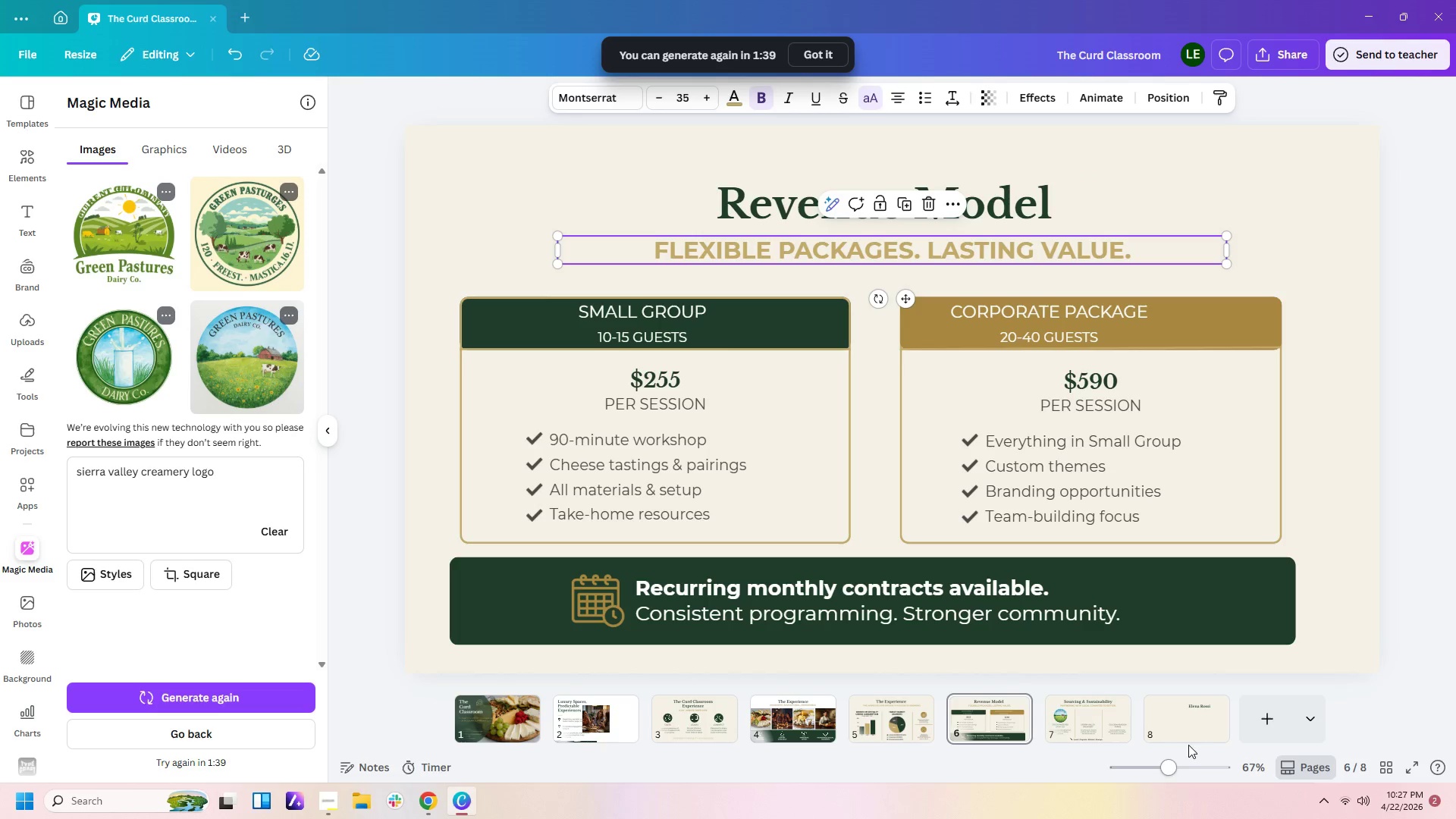 
left_click([1200, 728])
 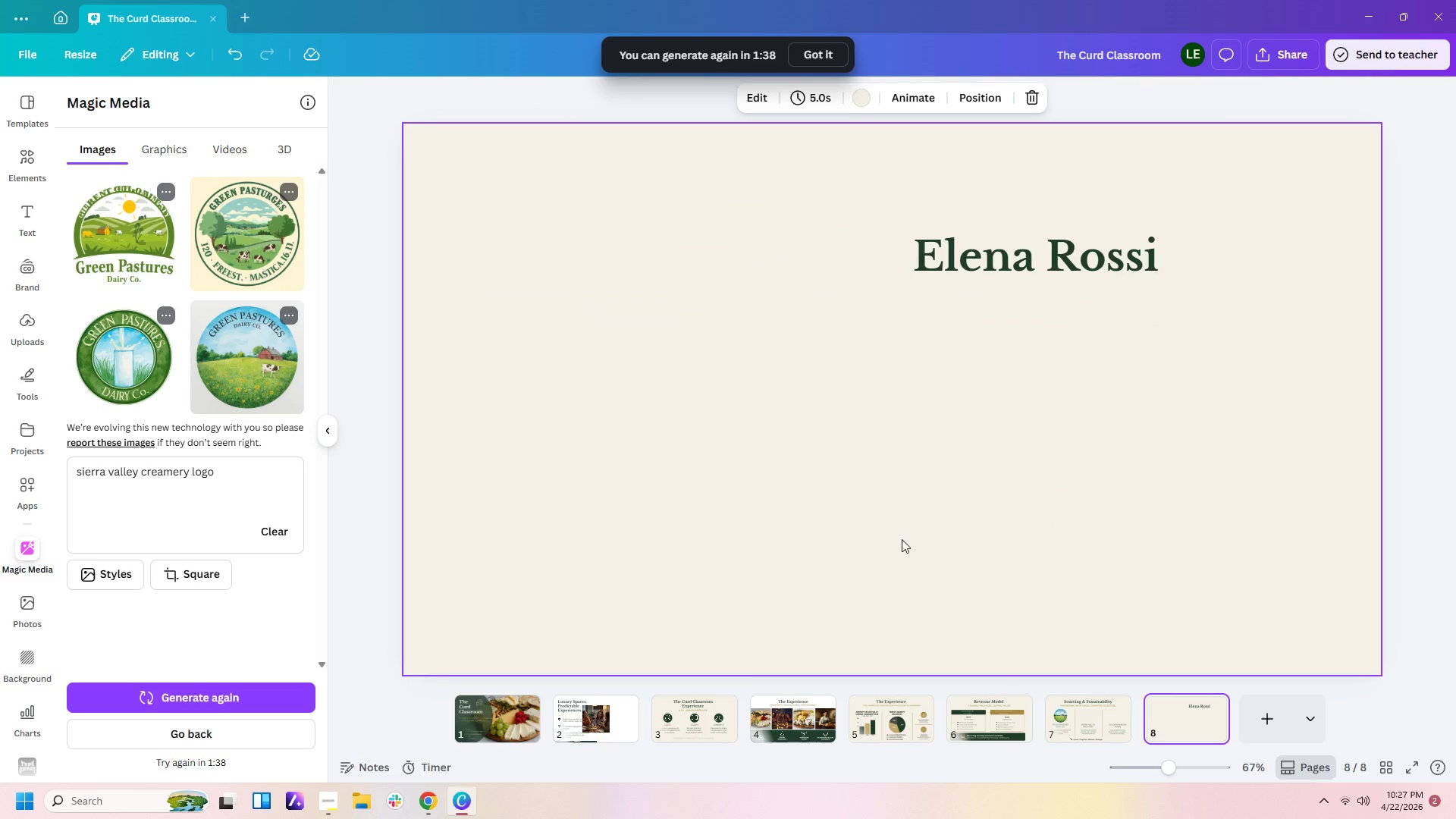 
key(Control+V)
 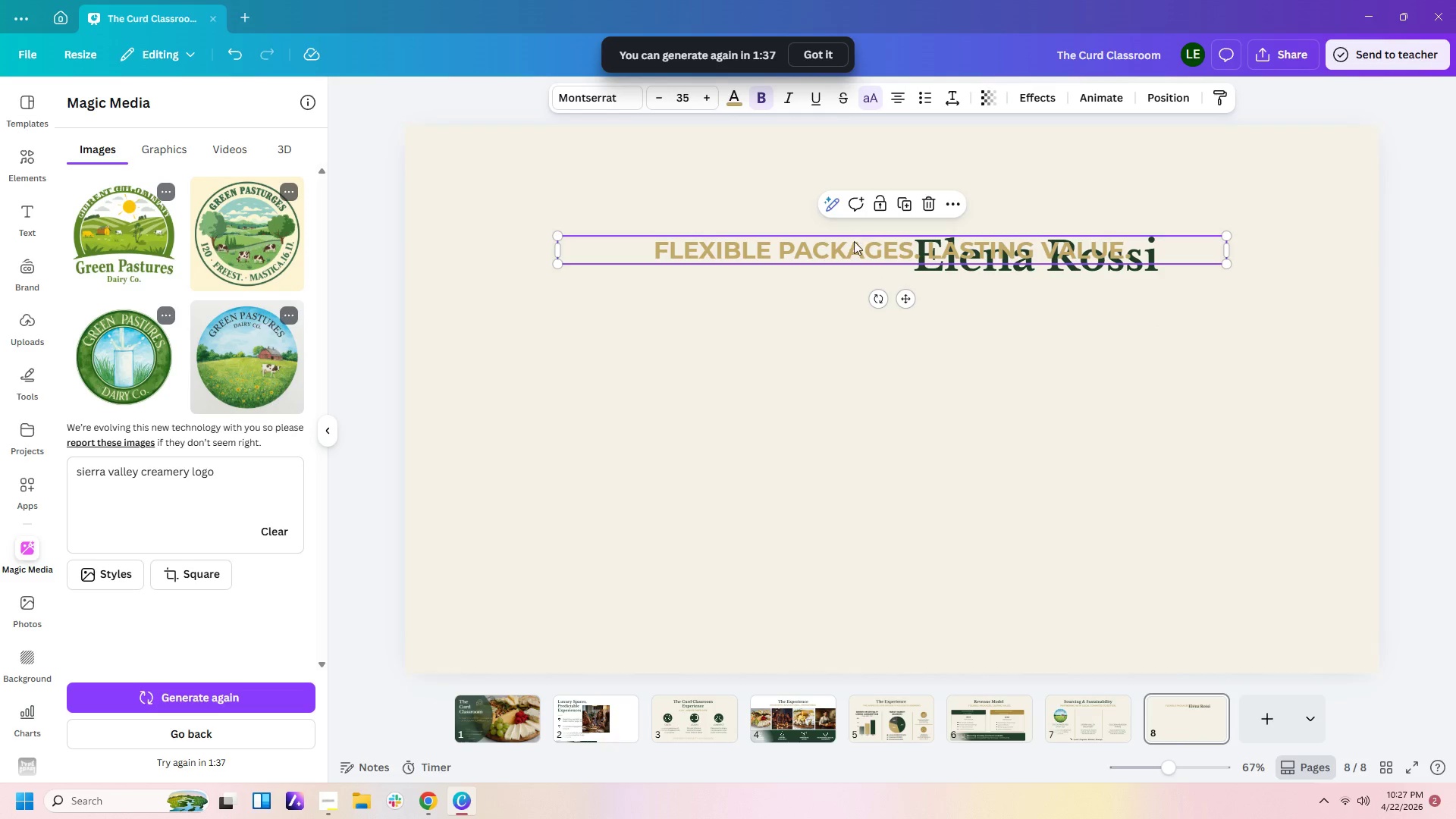 
left_click_drag(start_coordinate=[854, 248], to_coordinate=[962, 331])
 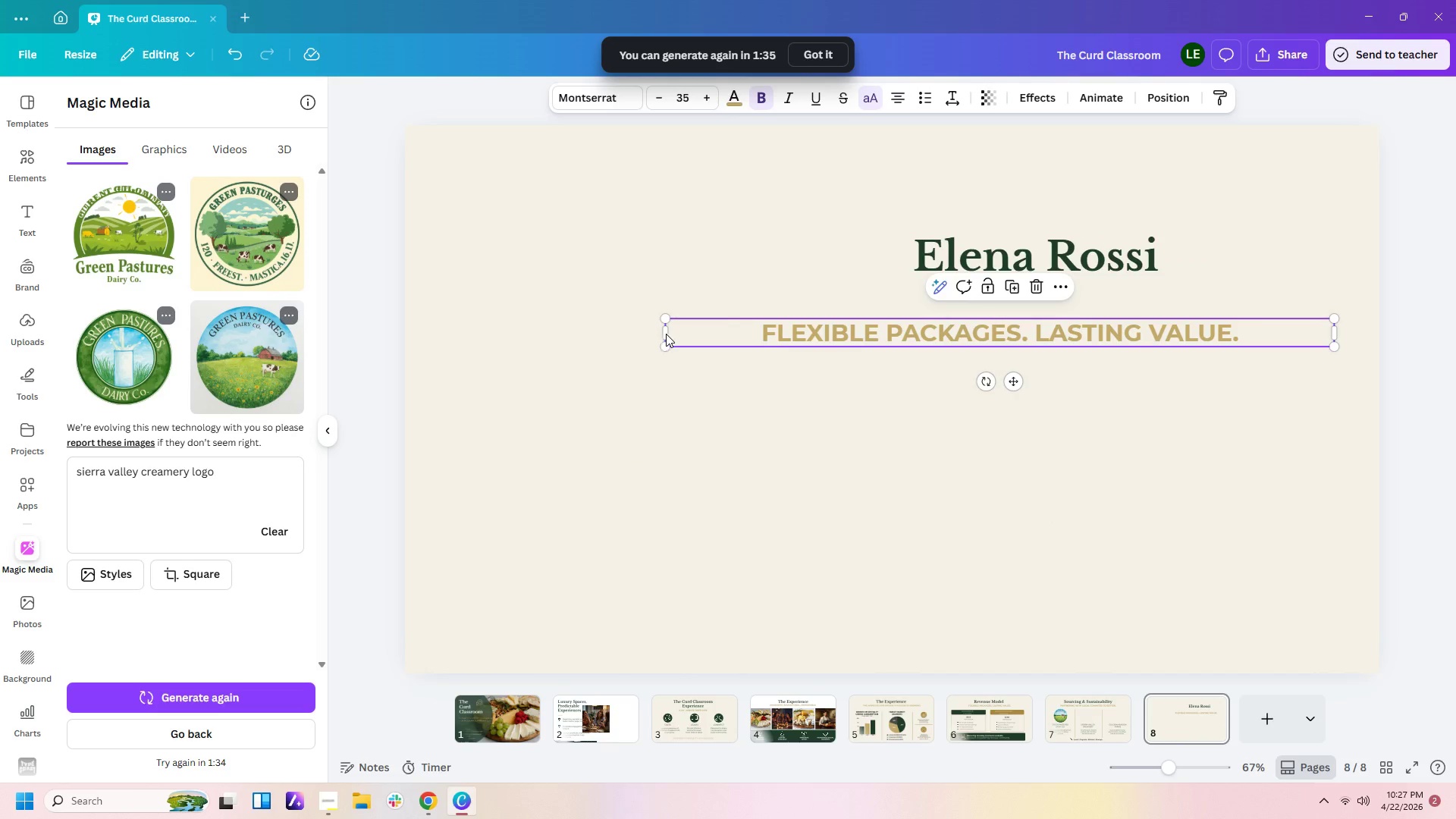 
left_click_drag(start_coordinate=[664, 334], to_coordinate=[915, 329])
 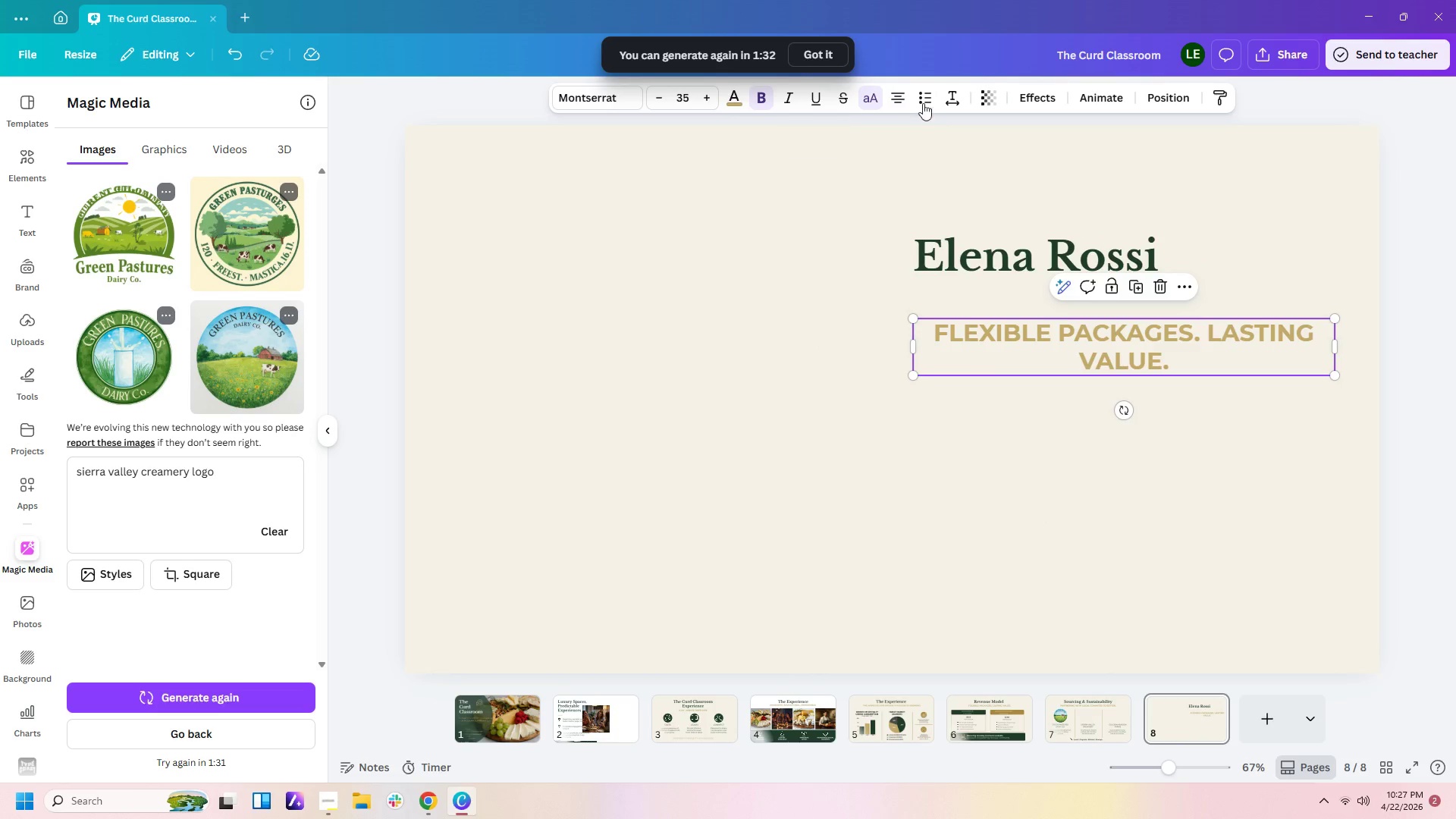 
left_click([897, 100])
 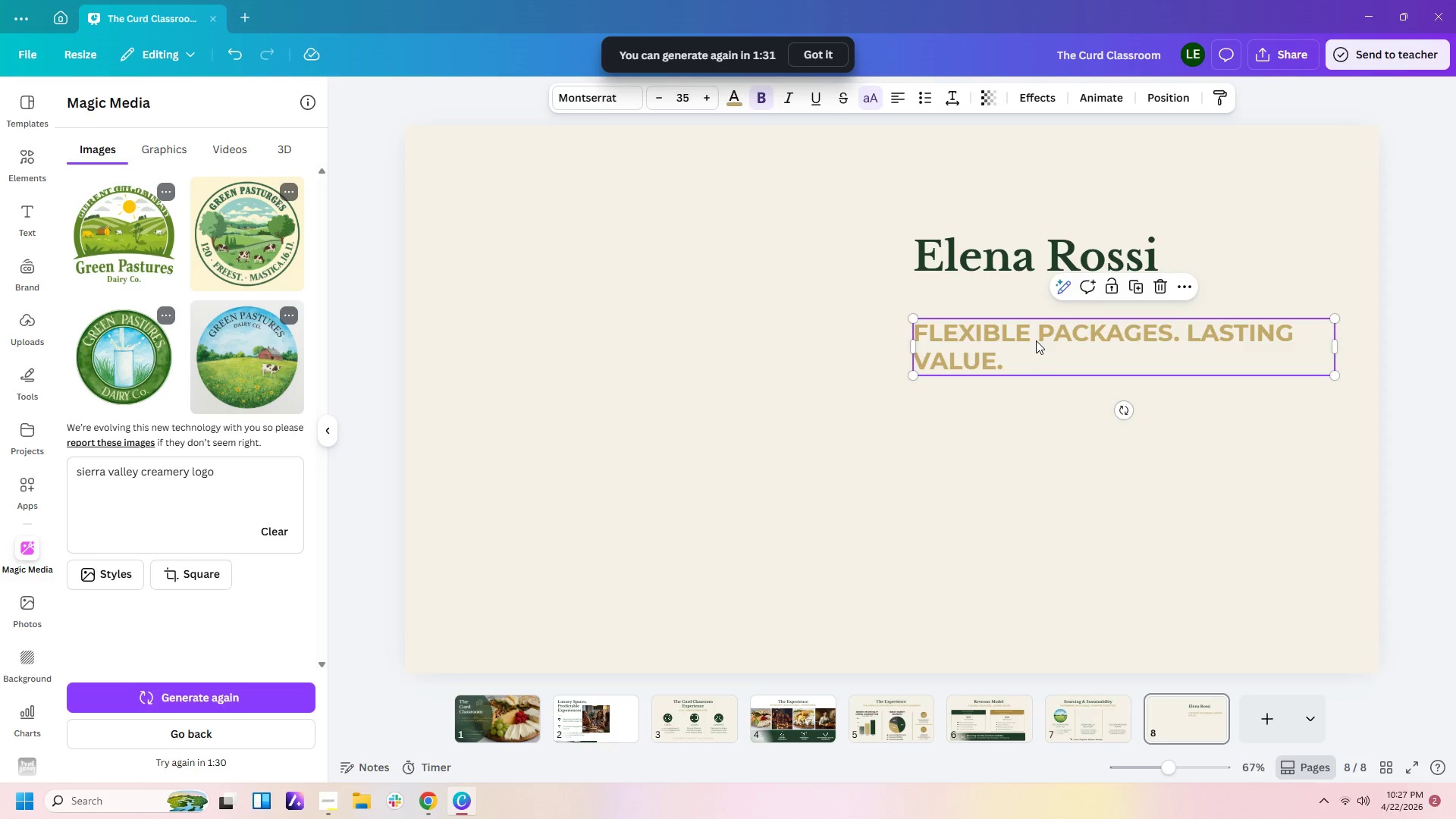 
double_click([1036, 340])
 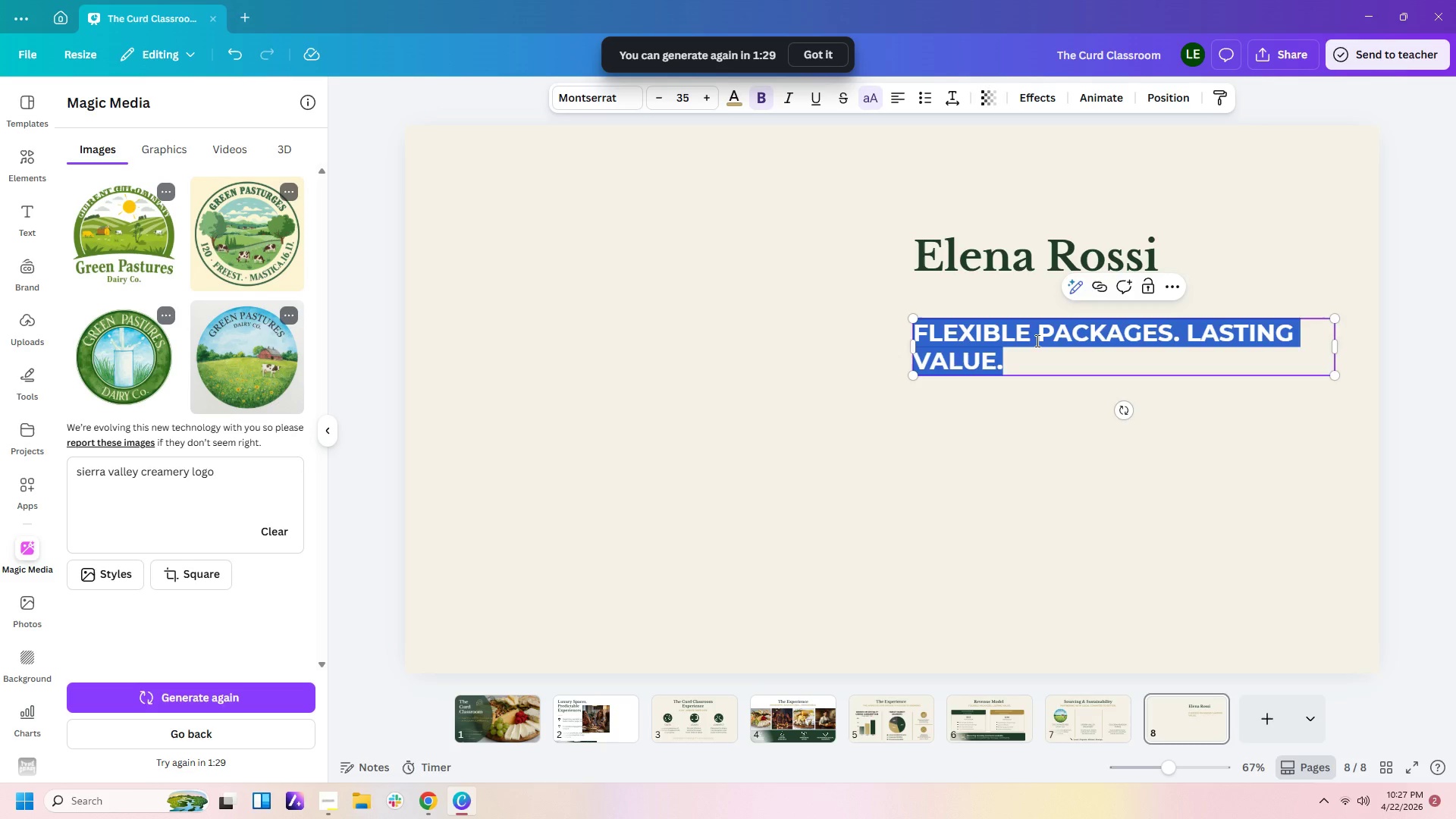 
type(certifies )
key(Backspace)
key(Backspace)
type(d master cheesemonger)
 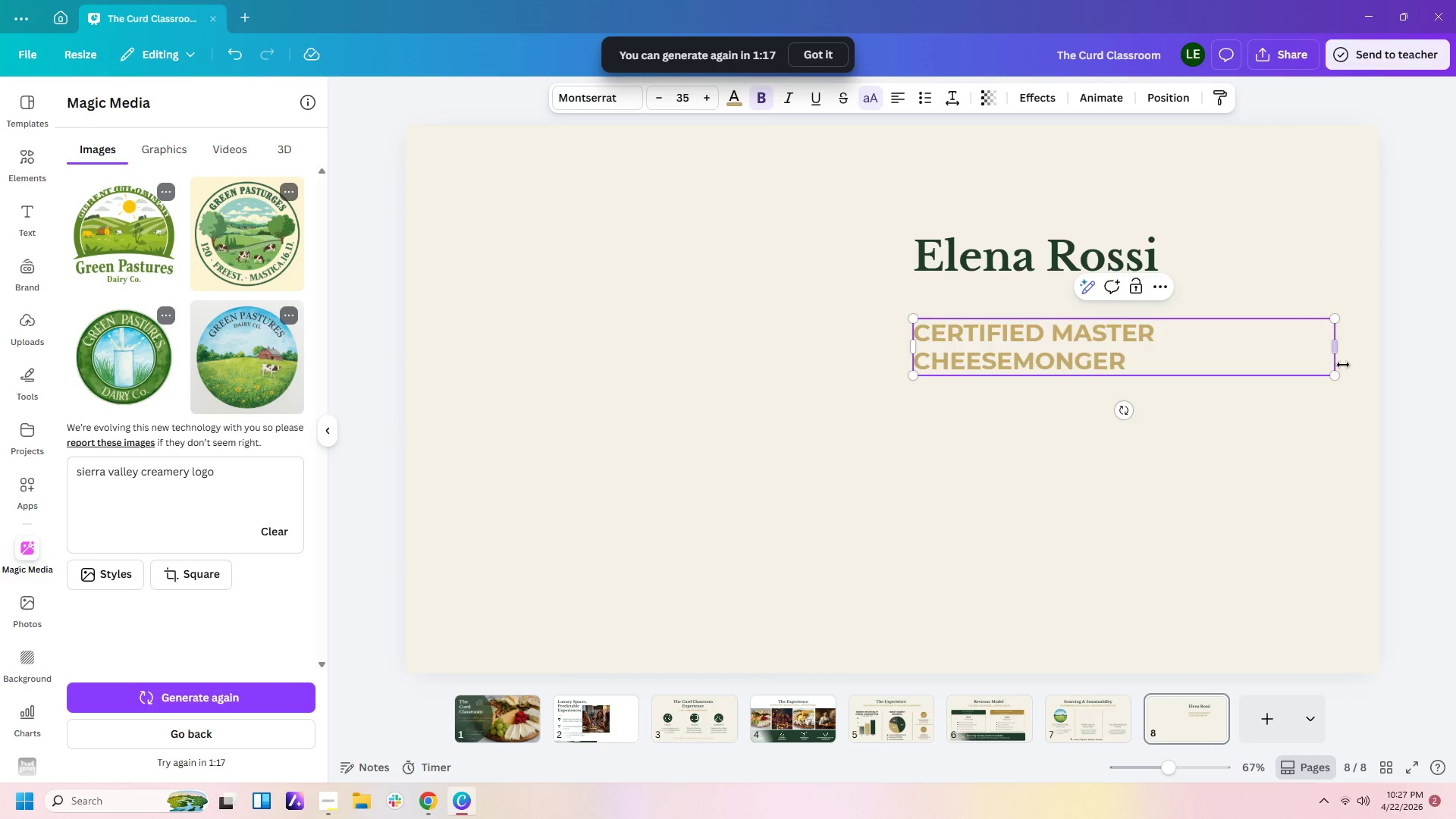 
left_click_drag(start_coordinate=[1336, 353], to_coordinate=[1388, 353])
 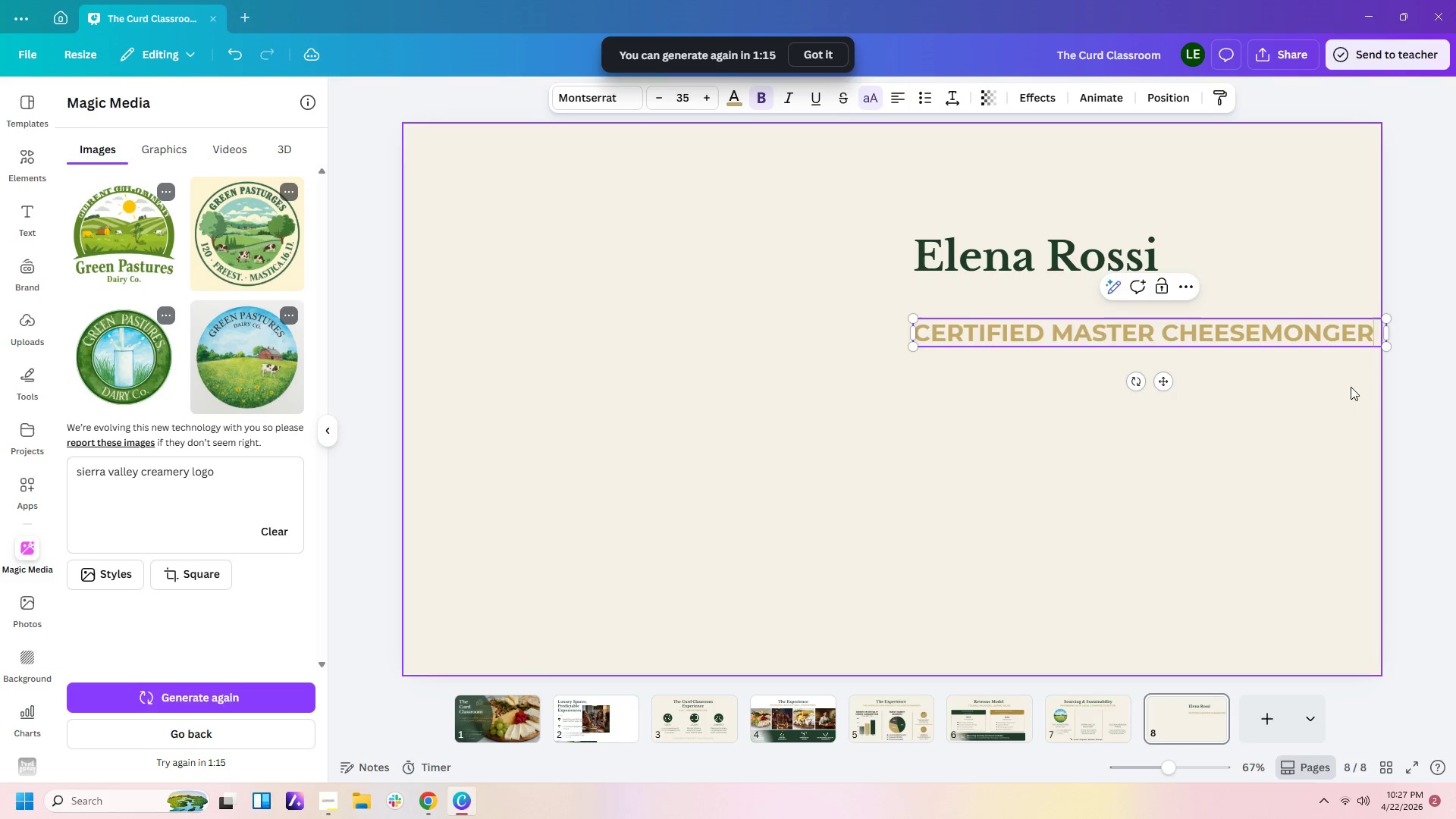 
left_click([1344, 389])
 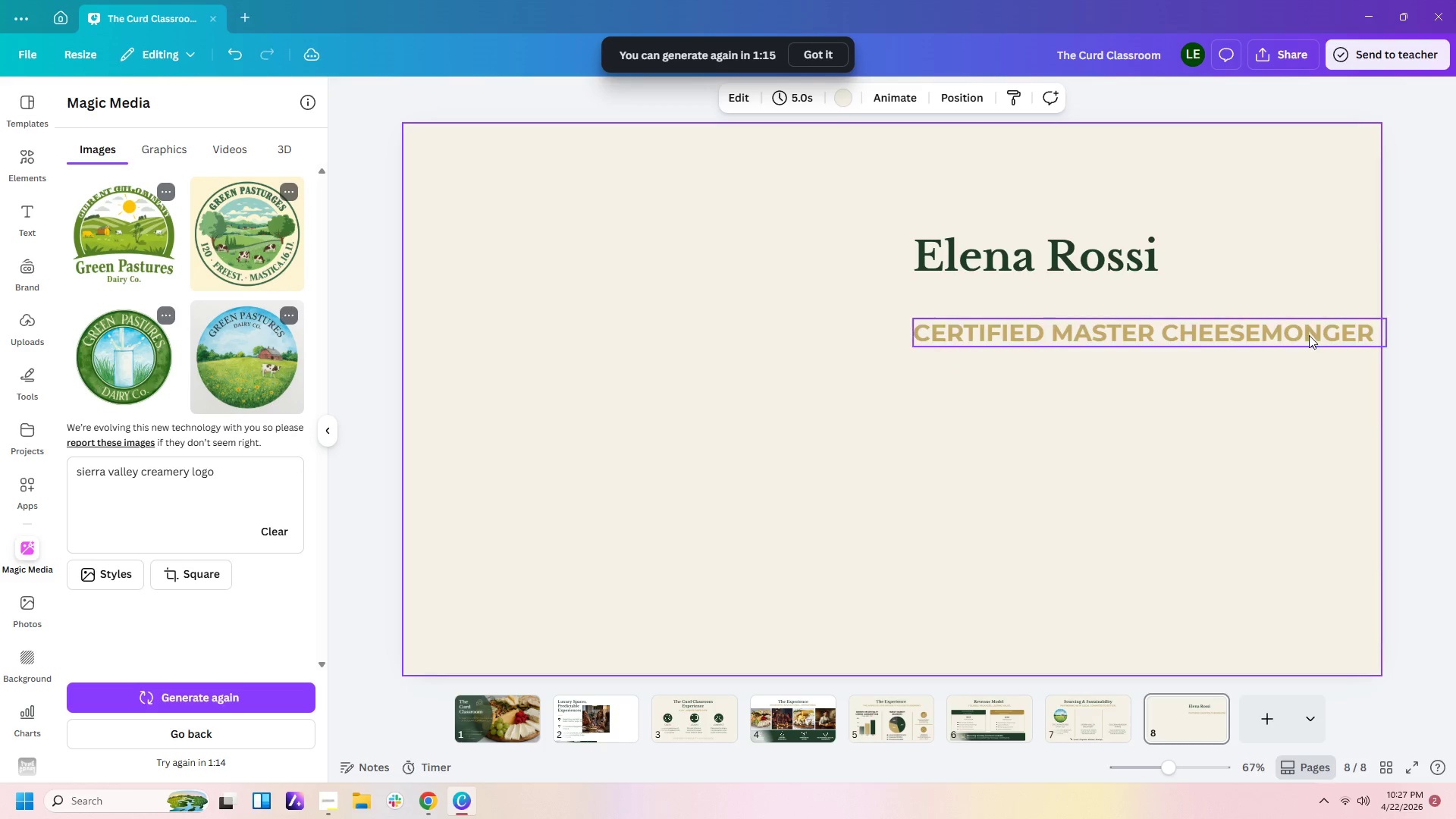 
left_click_drag(start_coordinate=[1309, 335], to_coordinate=[1307, 308])
 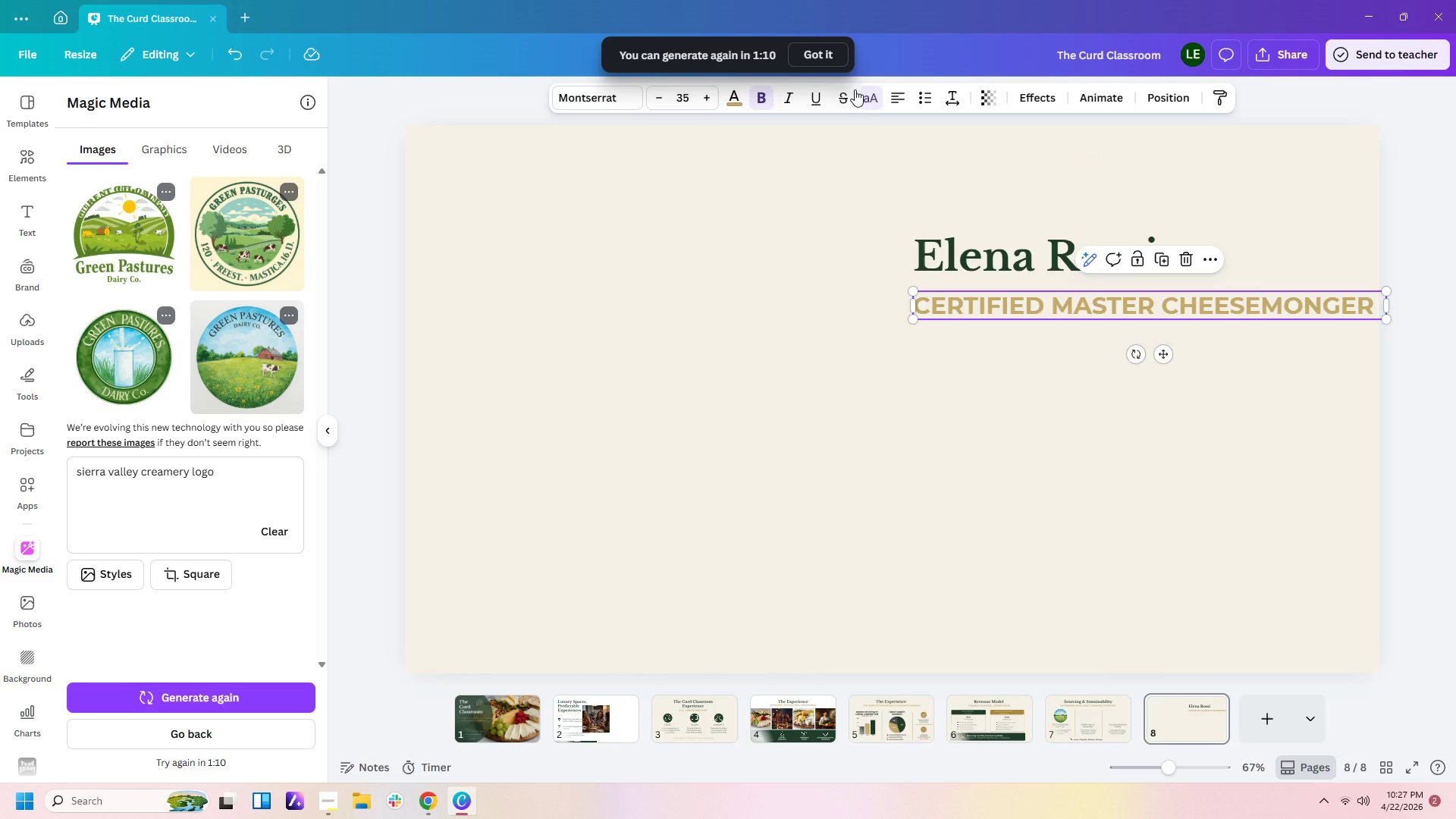 
left_click([761, 101])
 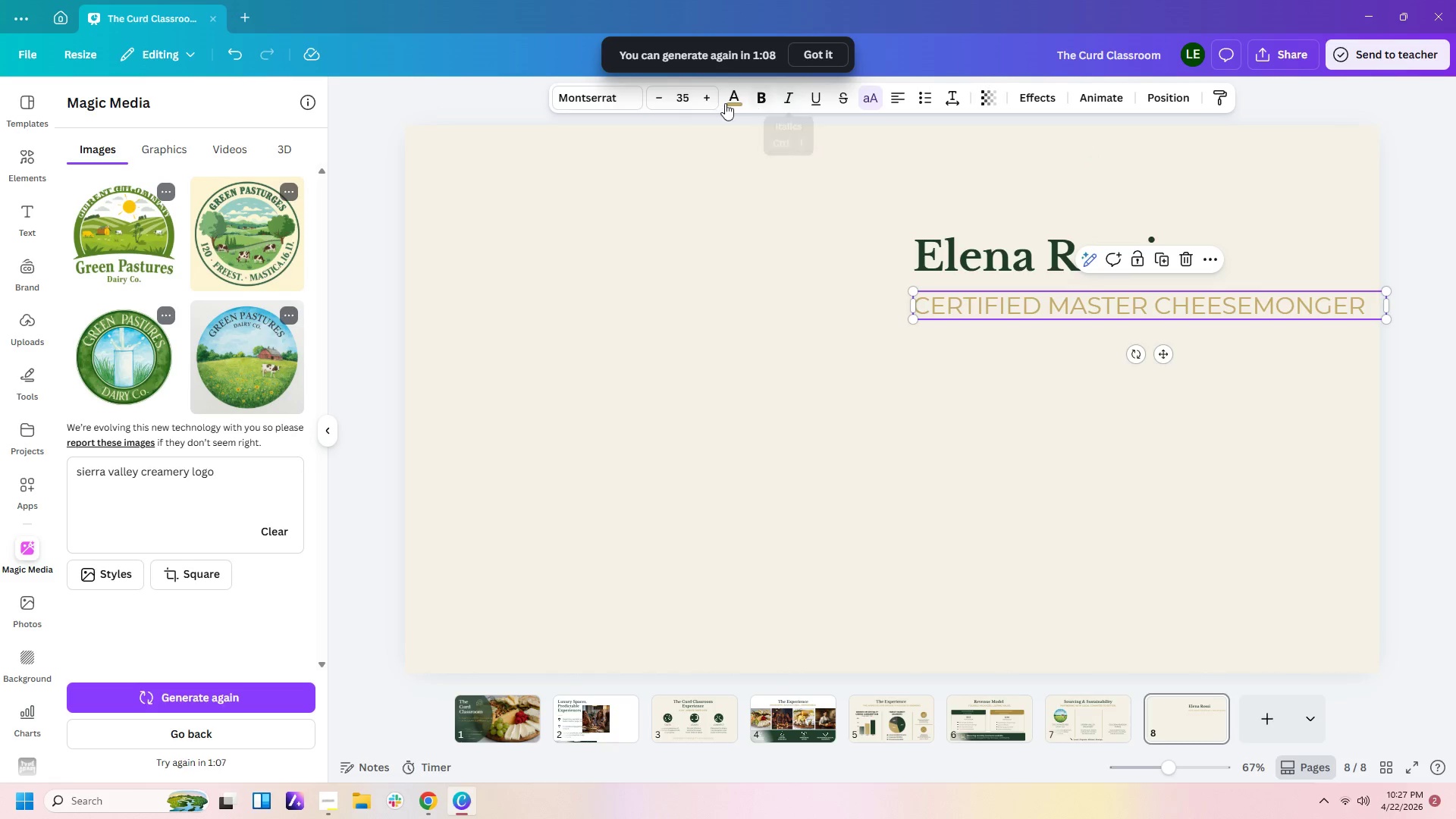 
left_click([691, 99])
 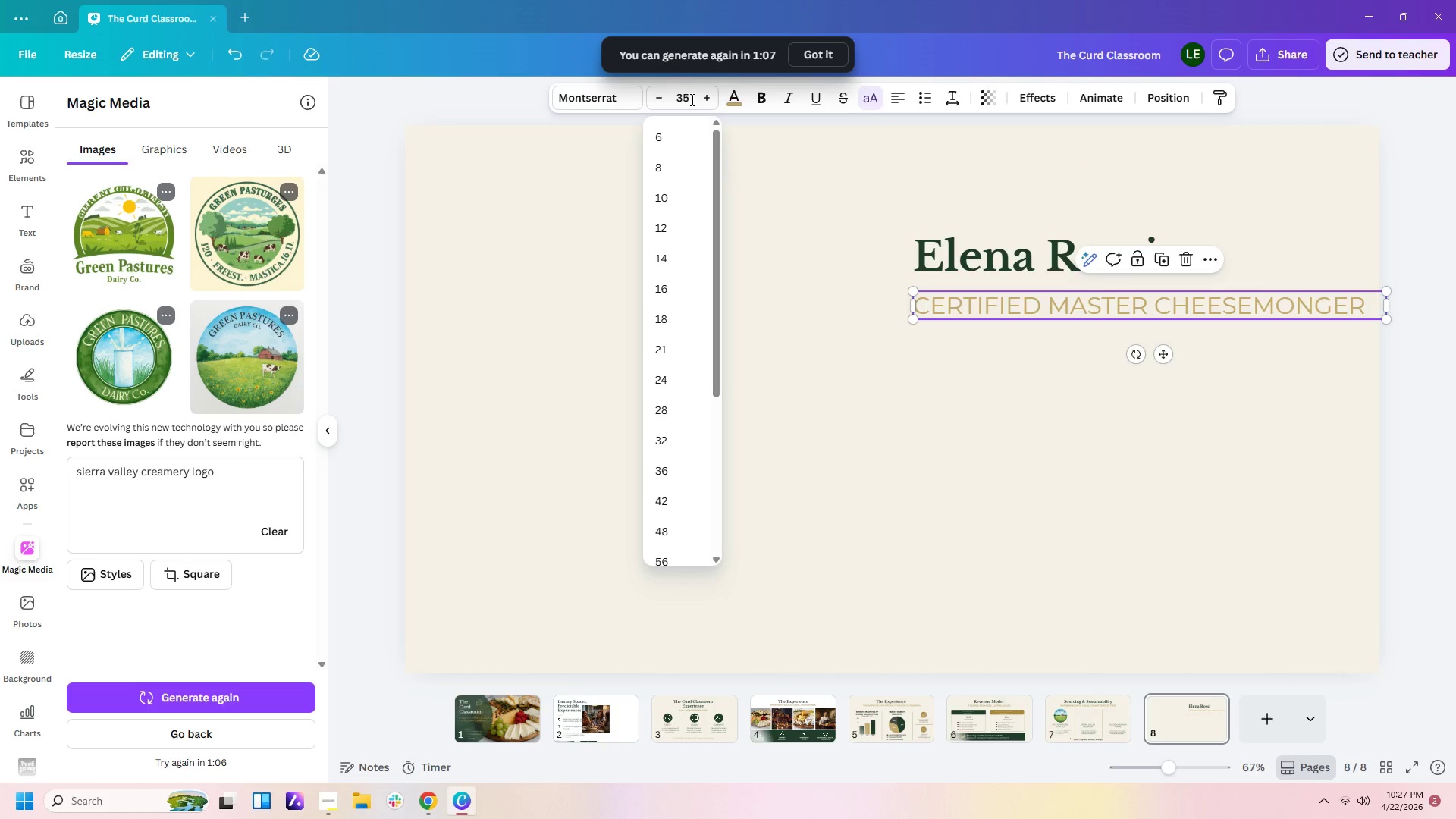 
key(Backspace)
 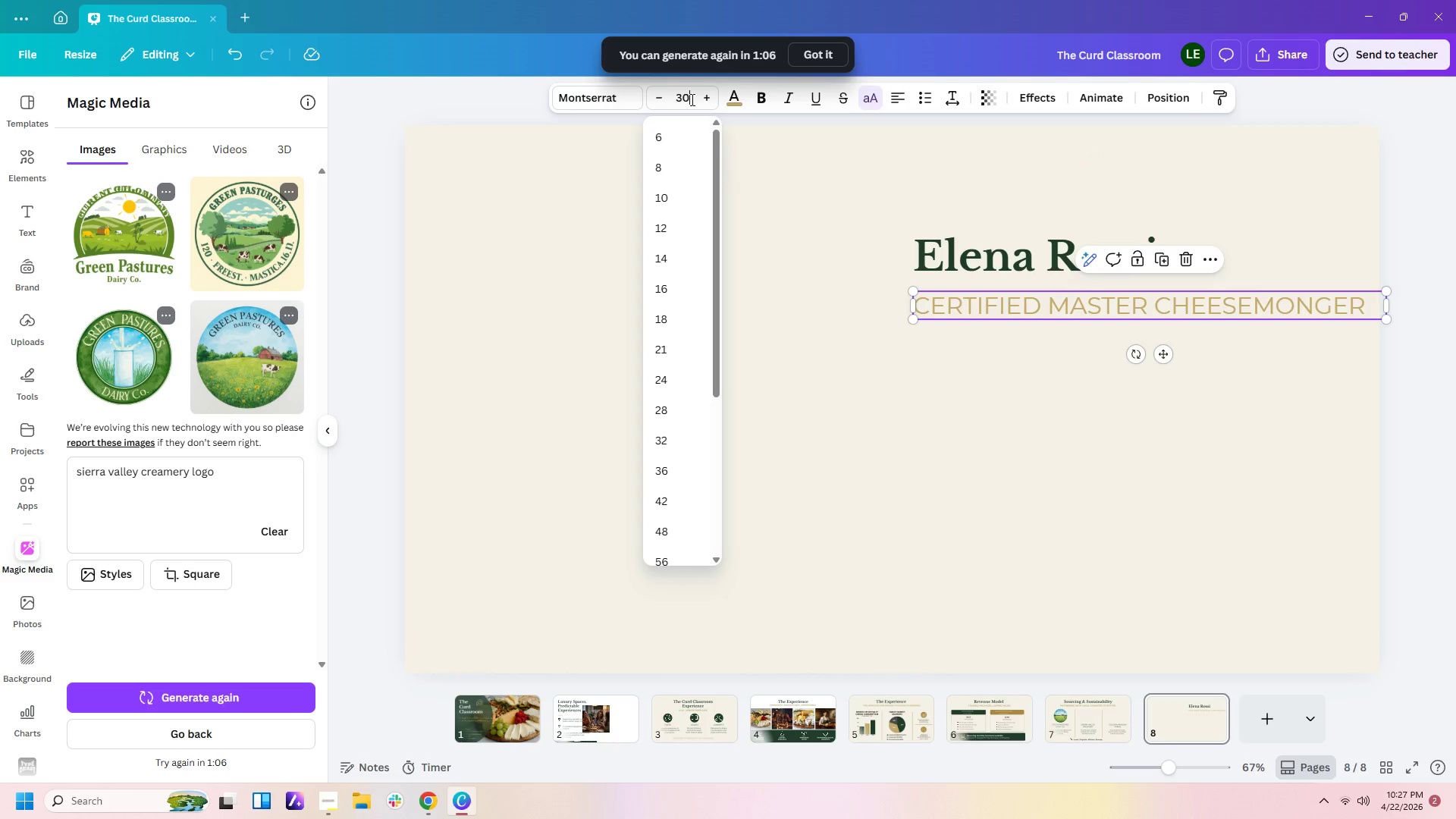 
key(Numpad0)
 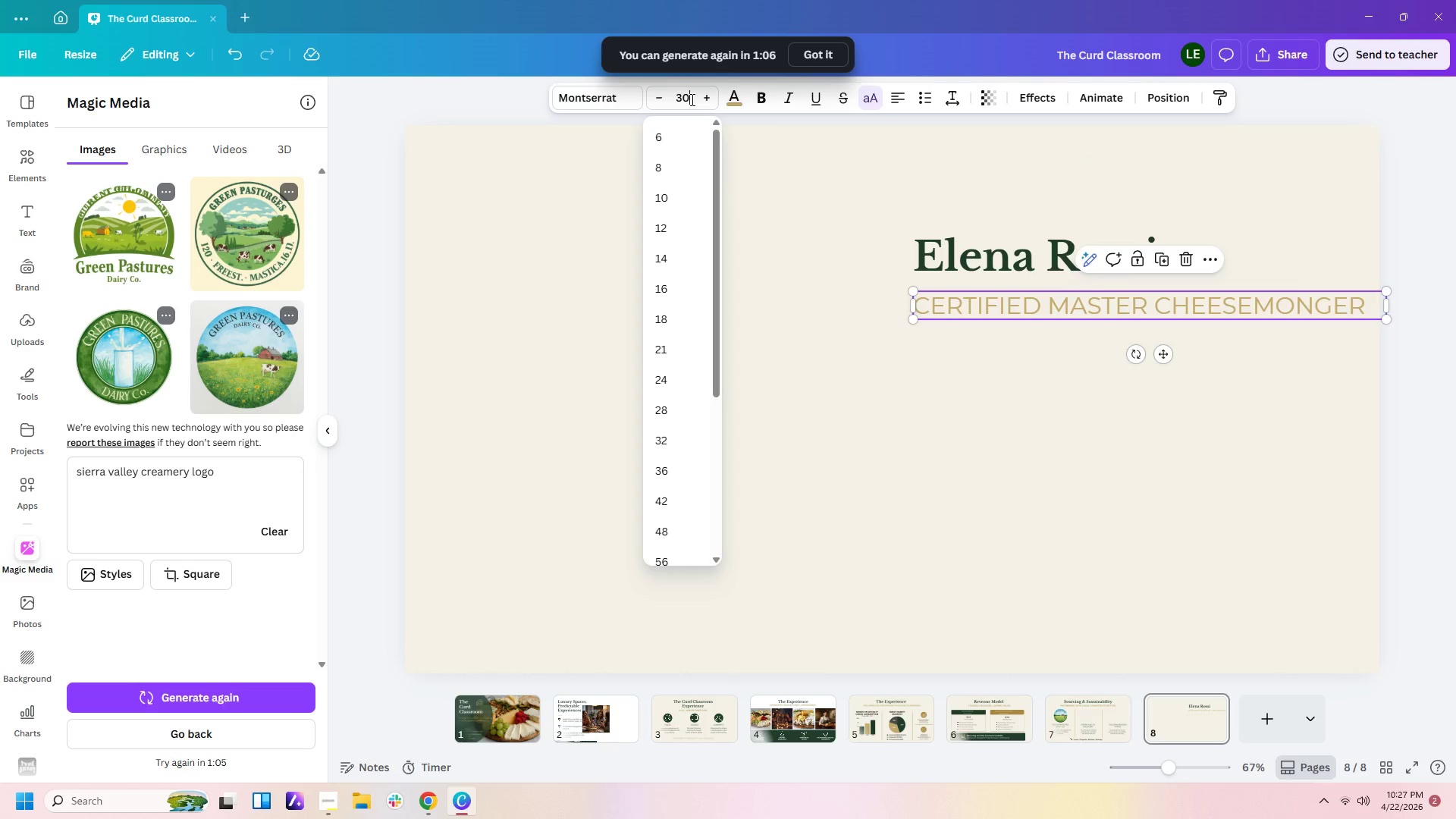 
key(Enter)
 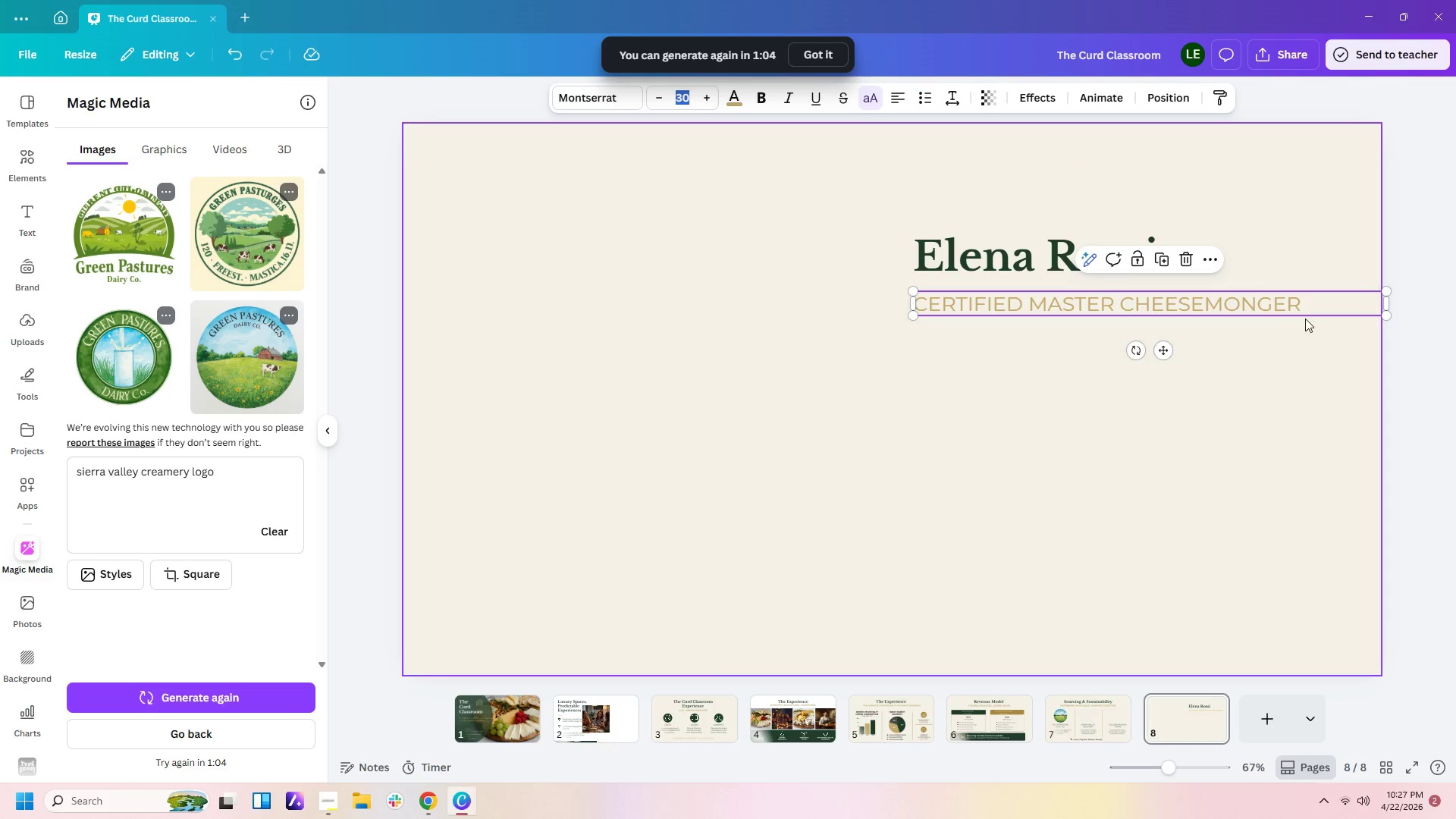 
left_click_drag(start_coordinate=[1310, 308], to_coordinate=[1310, 302])
 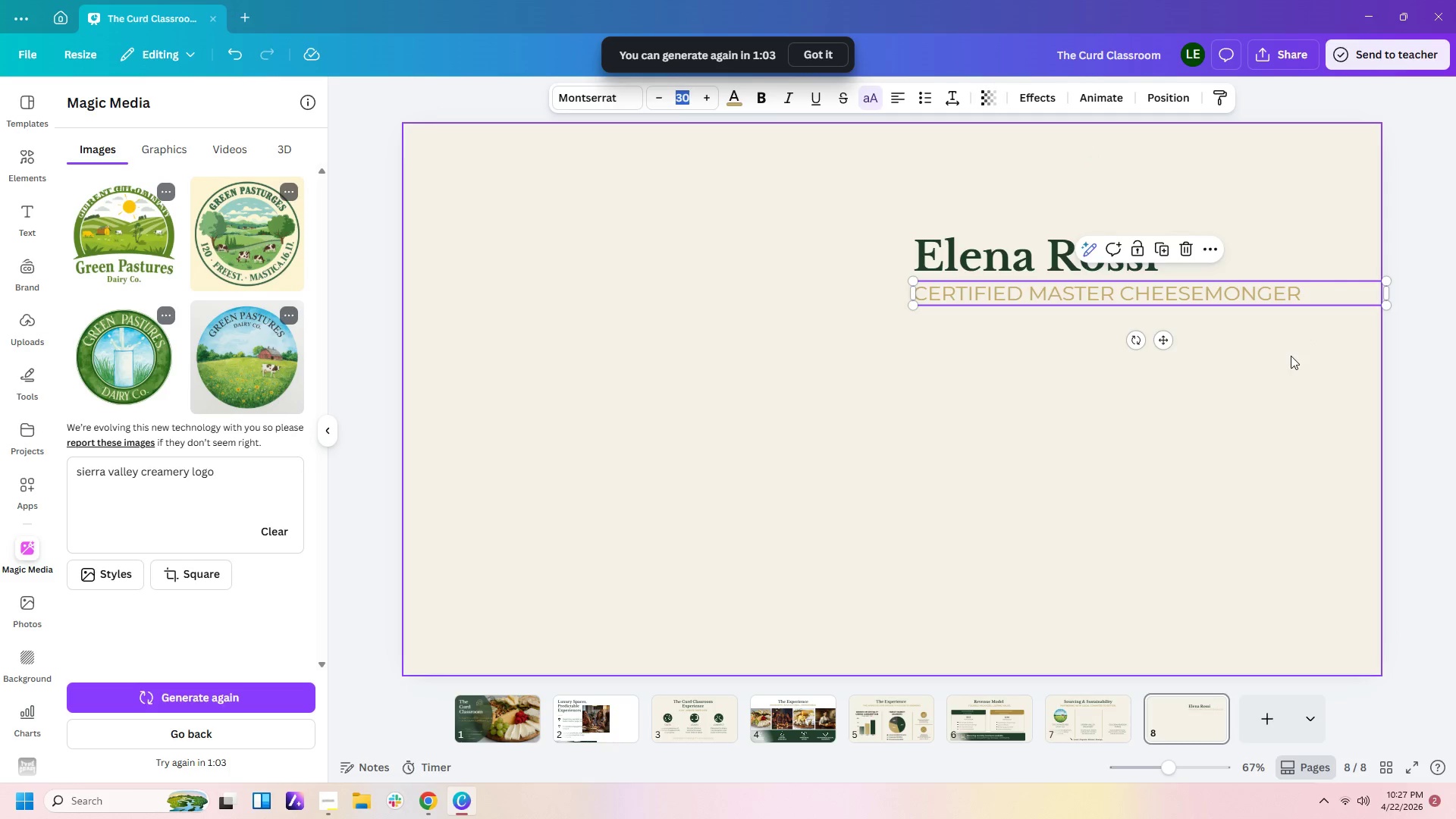 
left_click([1291, 356])
 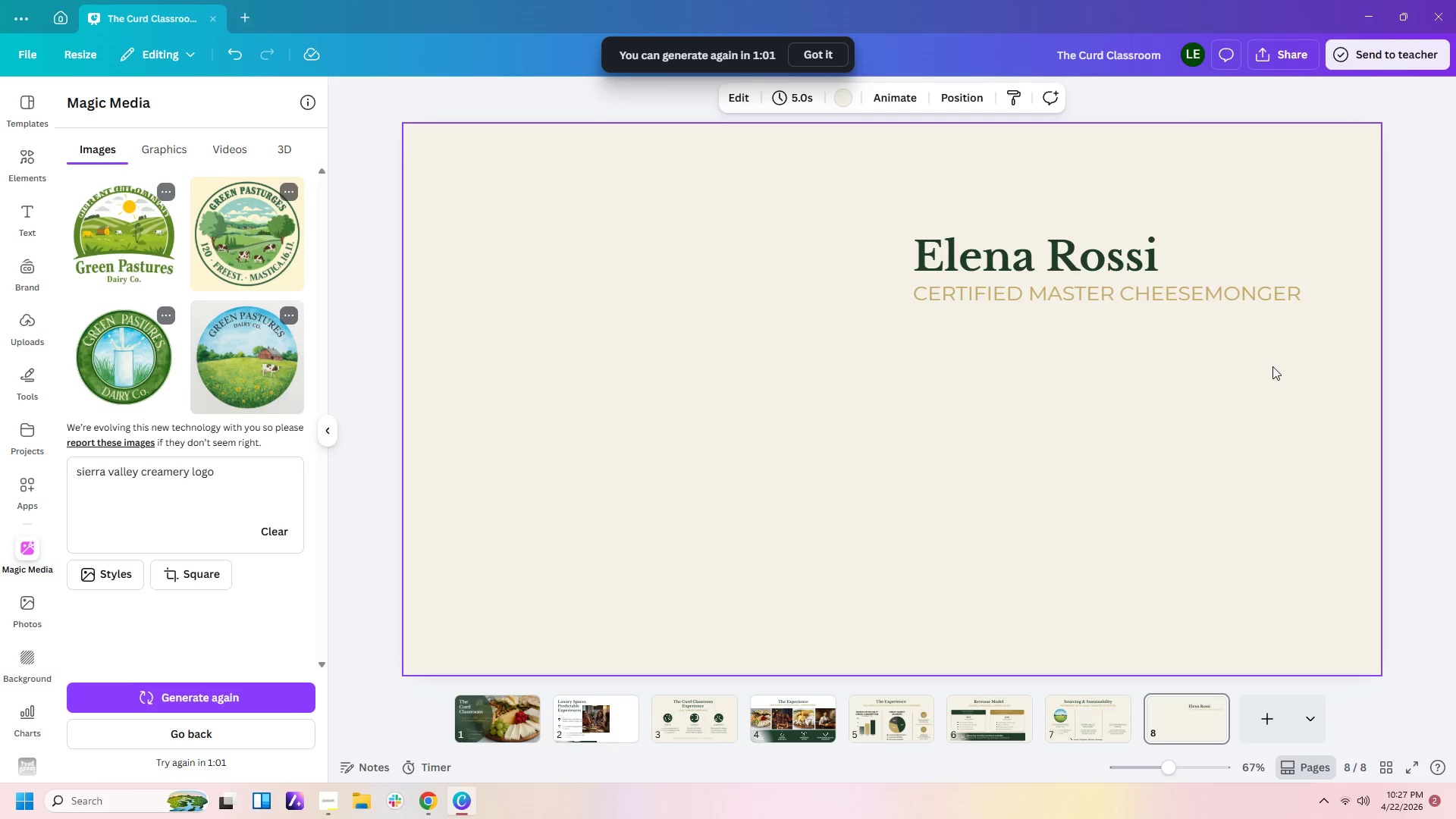 
left_click([1229, 459])
 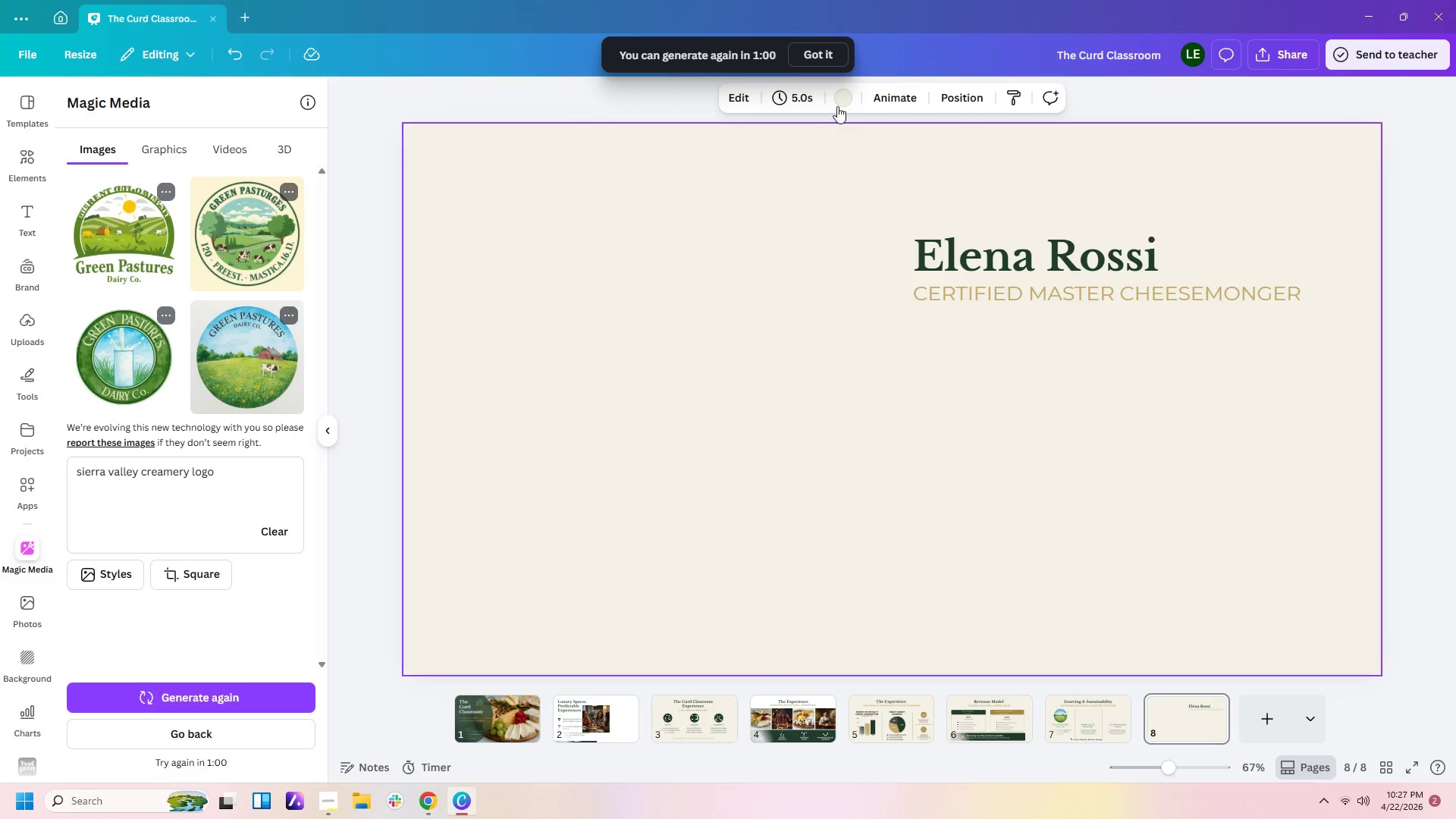 
left_click([838, 102])
 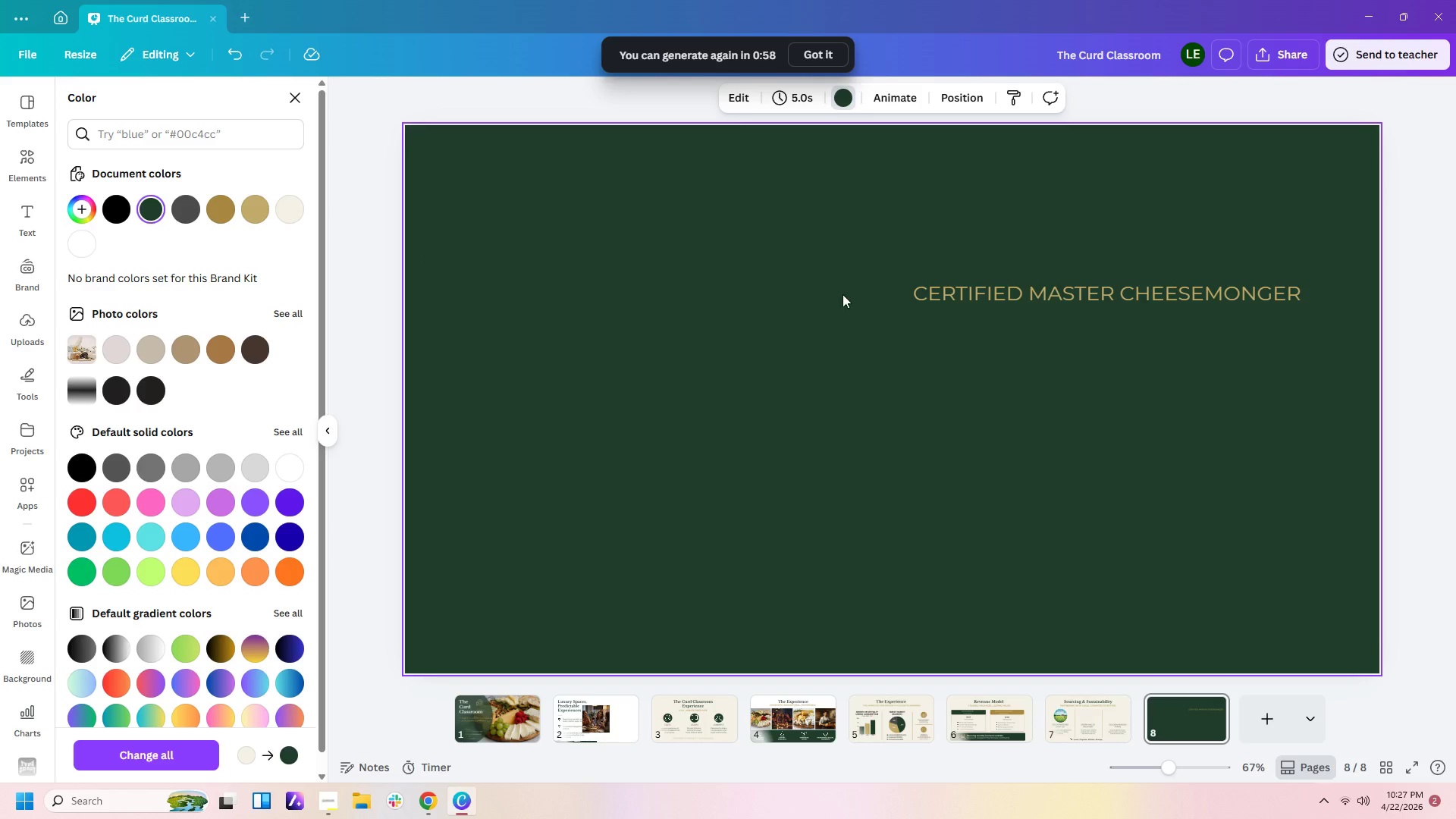 
left_click([1019, 256])
 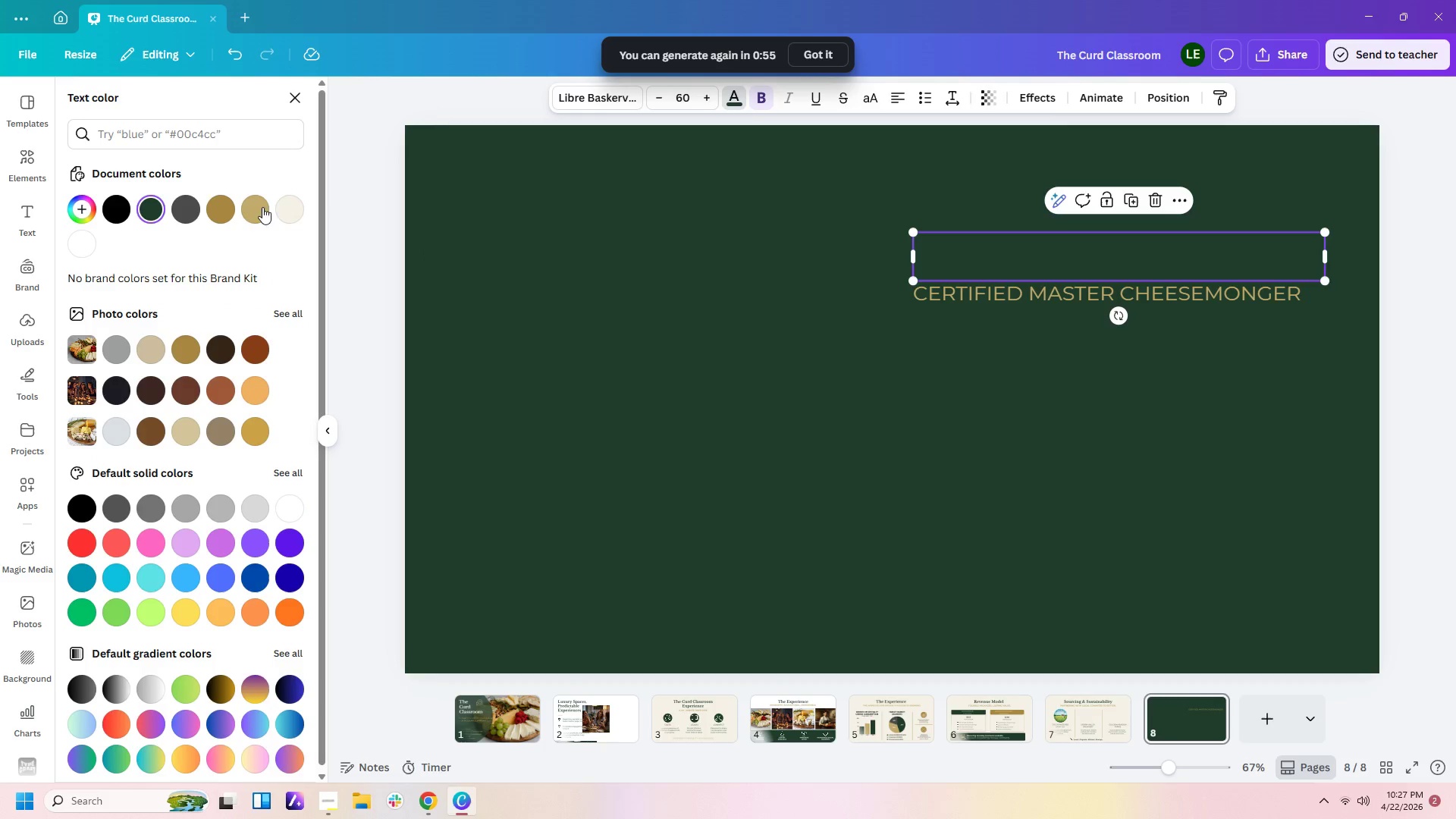 
left_click([84, 228])
 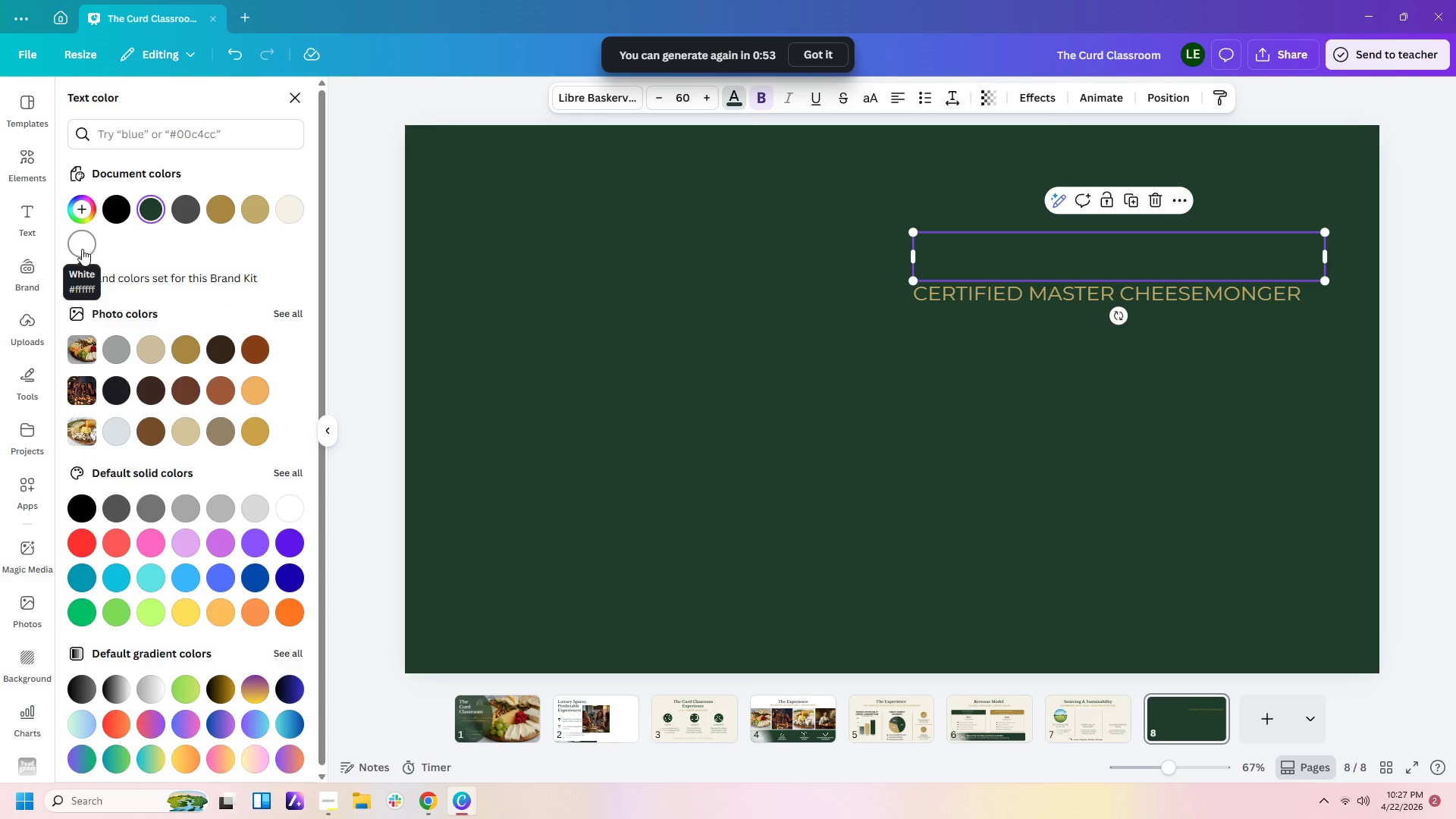 
left_click([82, 252])
 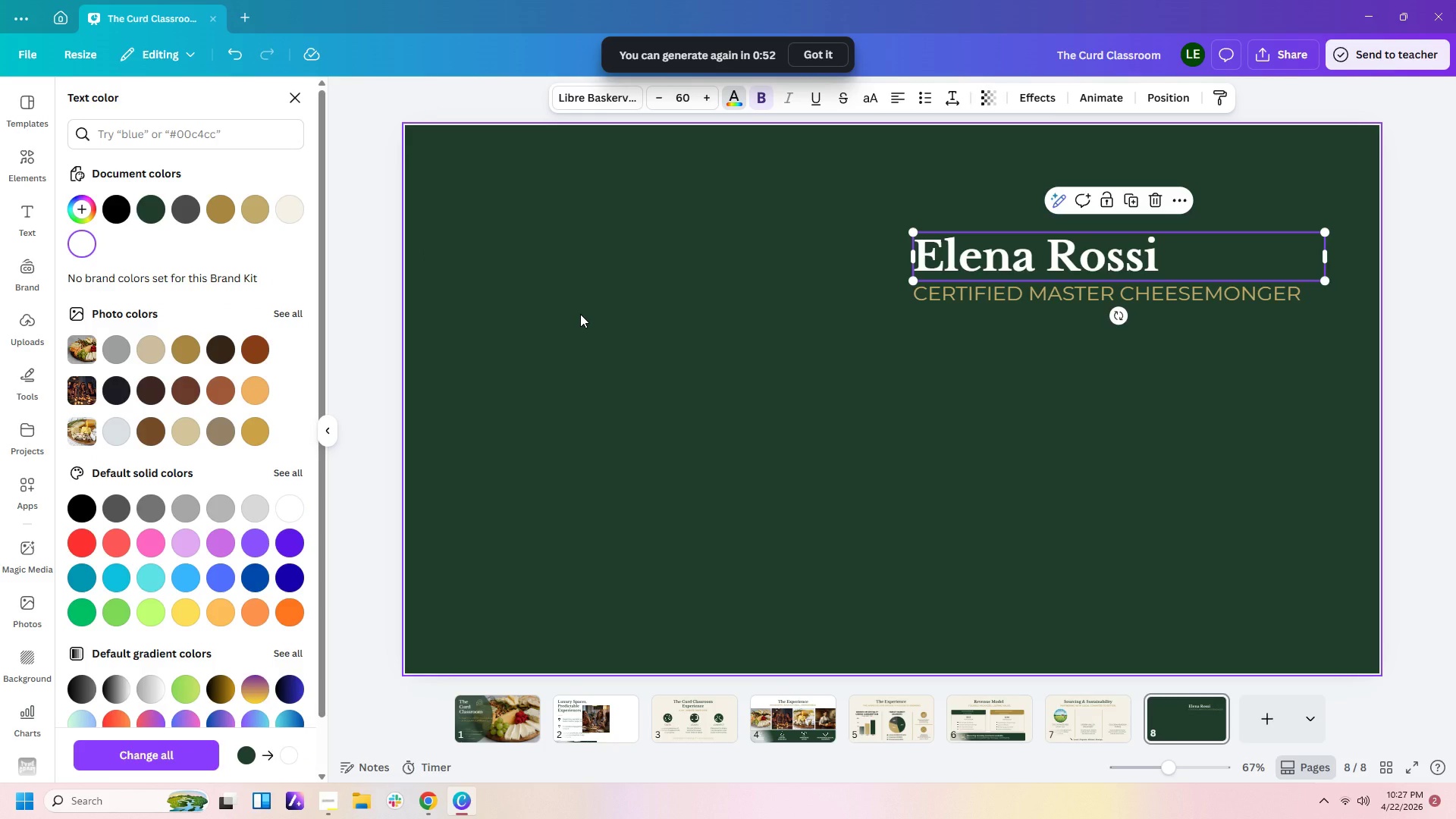 
left_click([580, 314])
 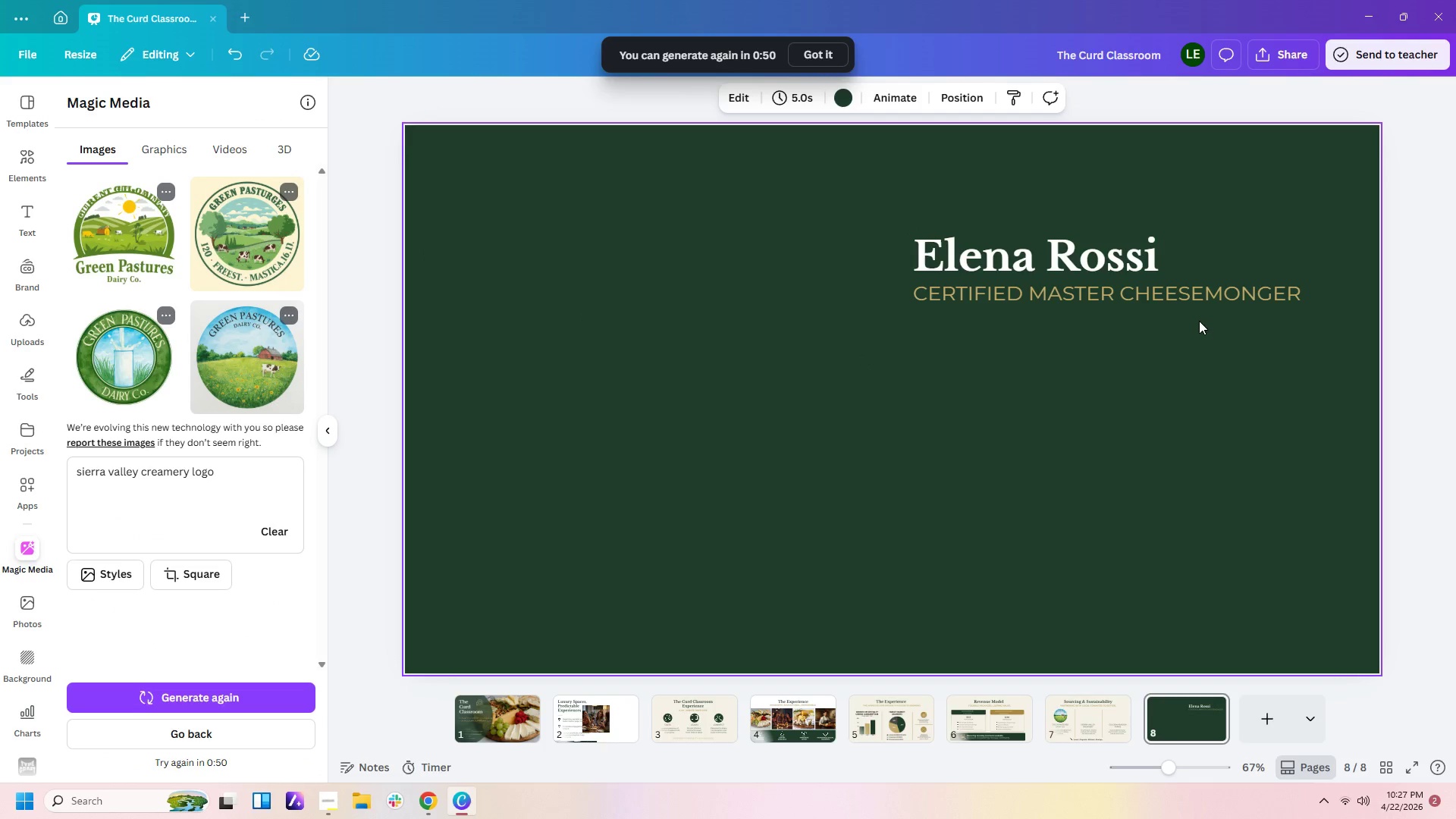 
left_click([1199, 297])
 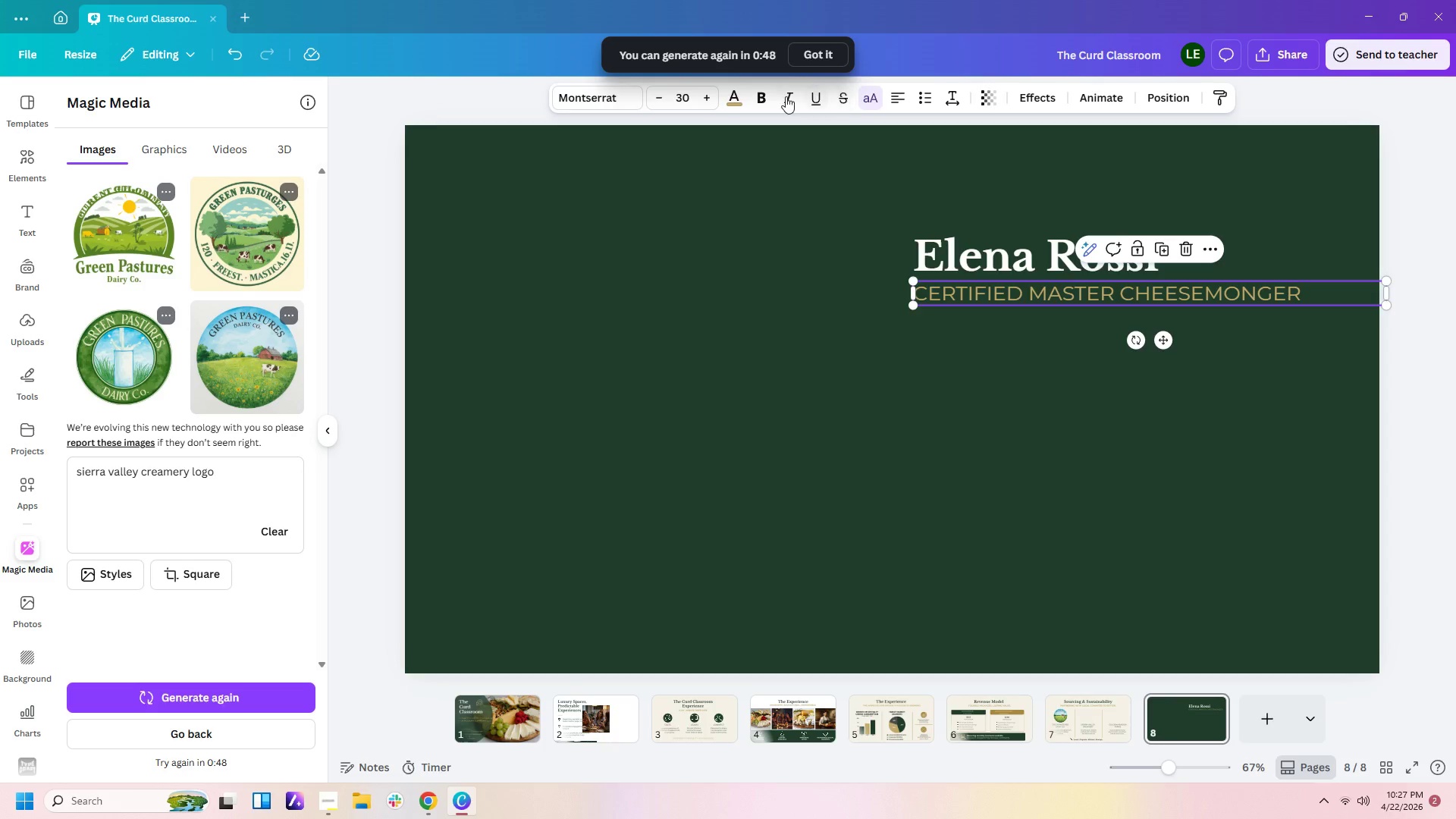 
left_click([767, 92])
 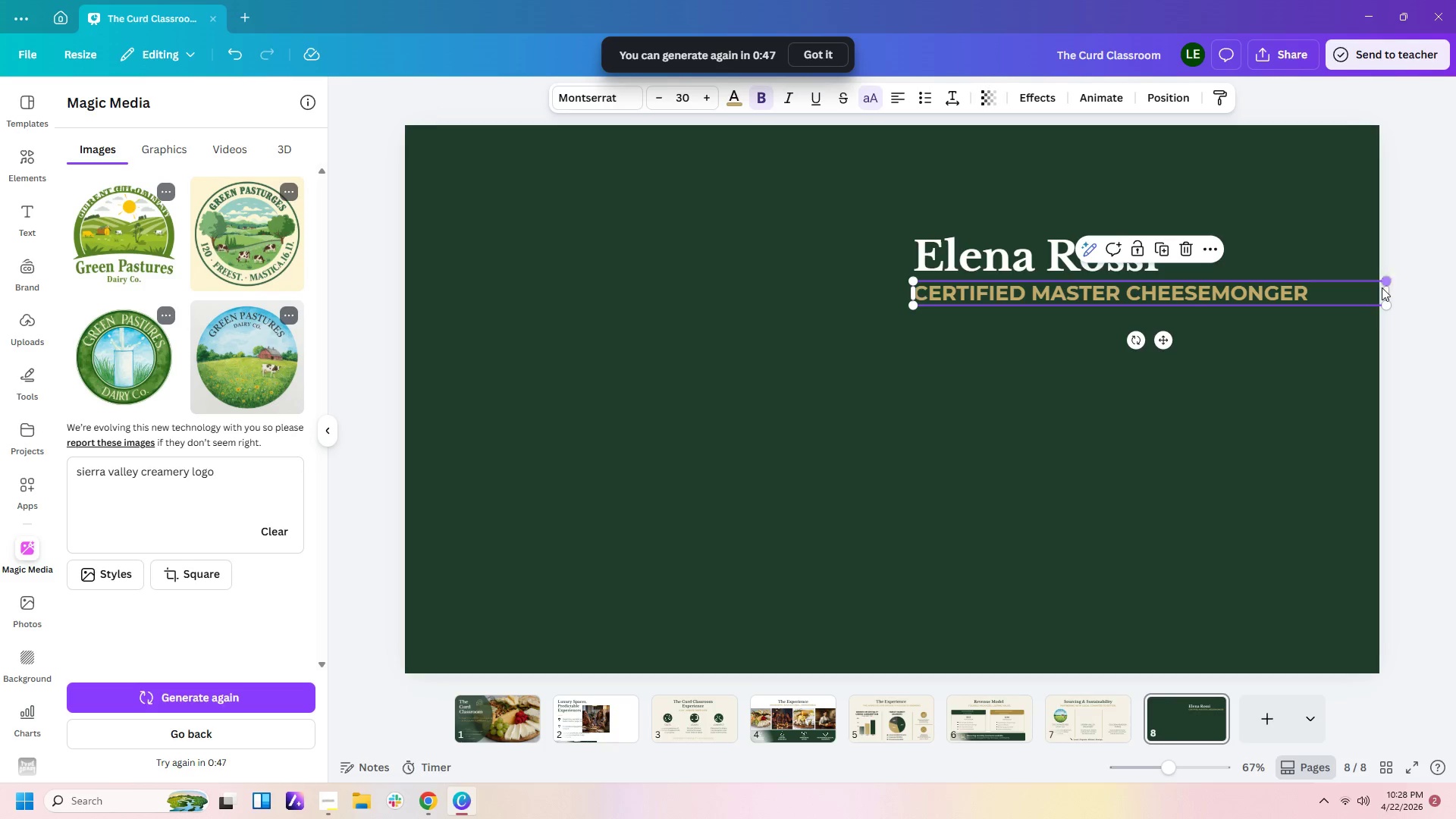 
left_click([1382, 289])
 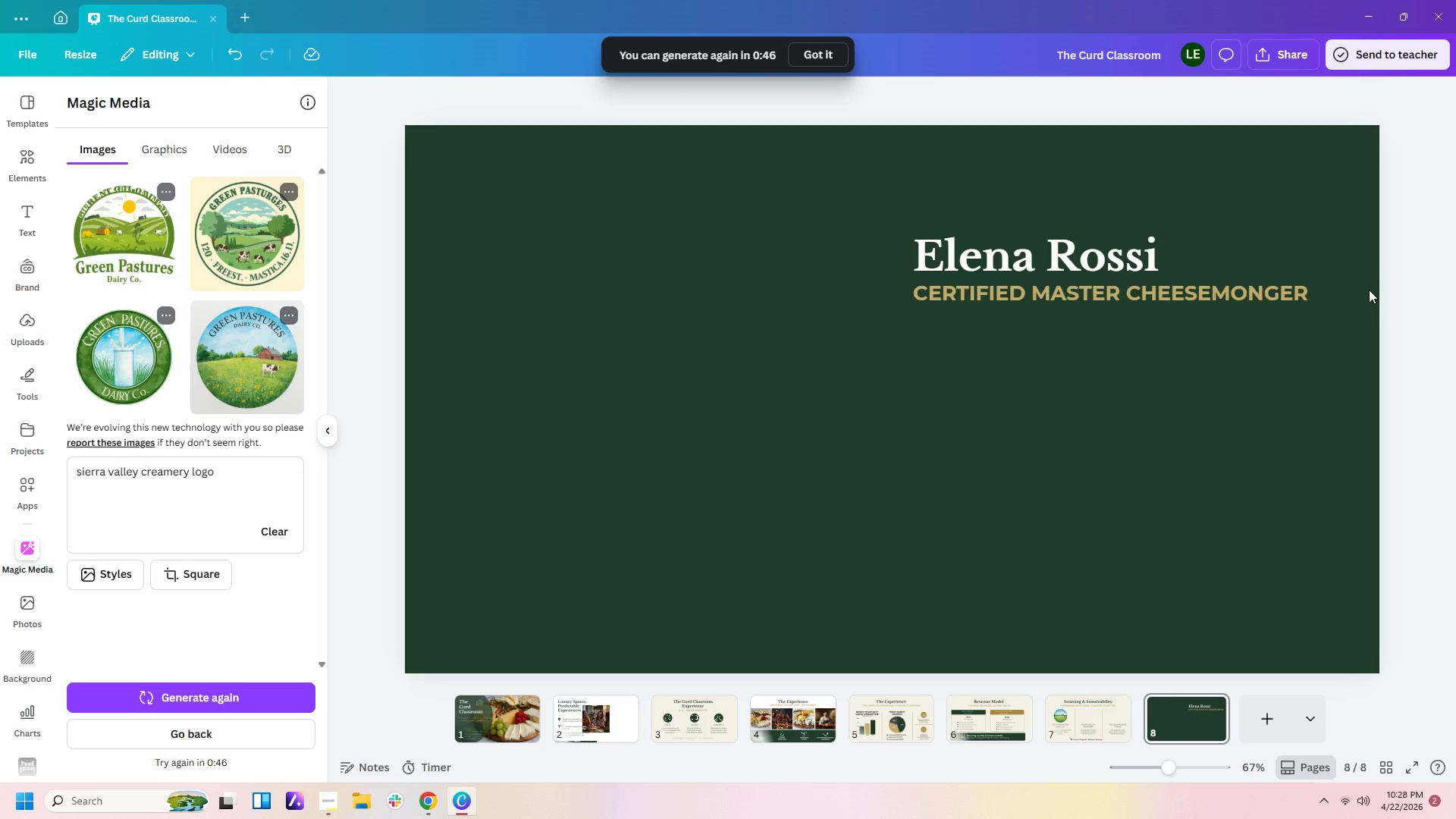 
left_click([1369, 290])
 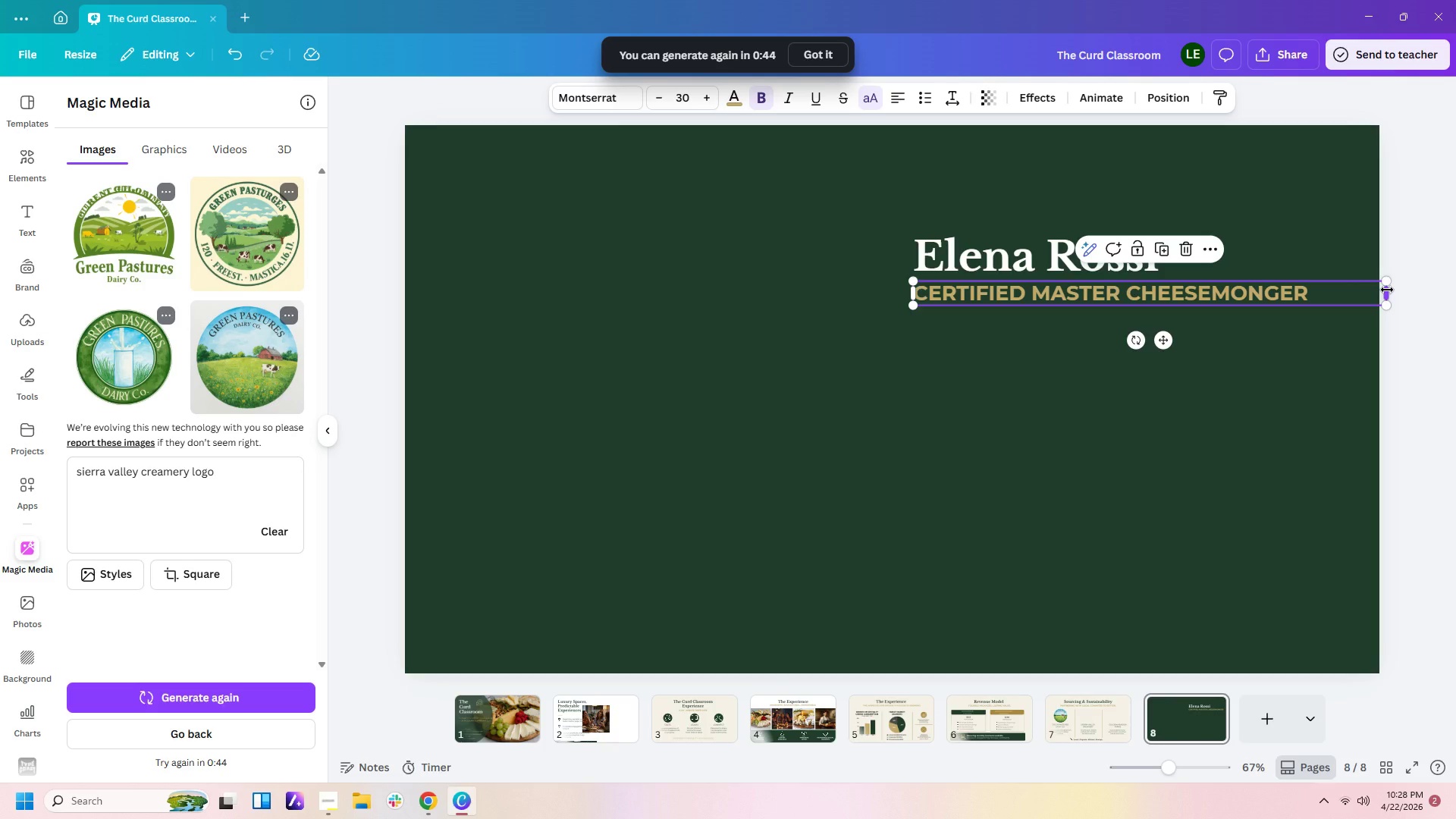 
left_click_drag(start_coordinate=[1387, 290], to_coordinate=[1352, 293])
 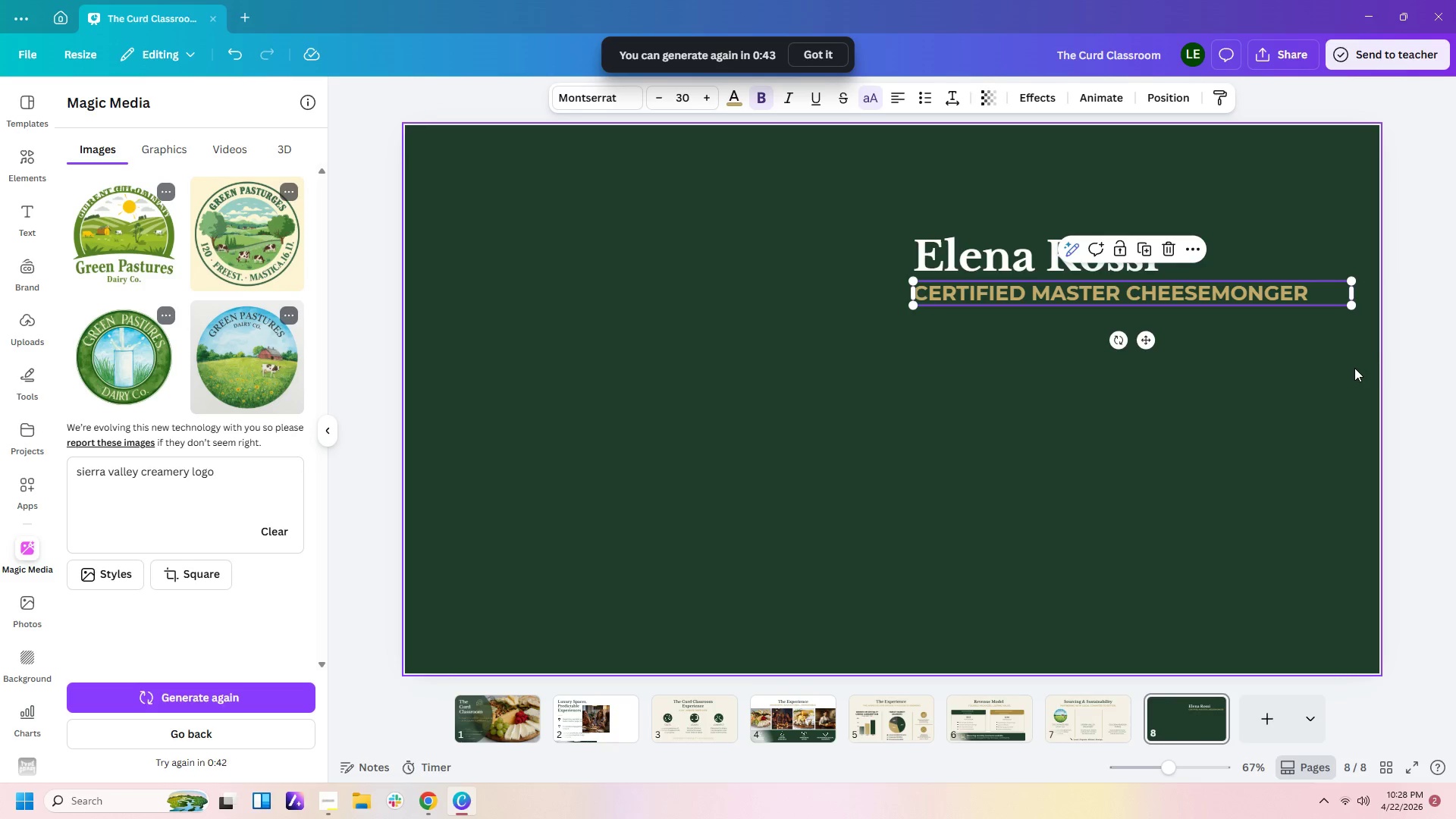 
left_click([1354, 368])
 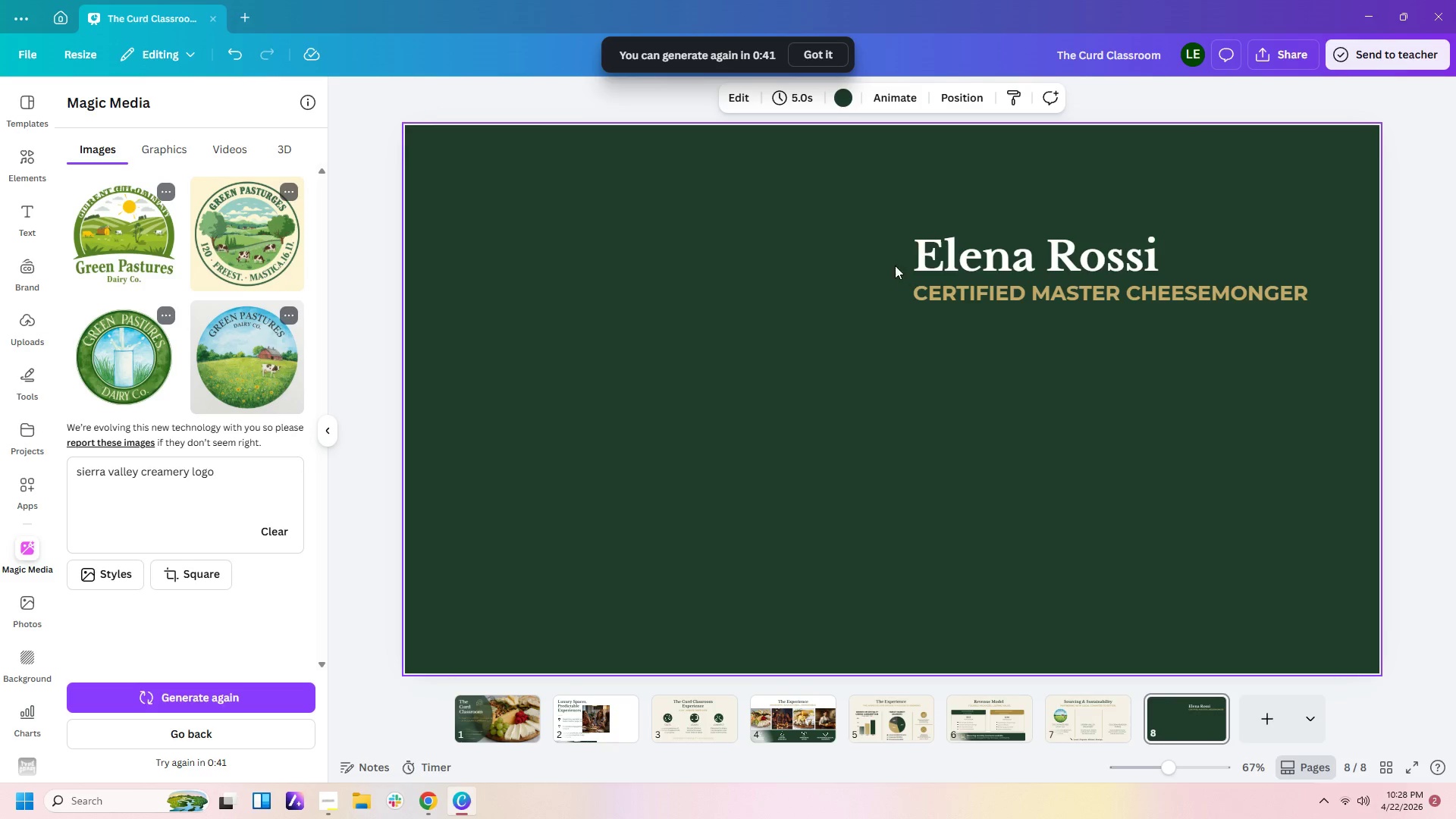 
left_click([1014, 244])
 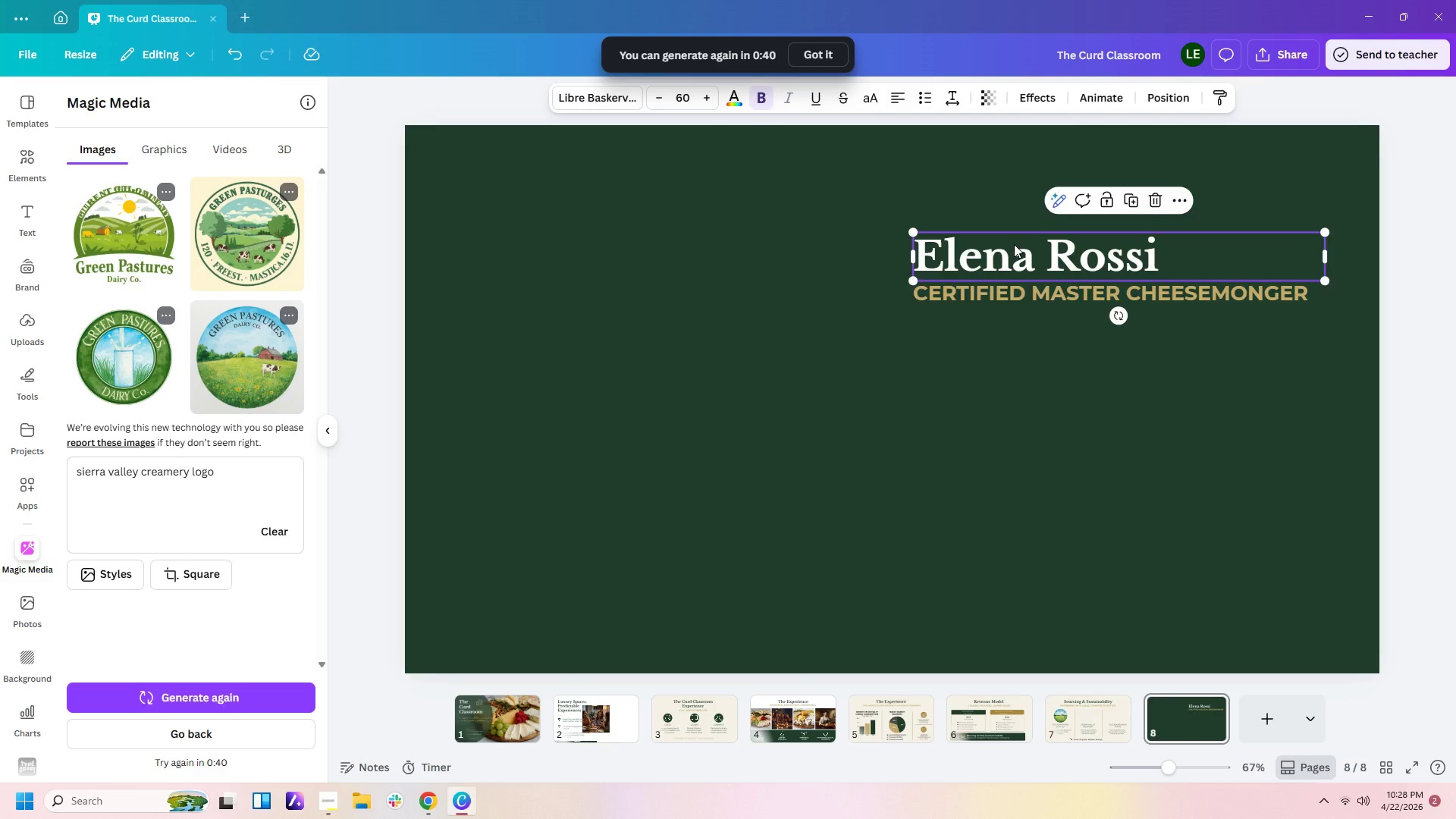 
key(Control+C)
 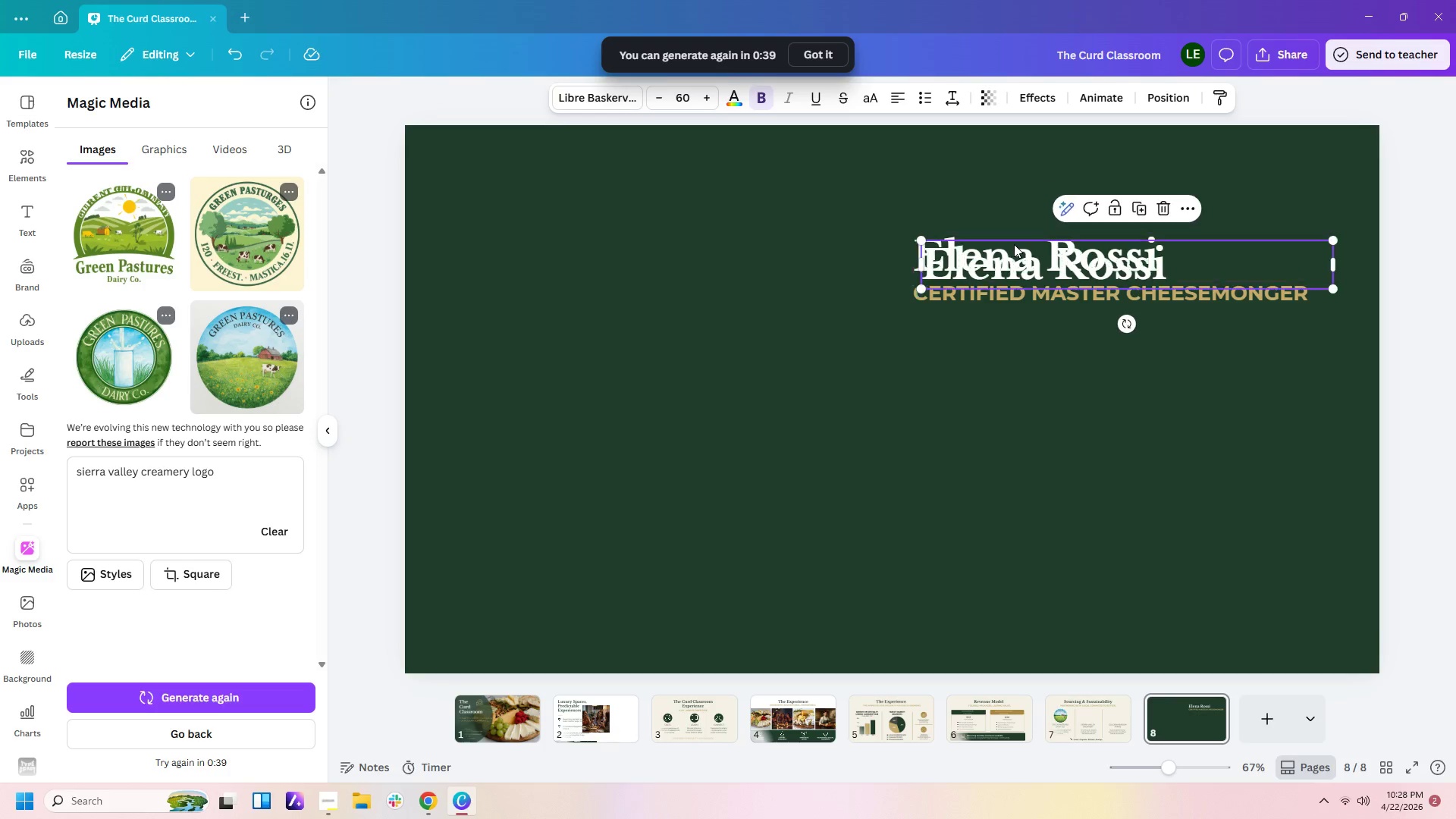 
key(Control+V)
 